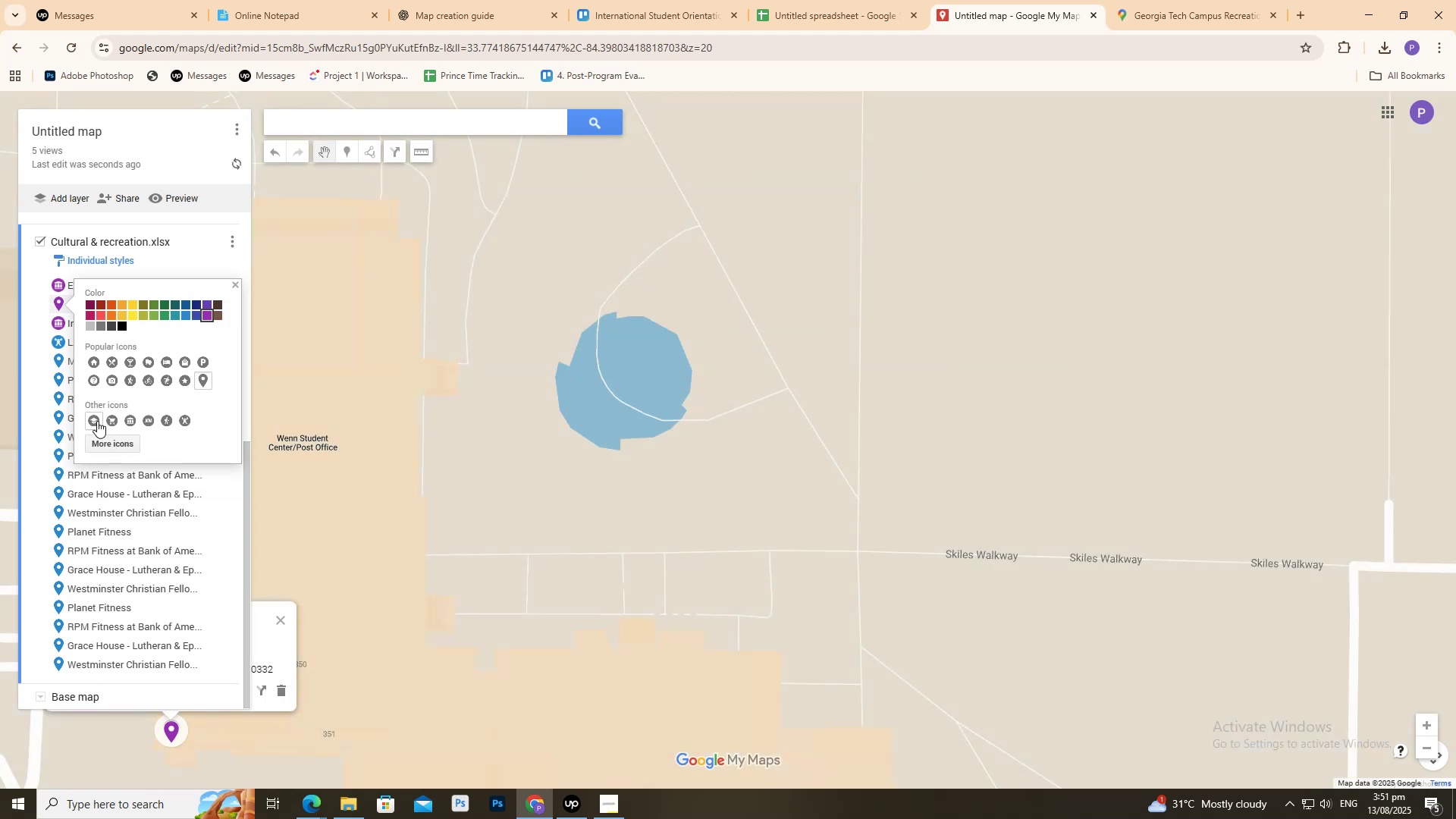 
left_click([96, 421])
 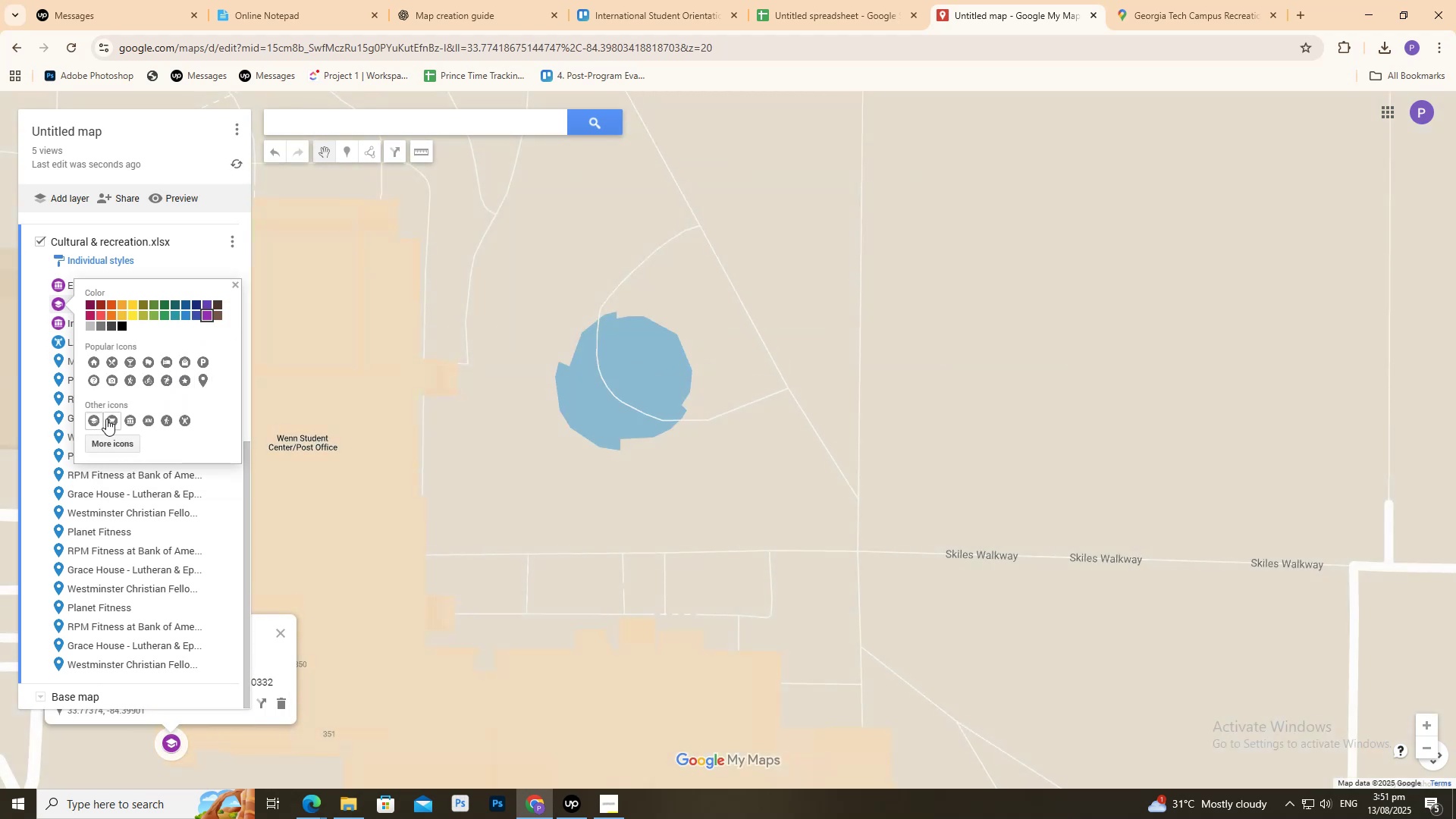 
left_click([113, 419])
 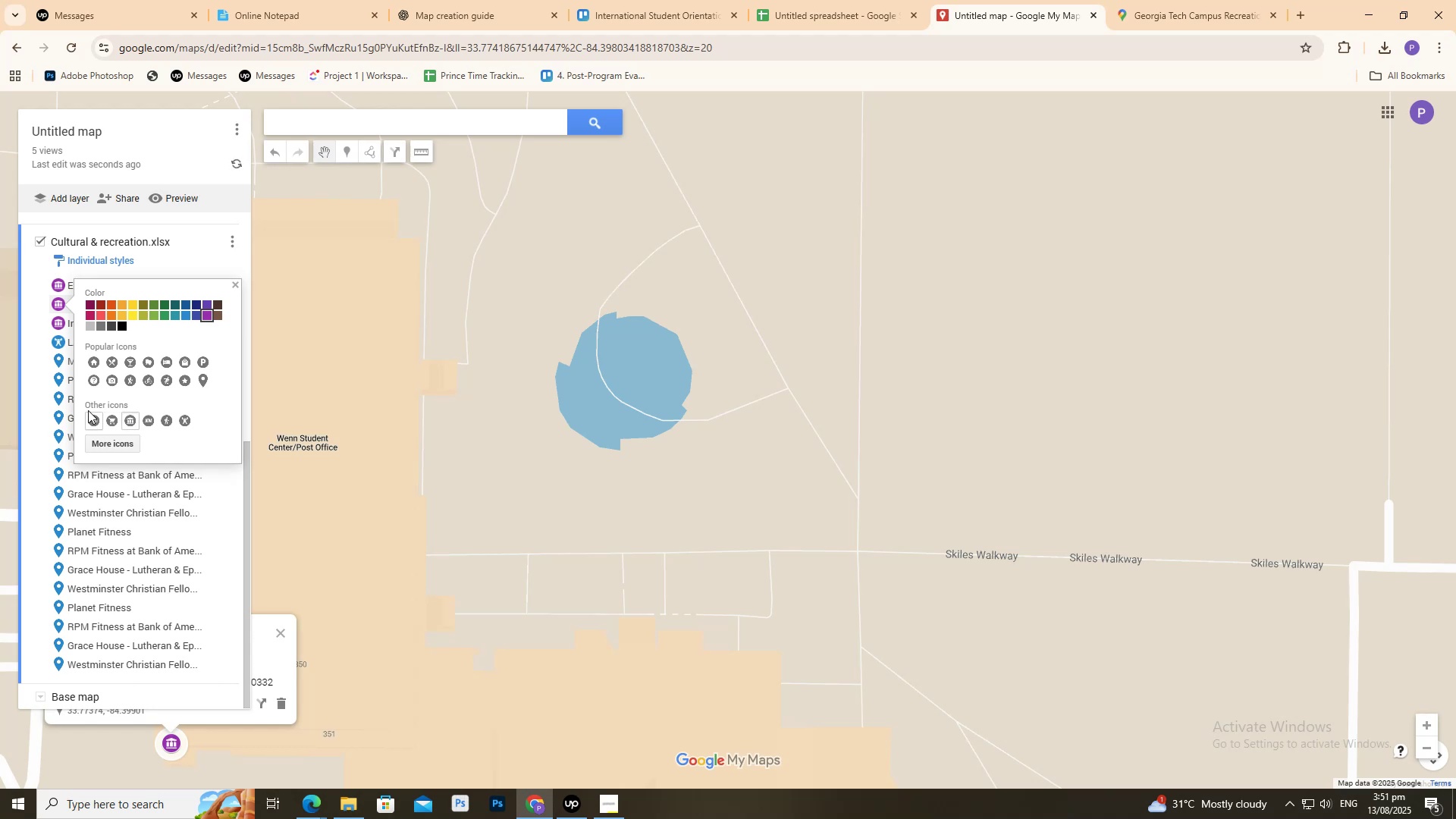 
left_click([39, 386])
 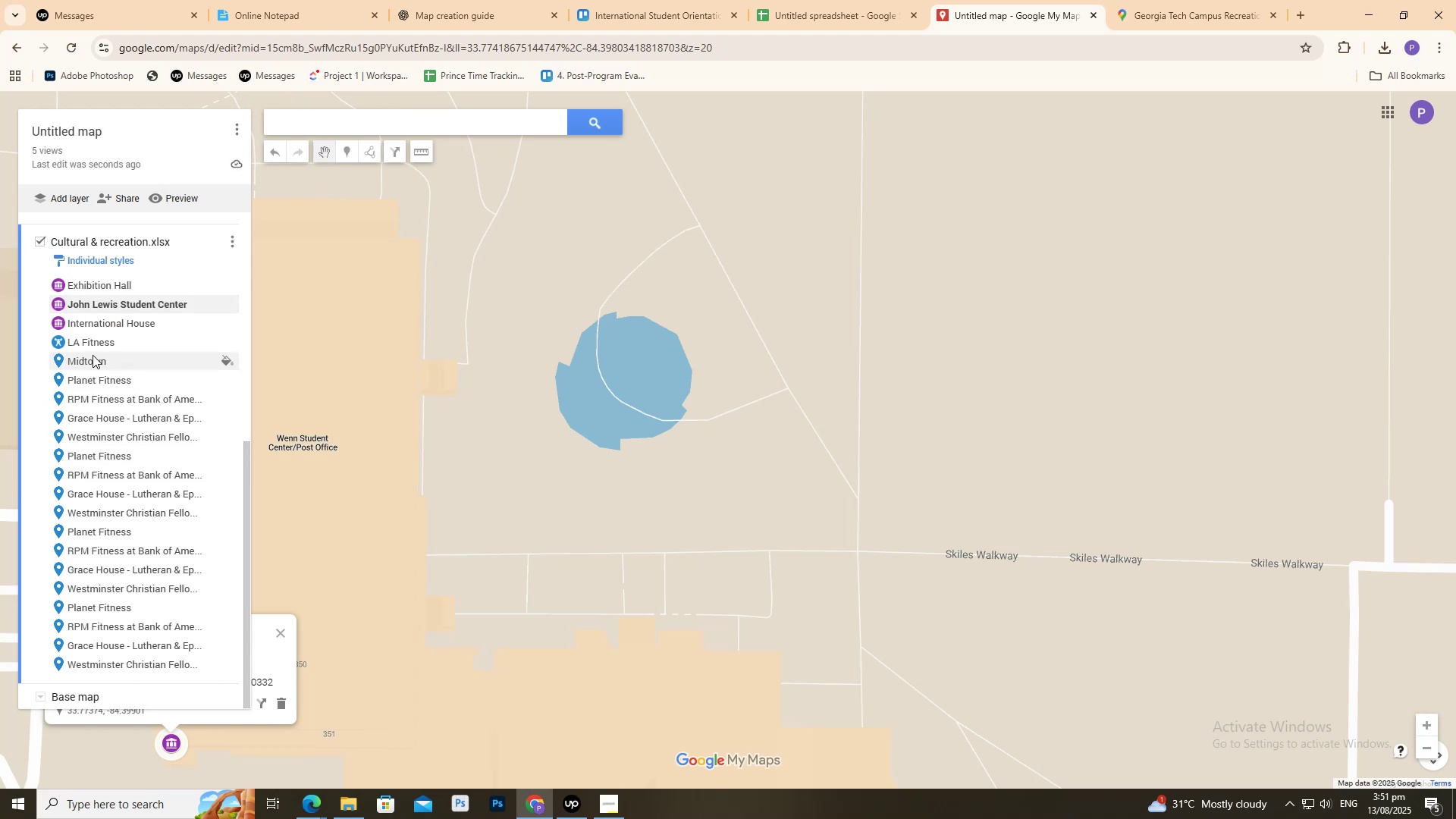 
left_click([93, 347])
 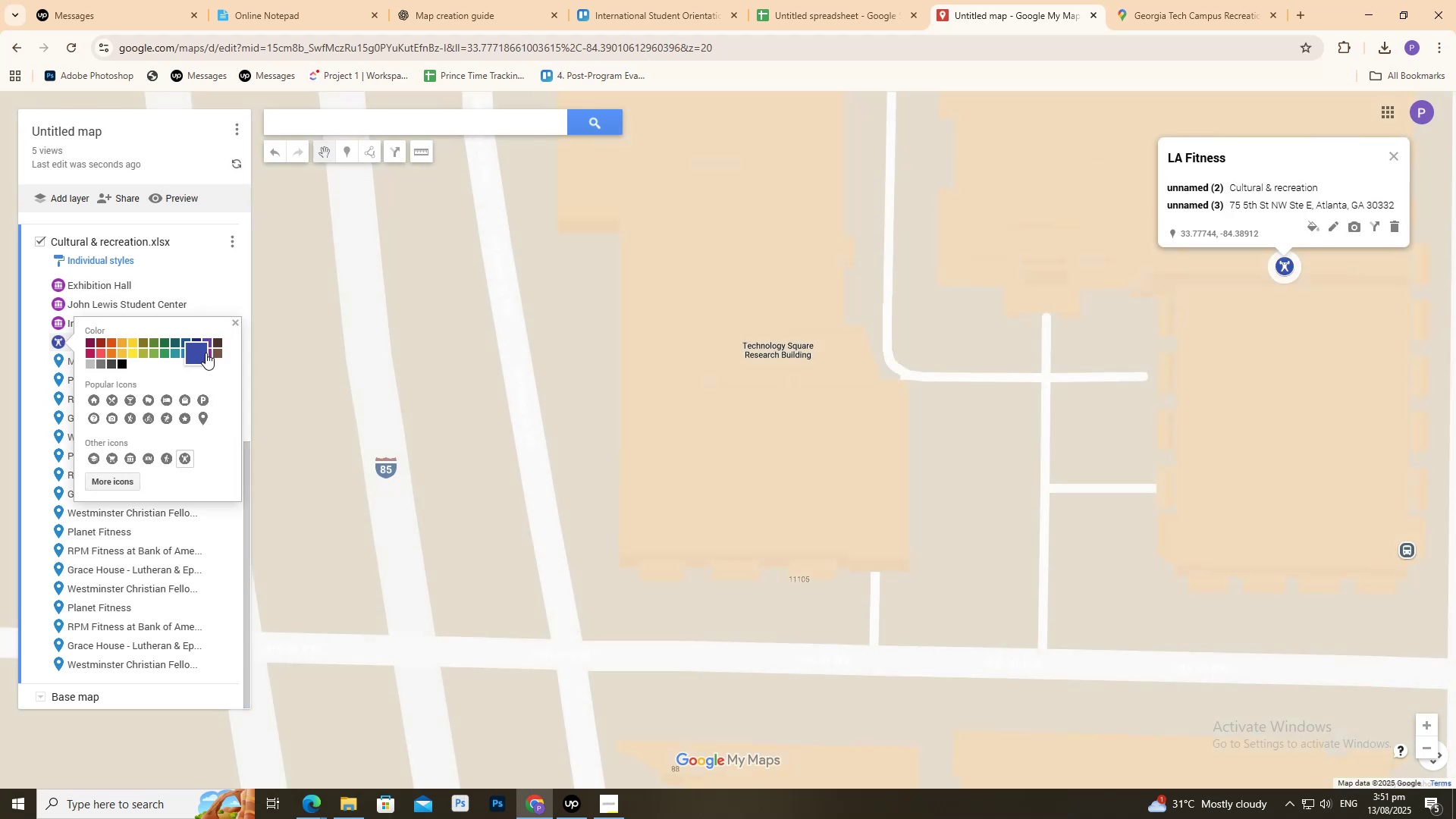 
double_click([209, 357])
 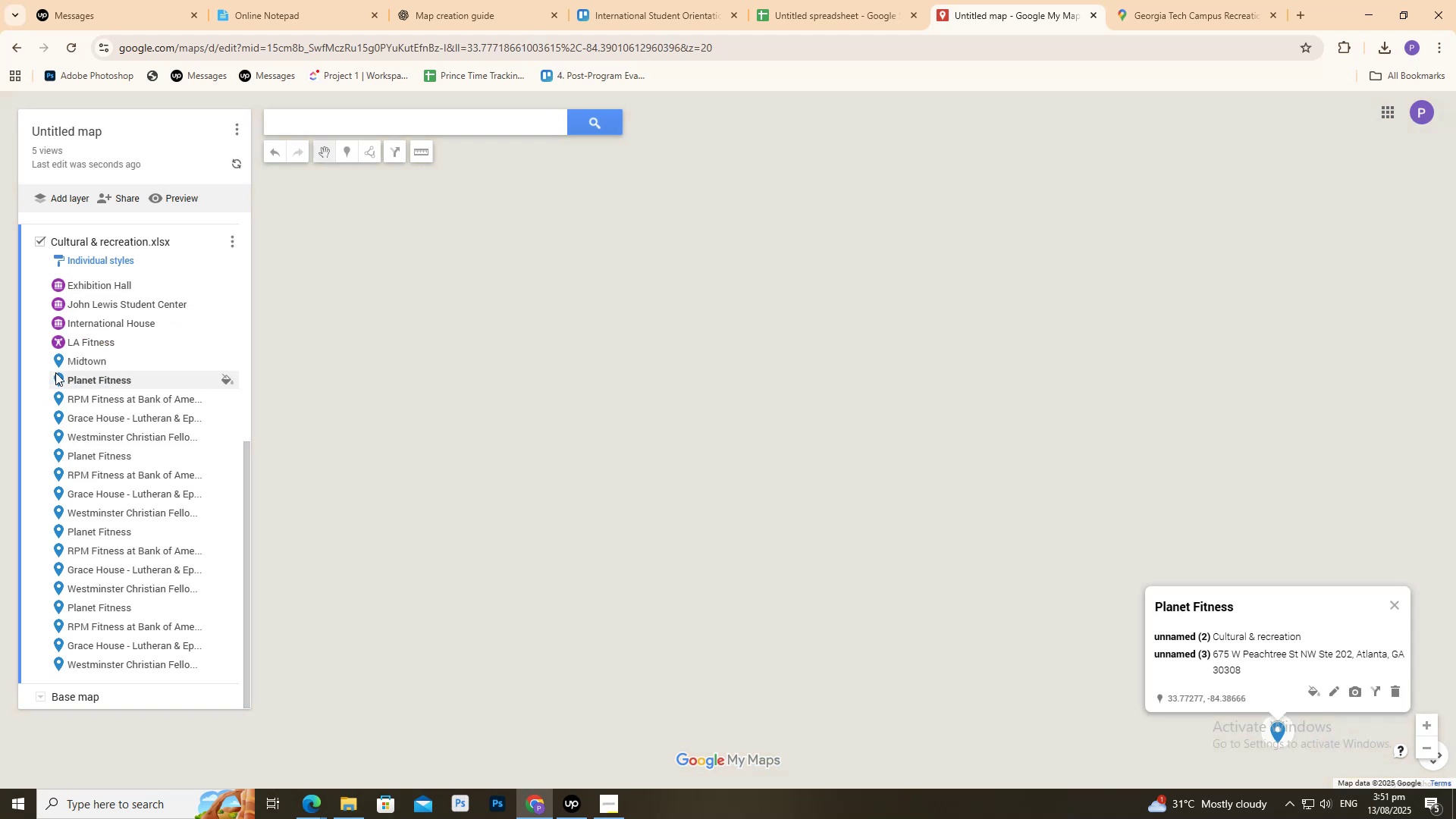 
double_click([78, 363])
 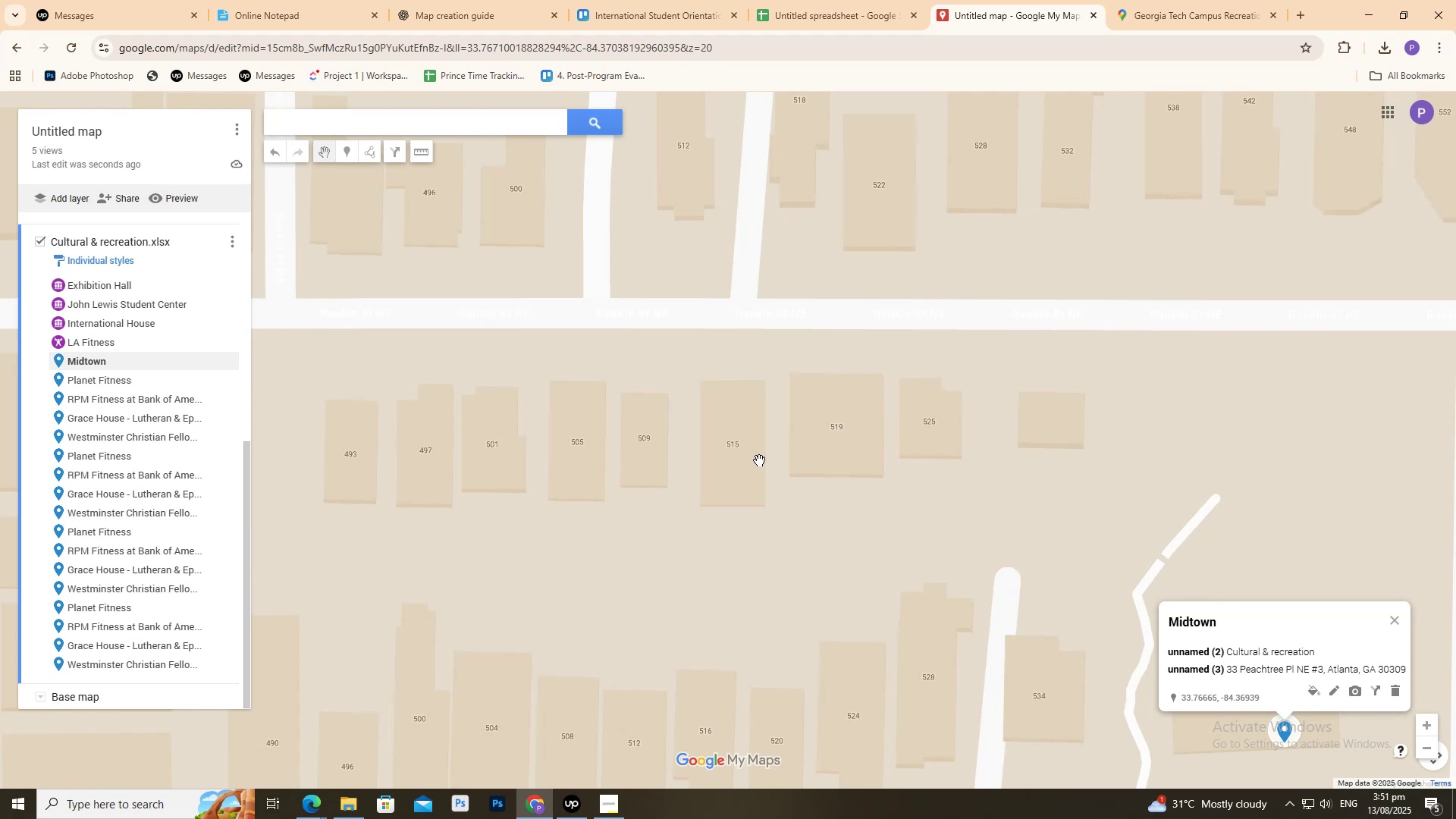 
scroll: coordinate [1175, 639], scroll_direction: down, amount: 7.0
 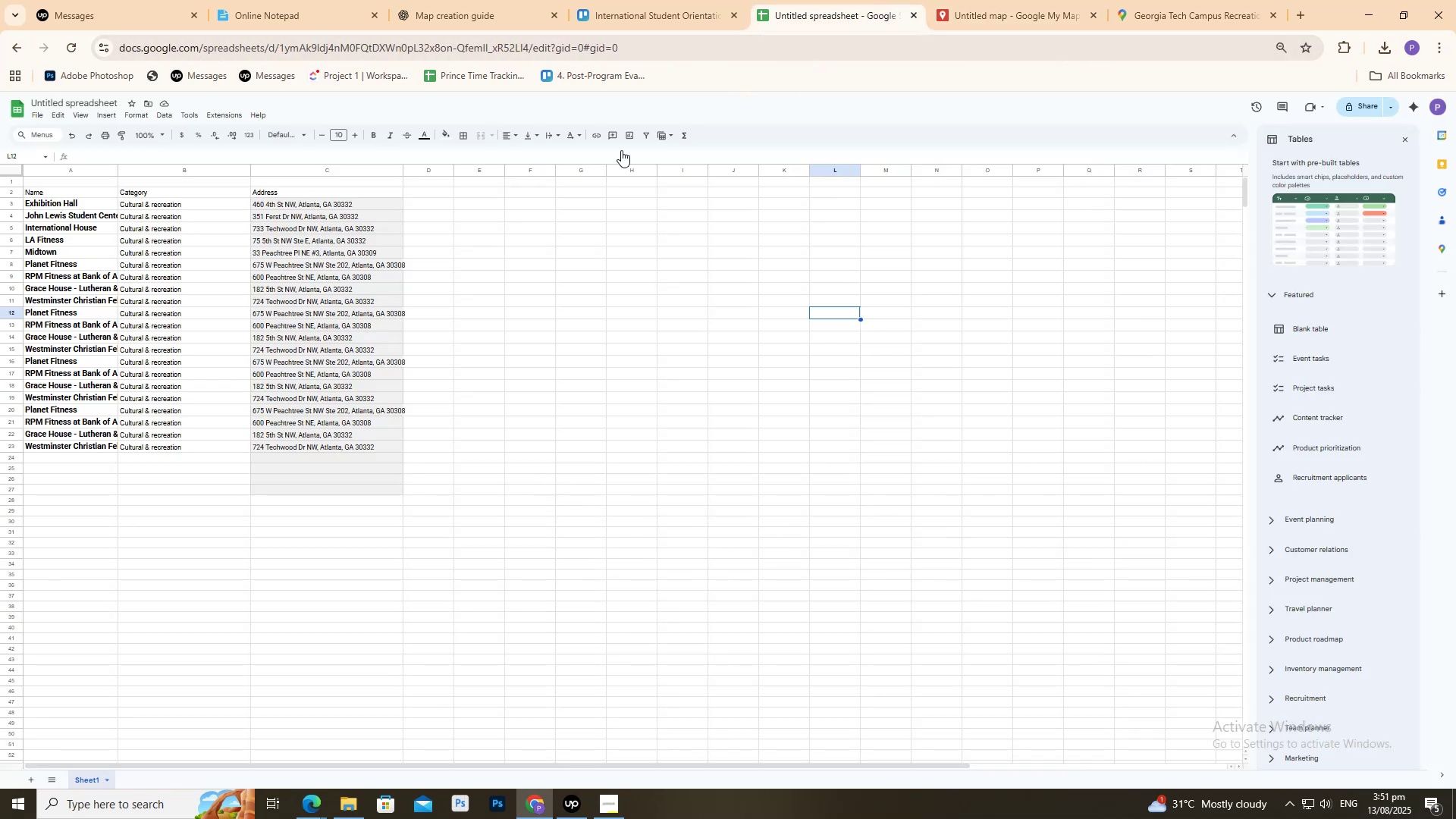 
wait(5.76)
 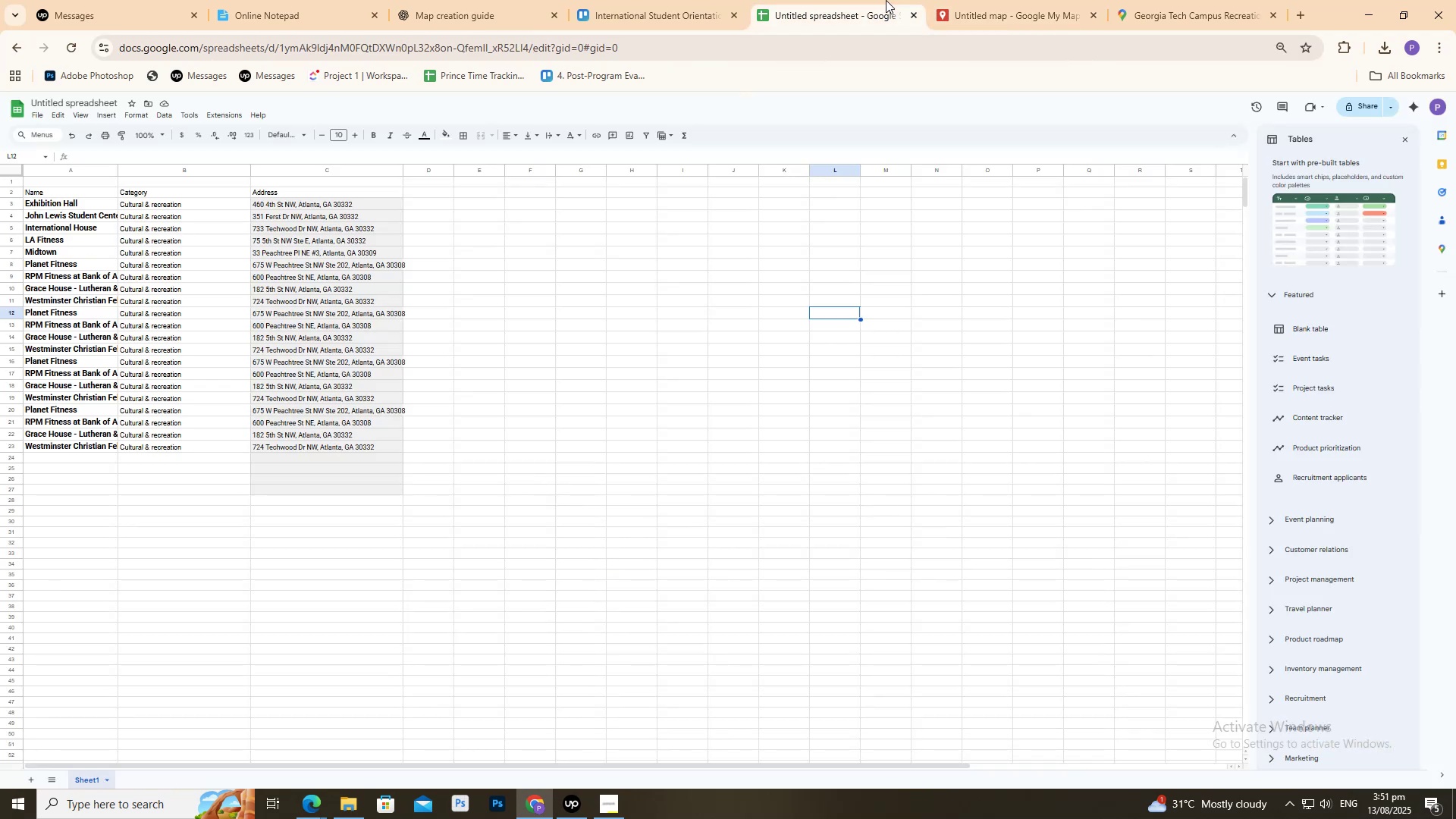 
left_click([972, 0])
 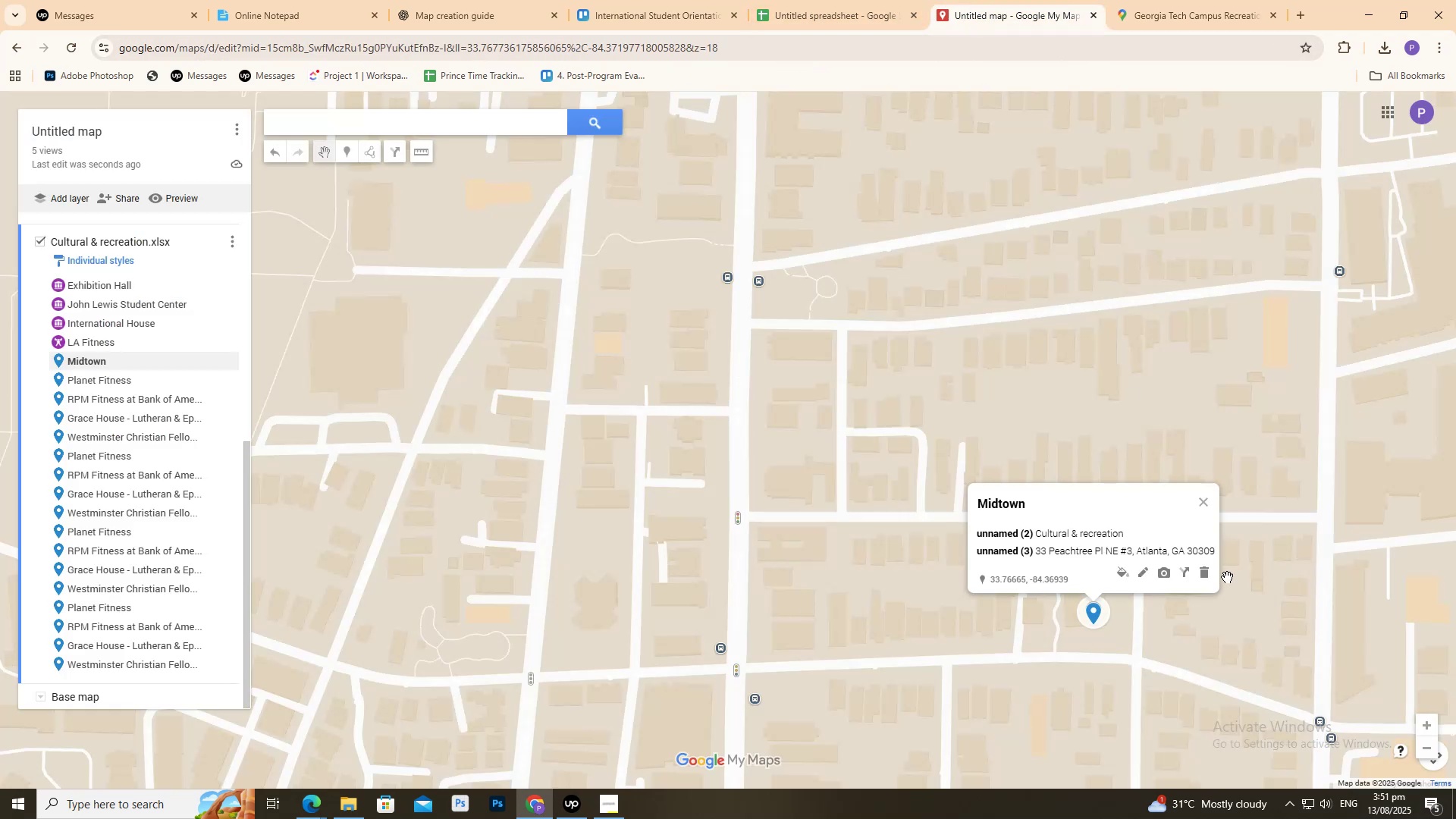 
scroll: coordinate [859, 609], scroll_direction: up, amount: 3.0
 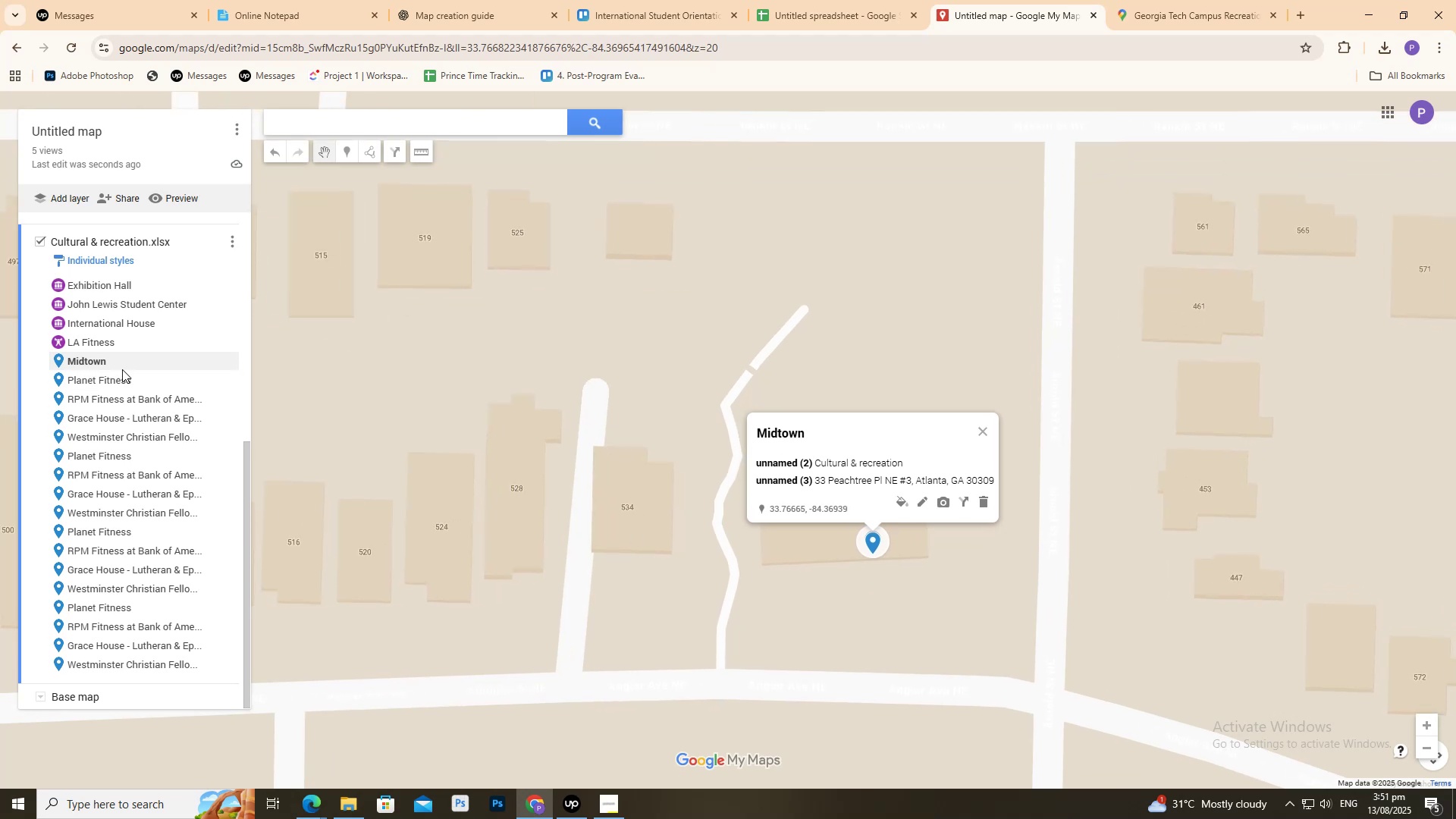 
left_click([121, 368])
 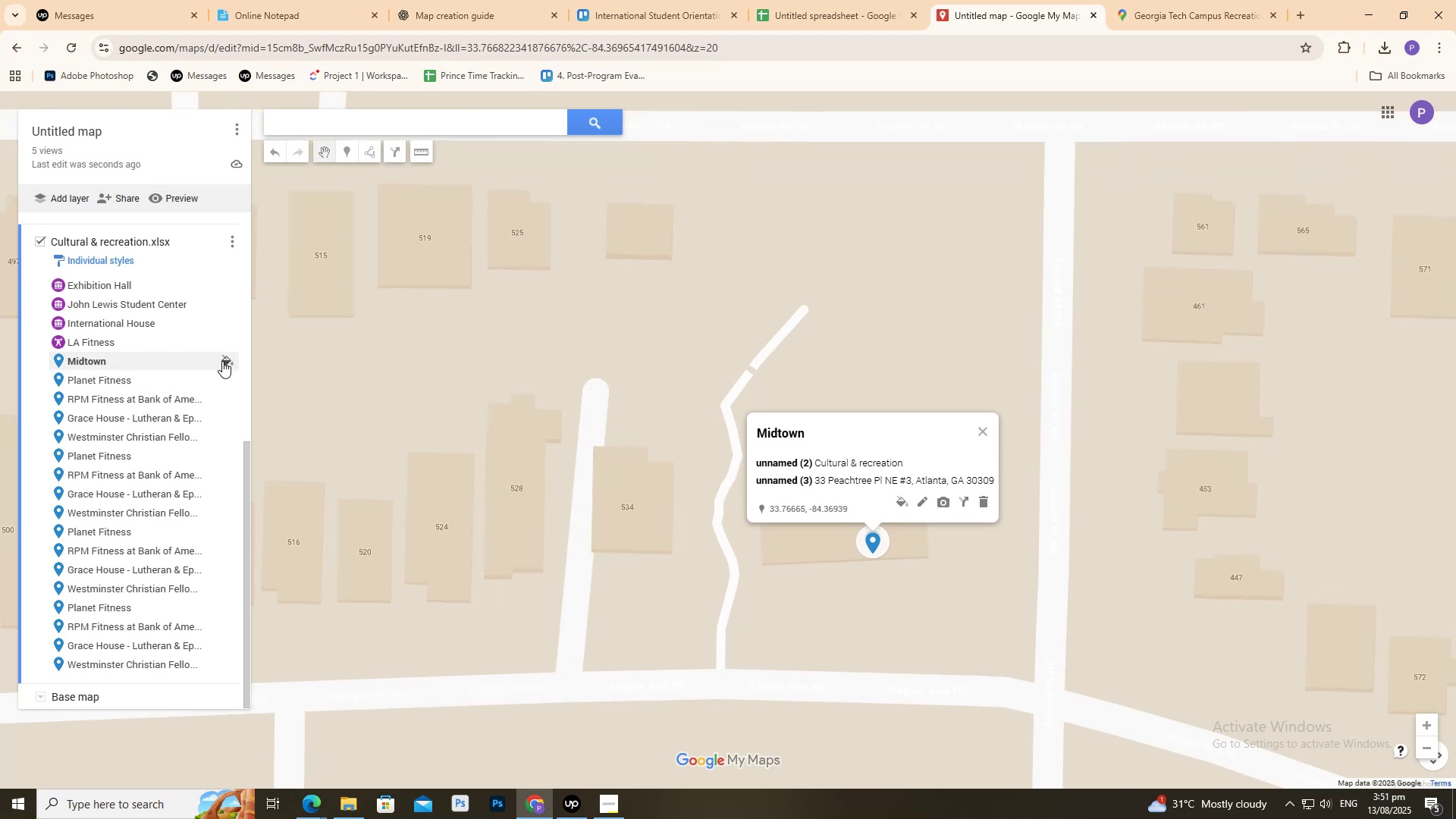 
left_click([221, 360])
 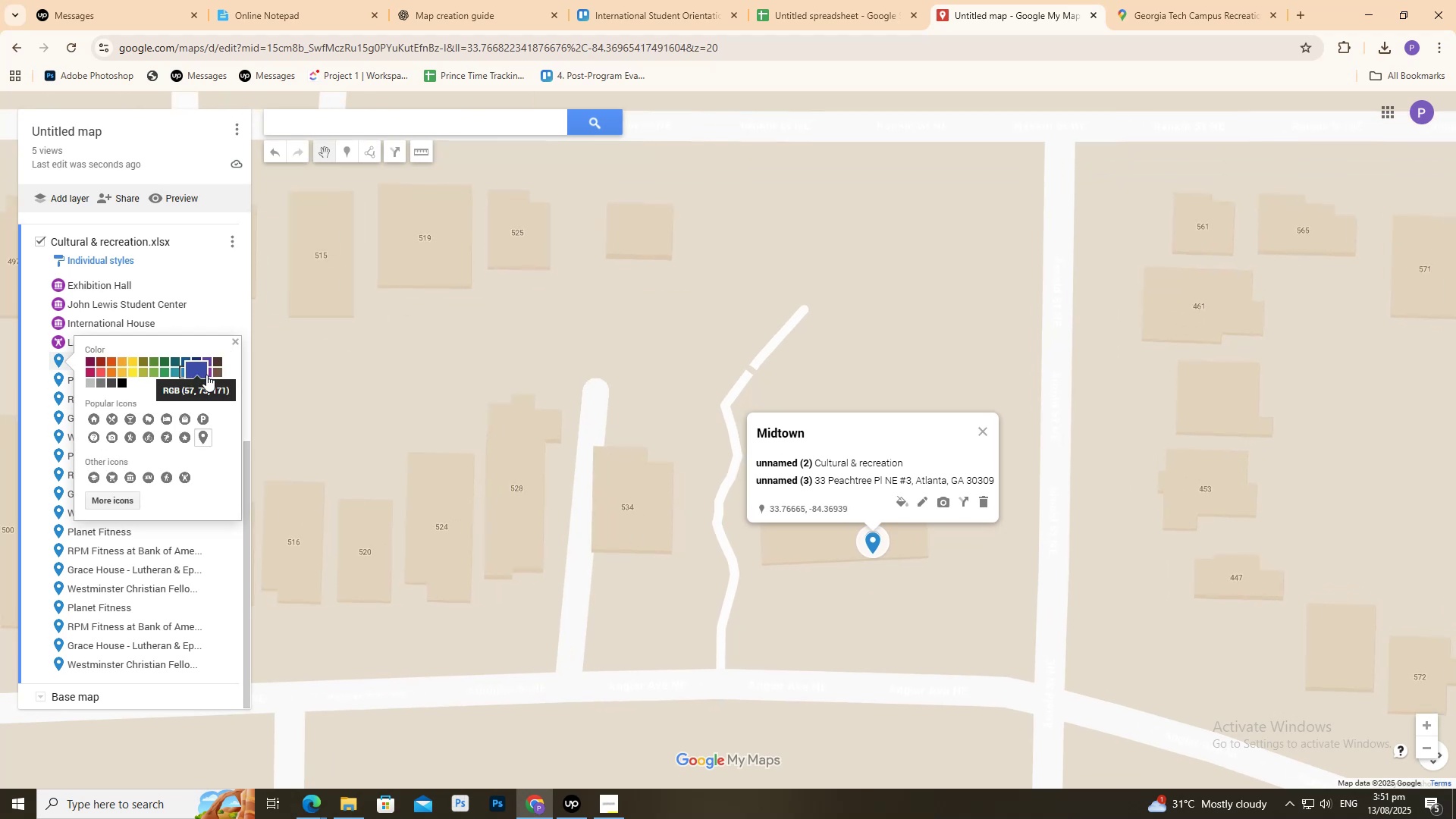 
left_click([211, 369])
 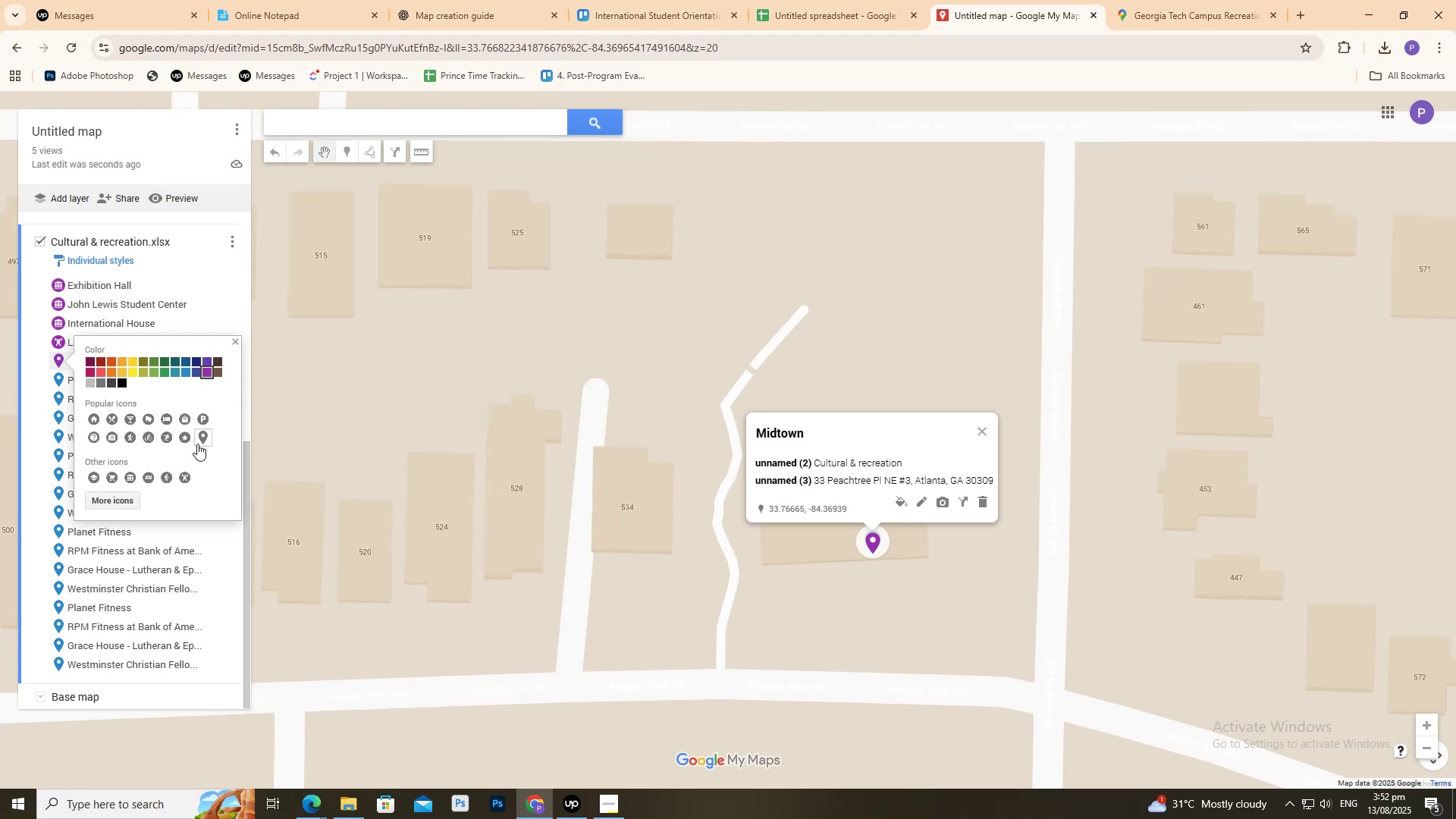 
mouse_move([109, 474])
 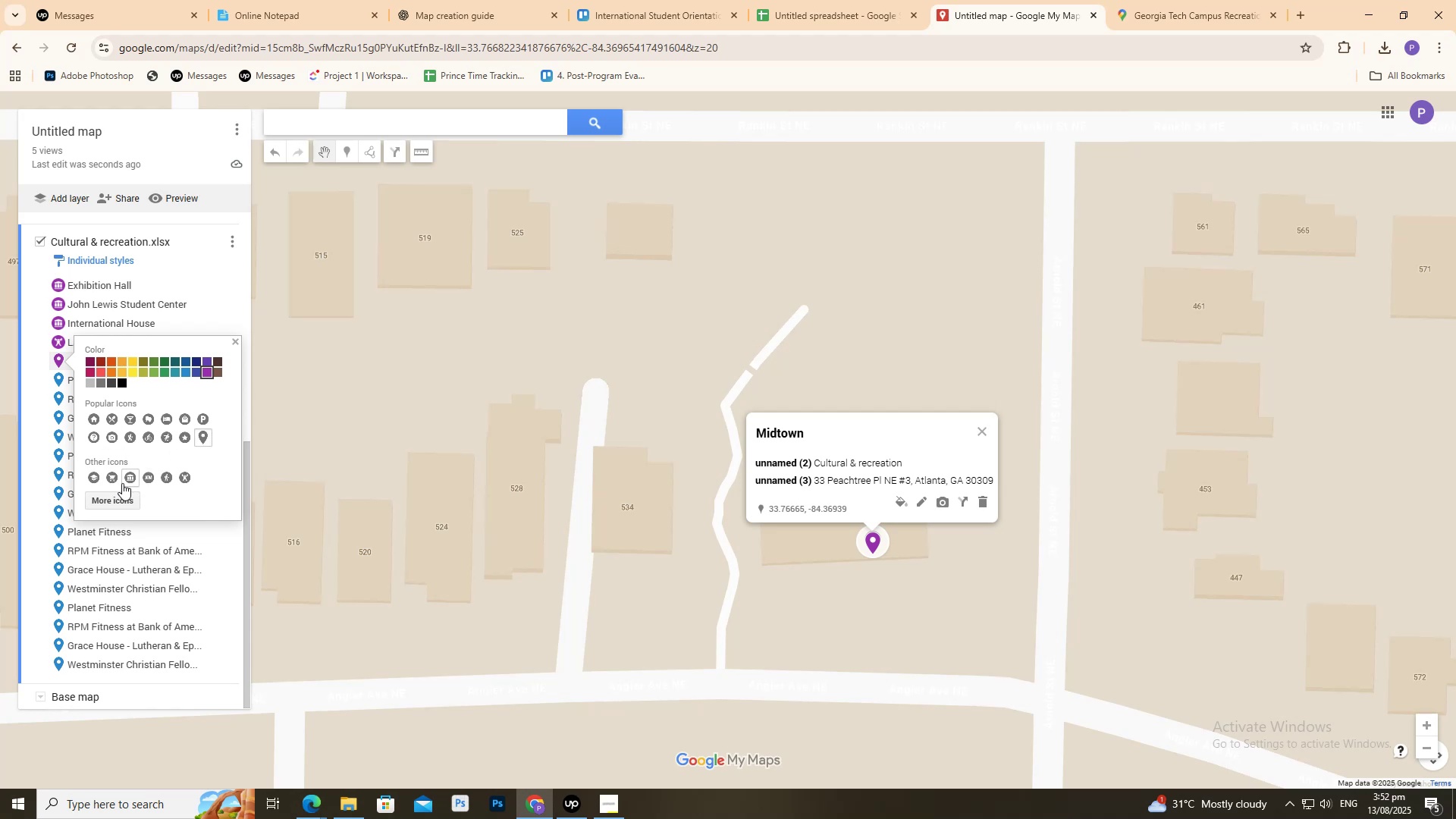 
left_click([188, 473])
 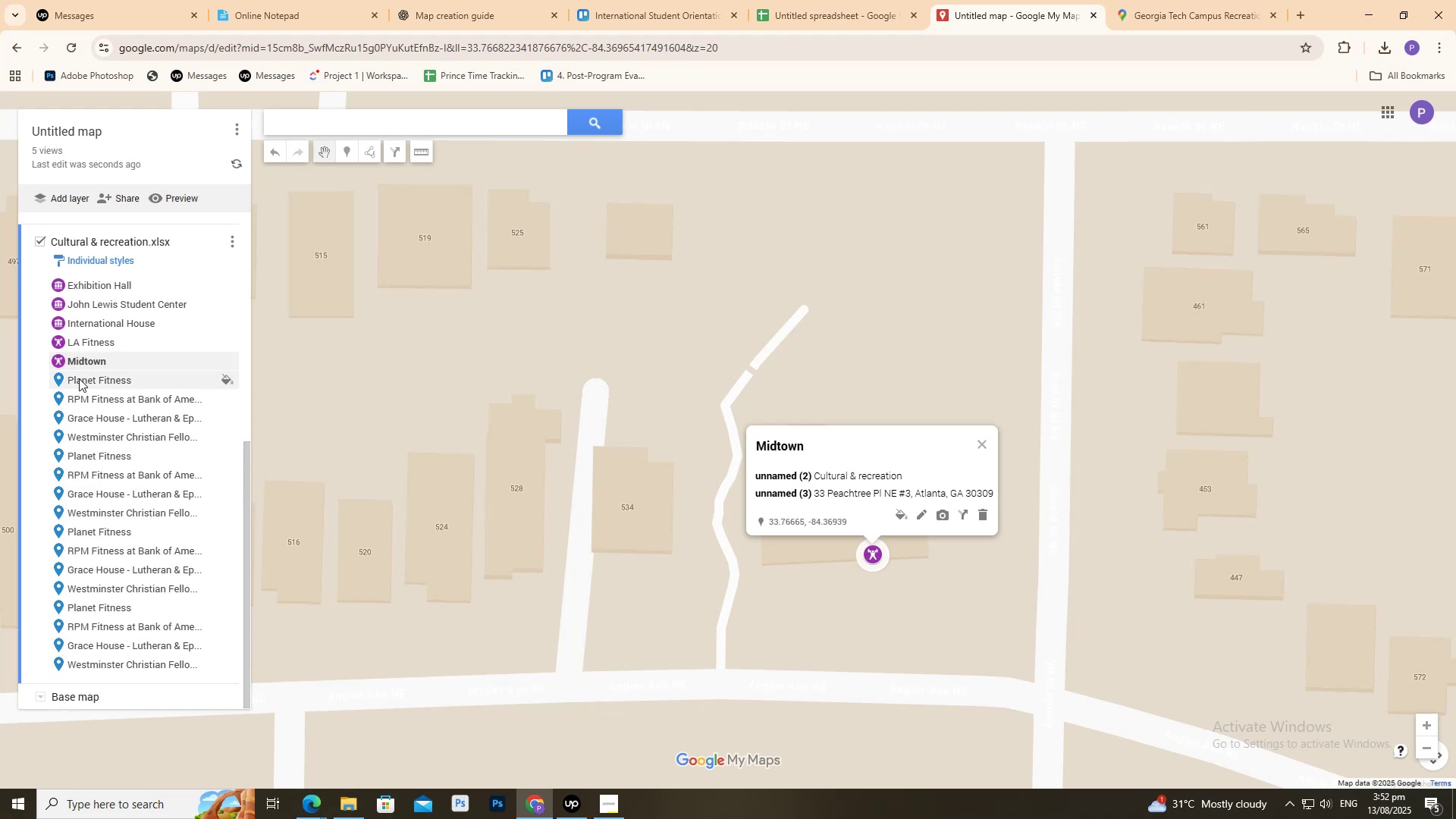 
double_click([89, 377])
 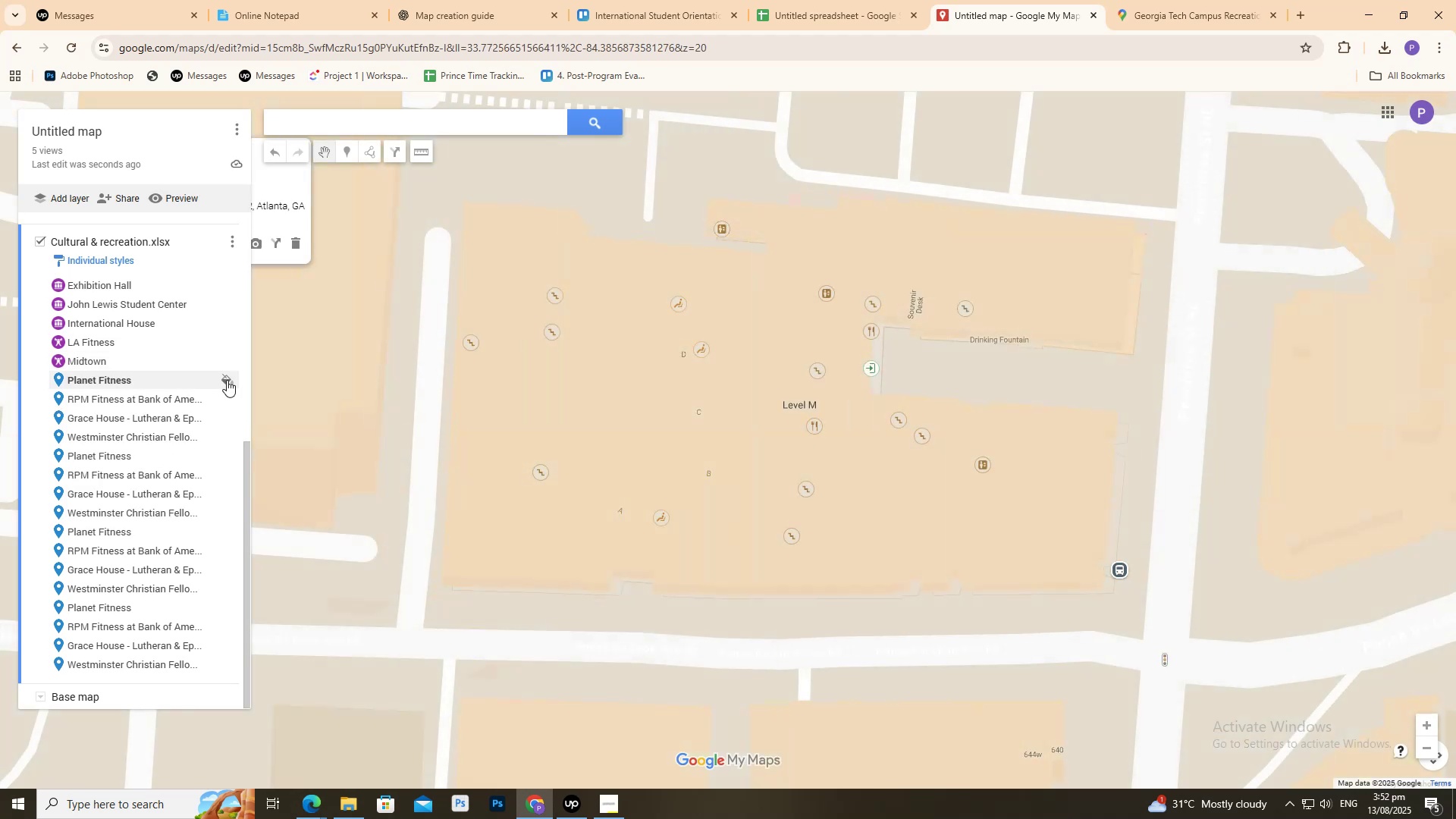 
left_click([227, 380])
 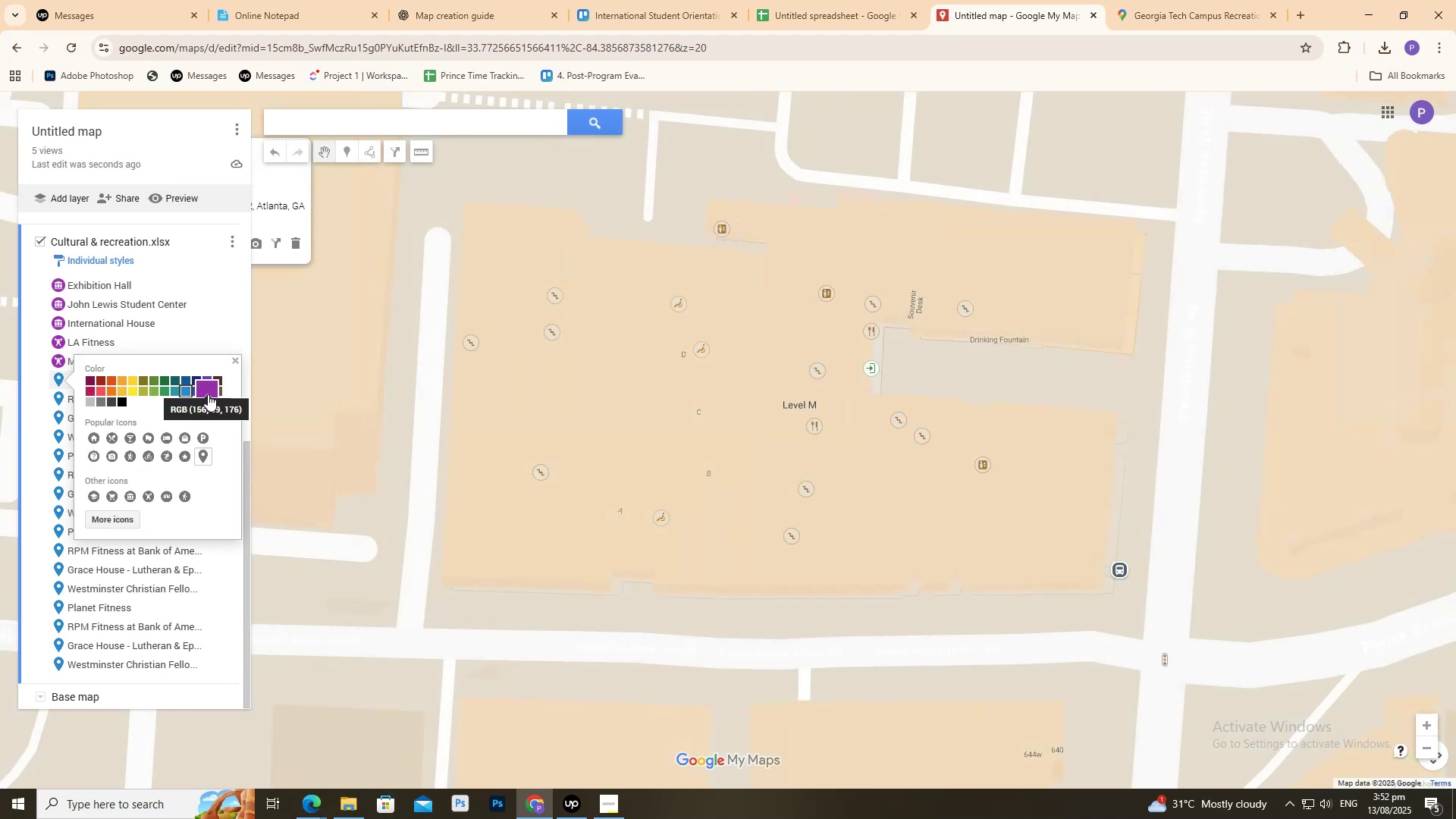 
left_click([208, 394])
 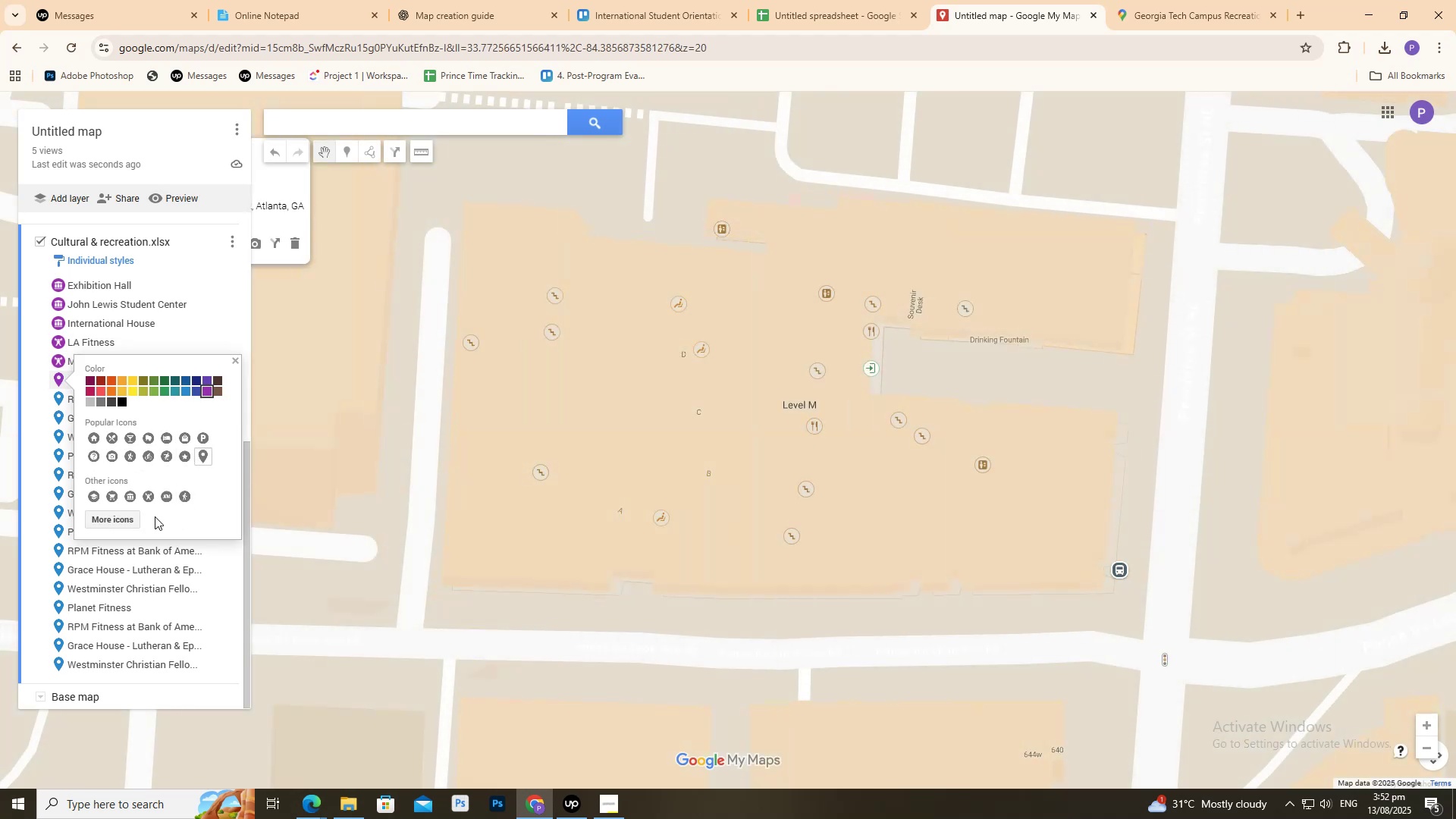 
left_click([149, 496])
 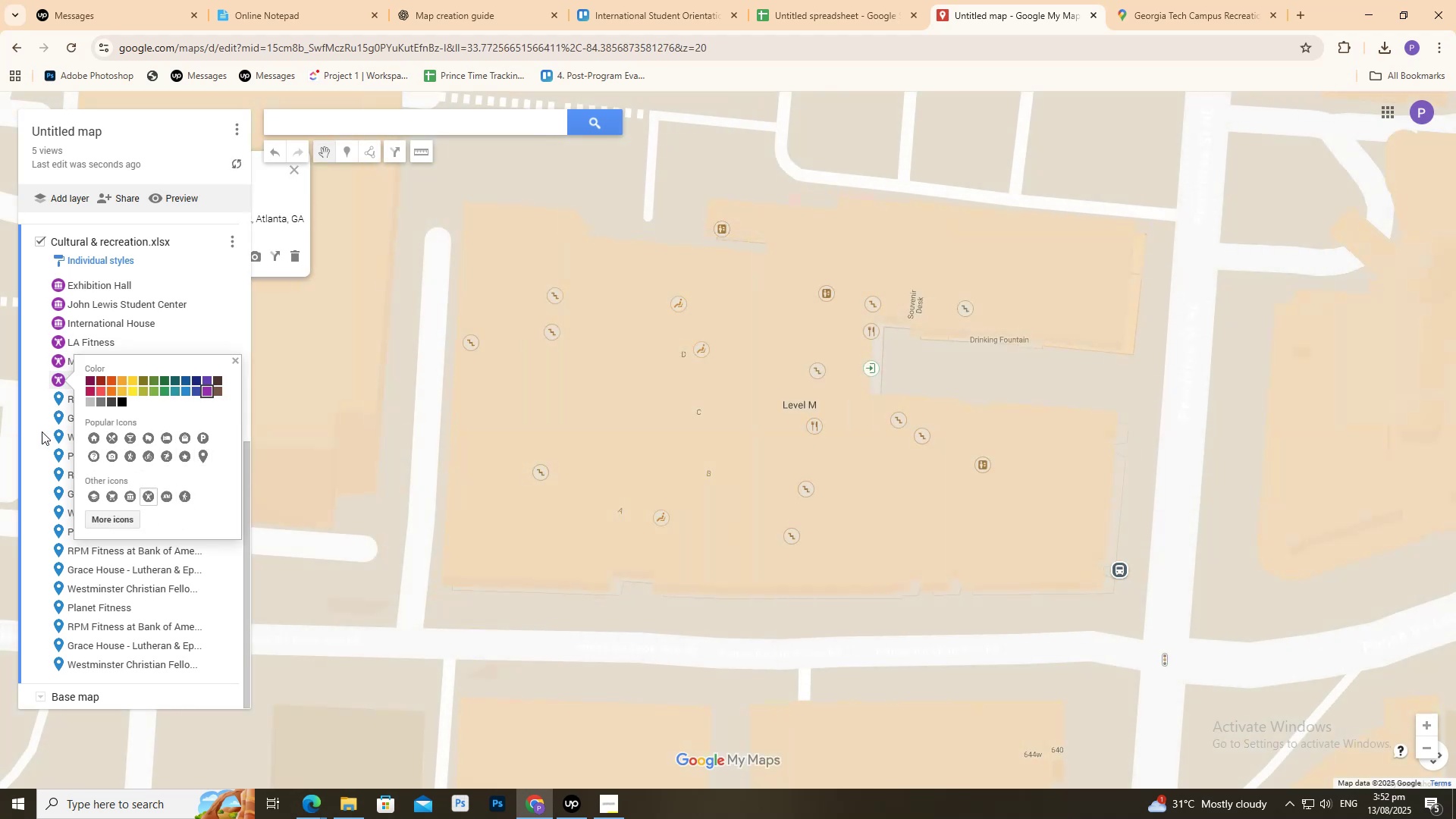 
left_click([32, 425])
 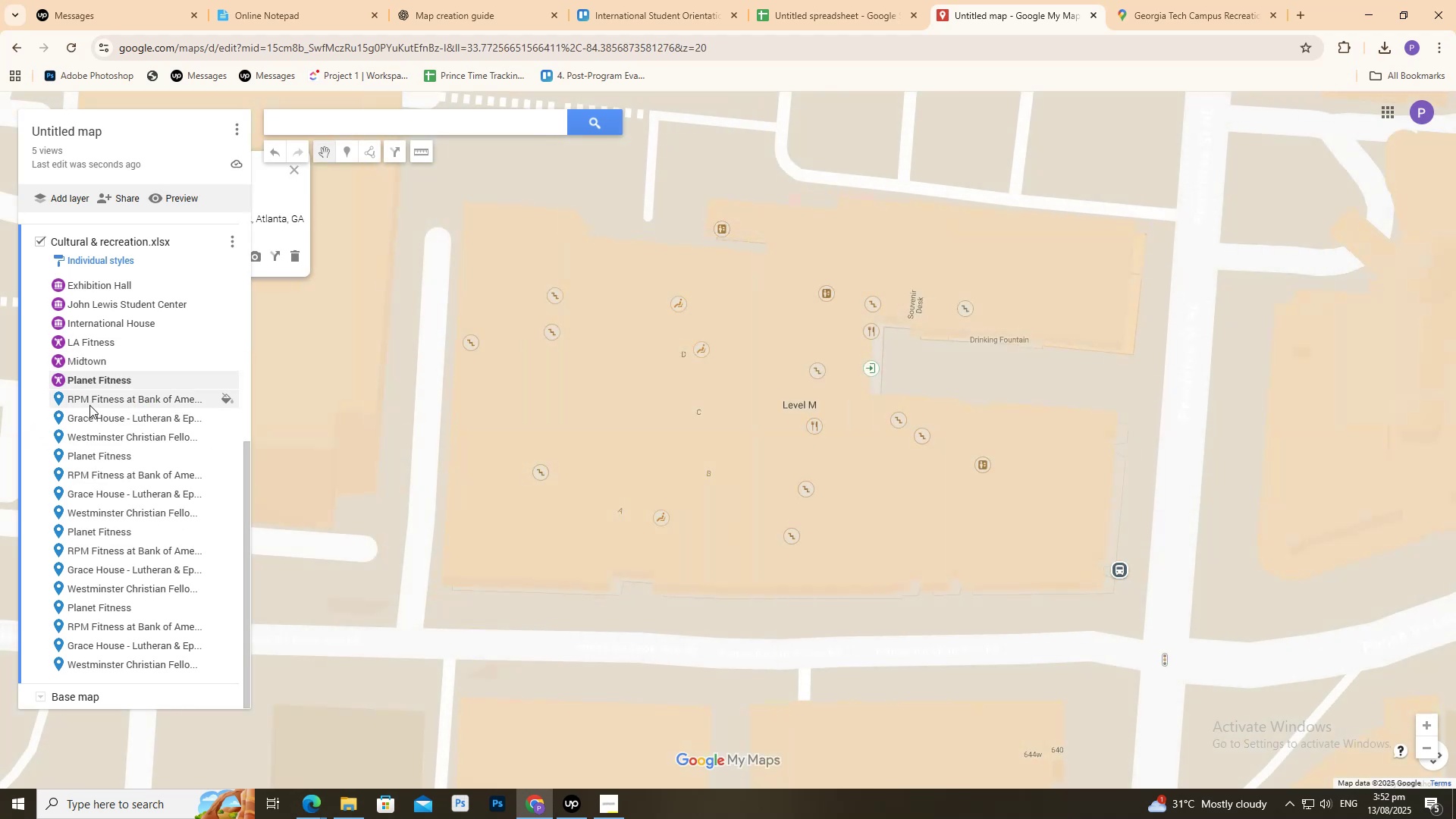 
double_click([89, 404])
 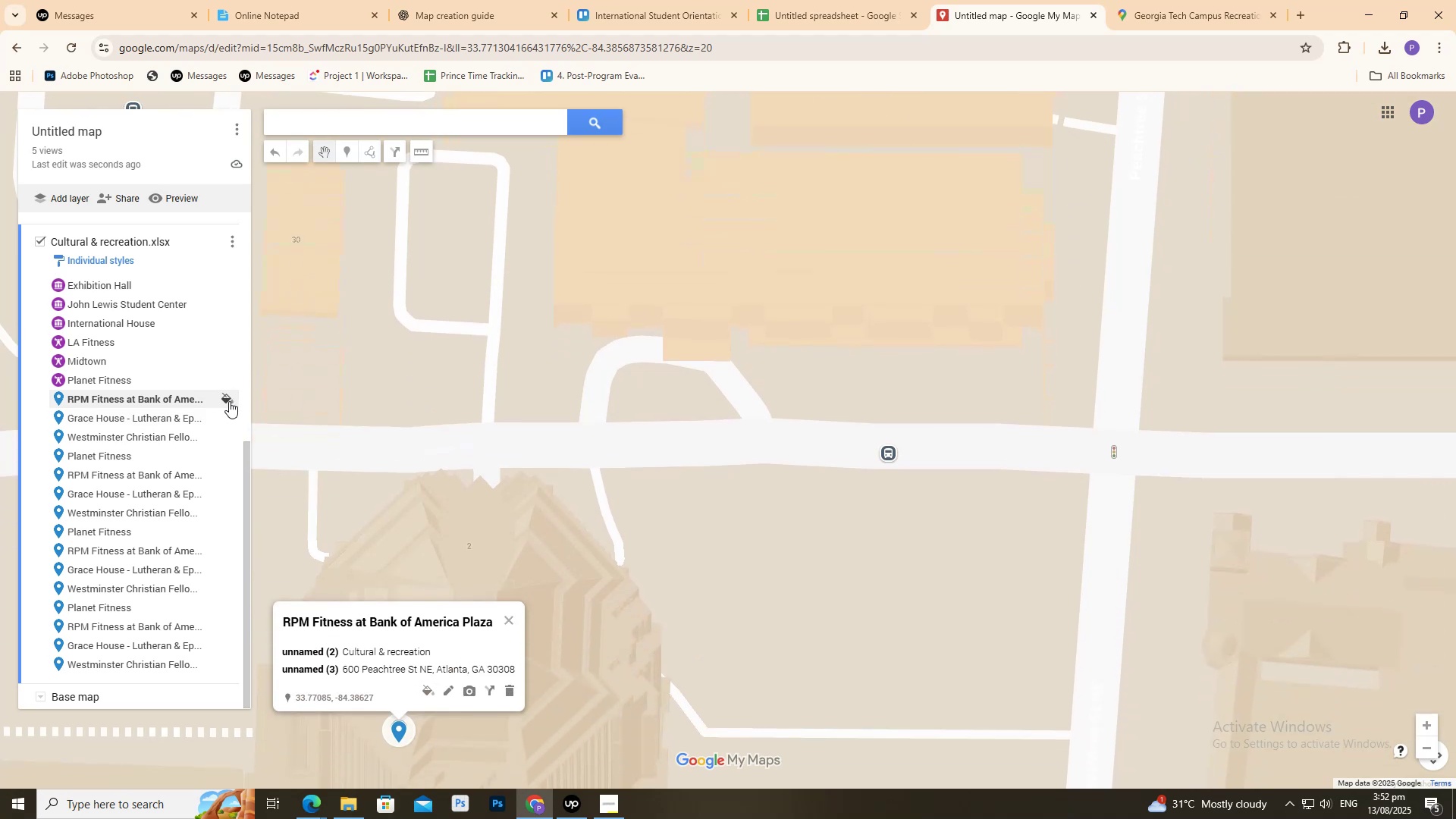 
scroll: coordinate [163, 485], scroll_direction: down, amount: 3.0
 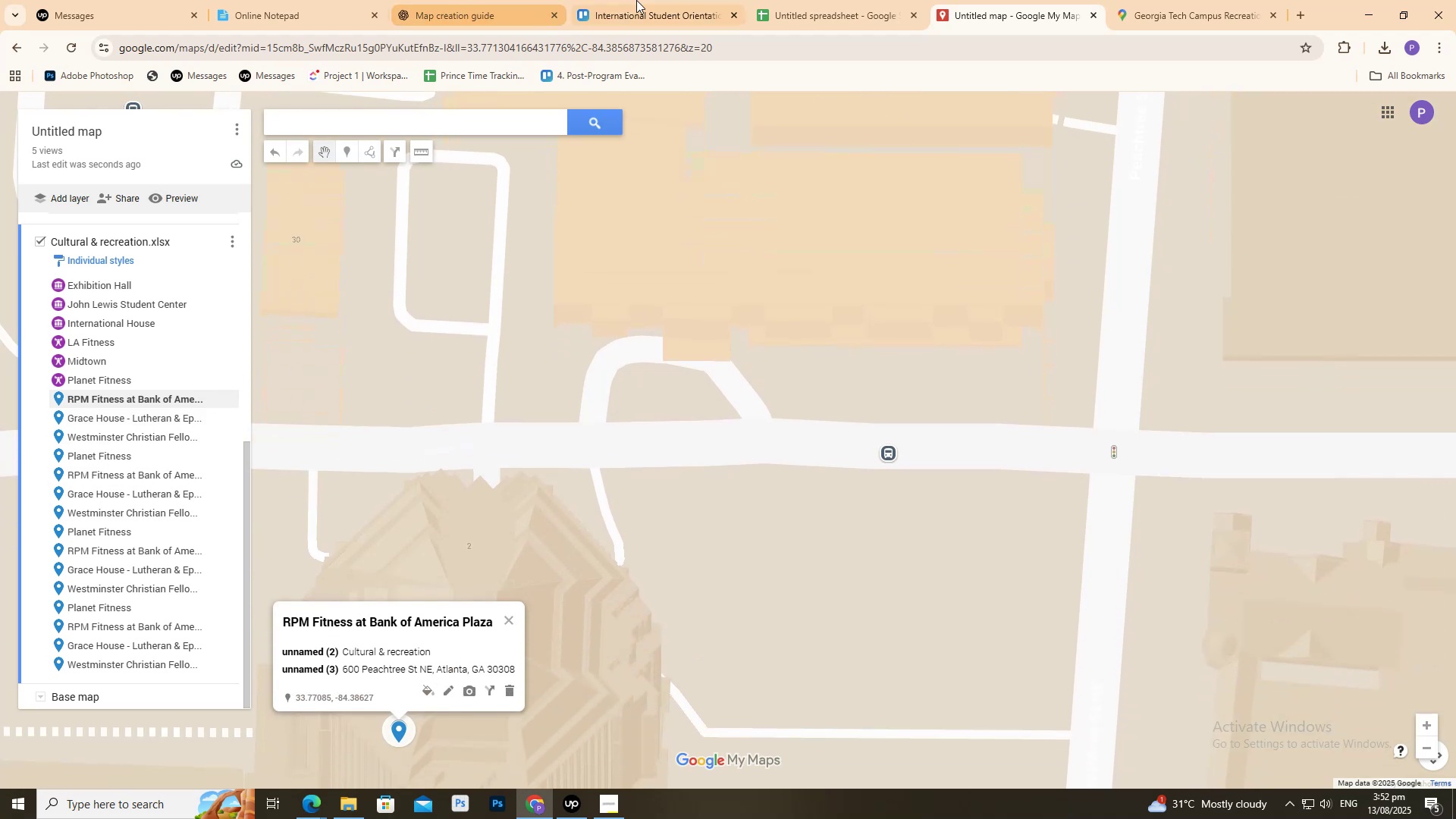 
left_click([797, 0])
 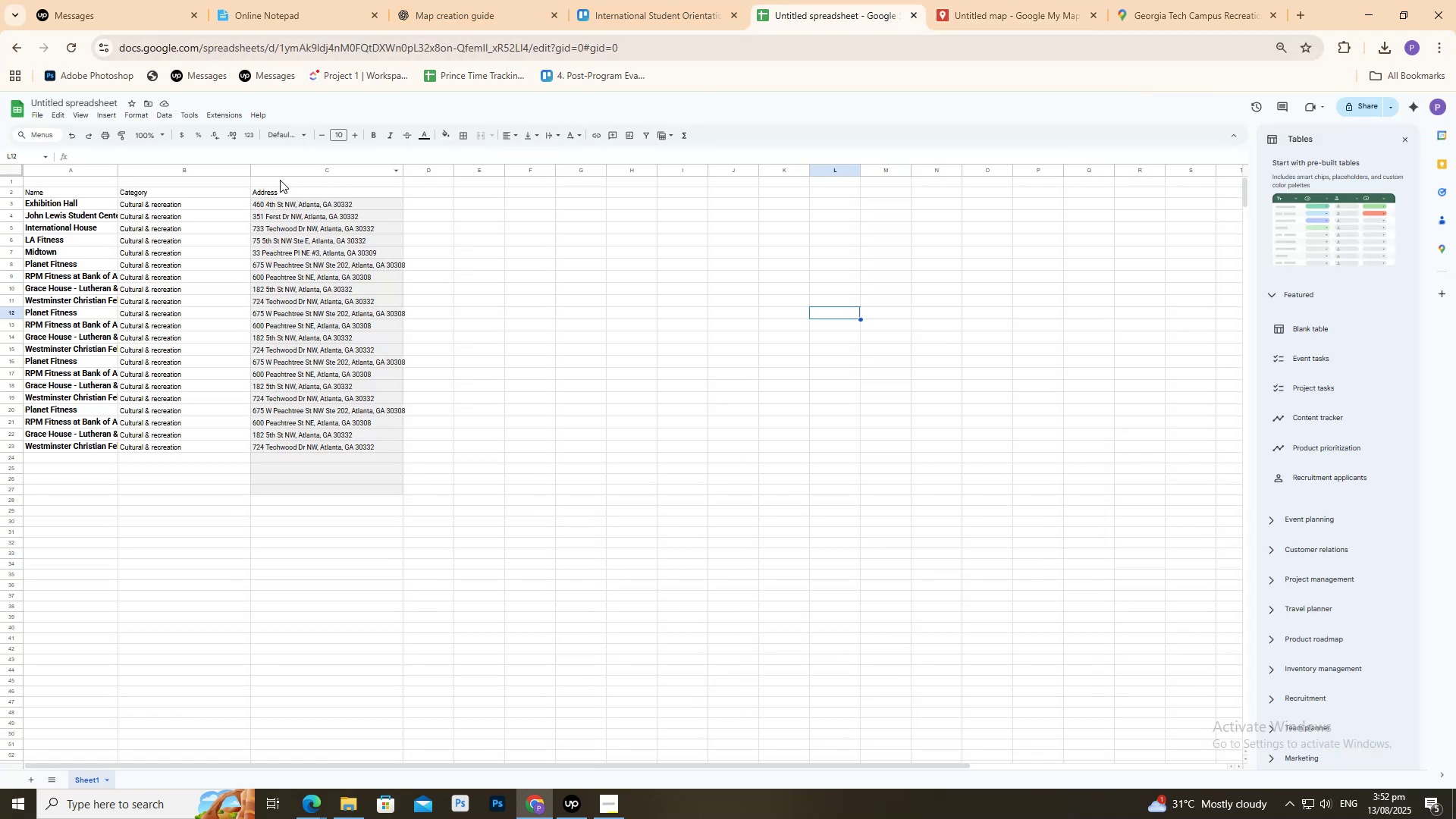 
left_click_drag(start_coordinate=[252, 0], to_coordinate=[256, 0])
 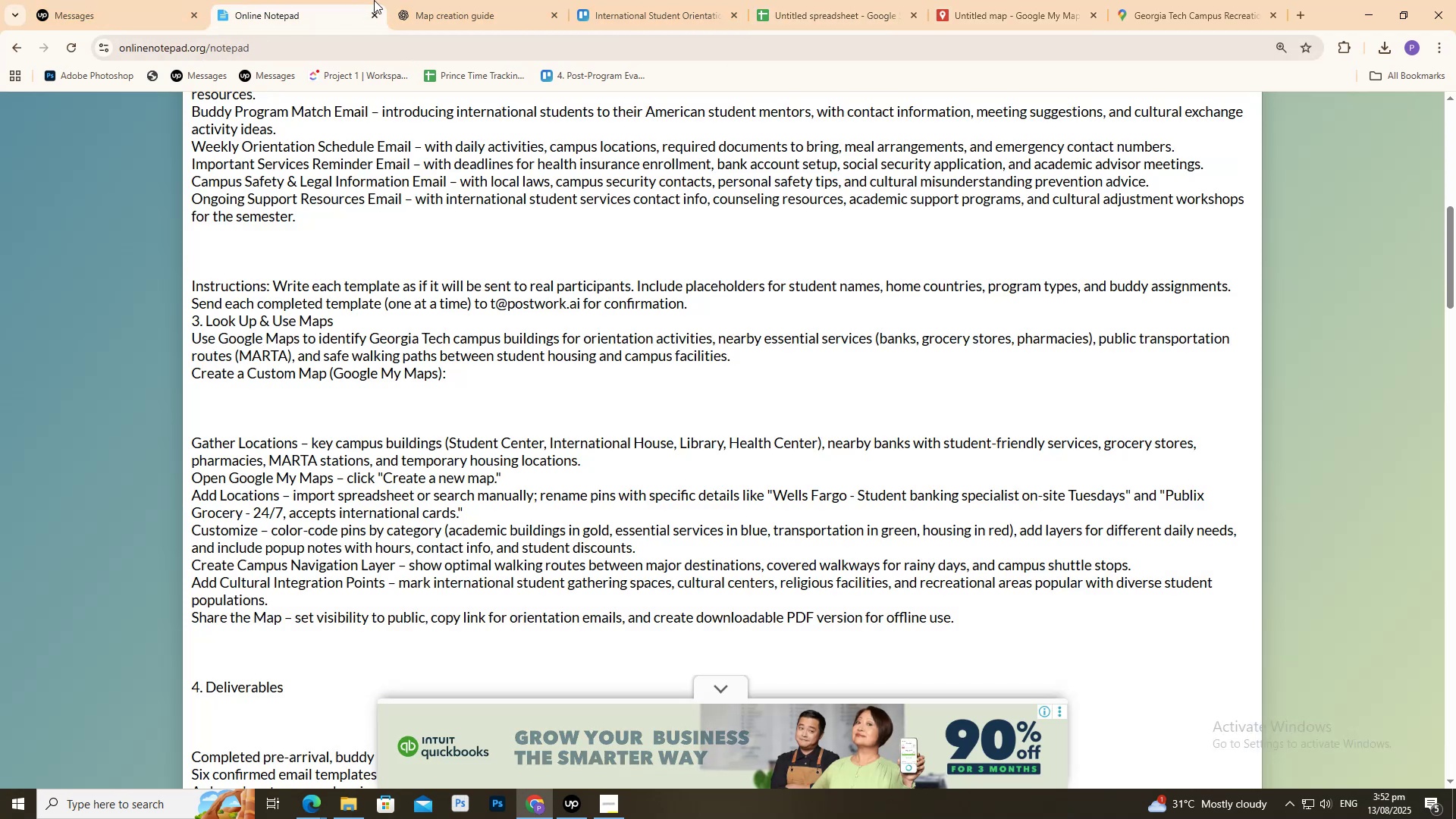 
left_click([472, 0])
 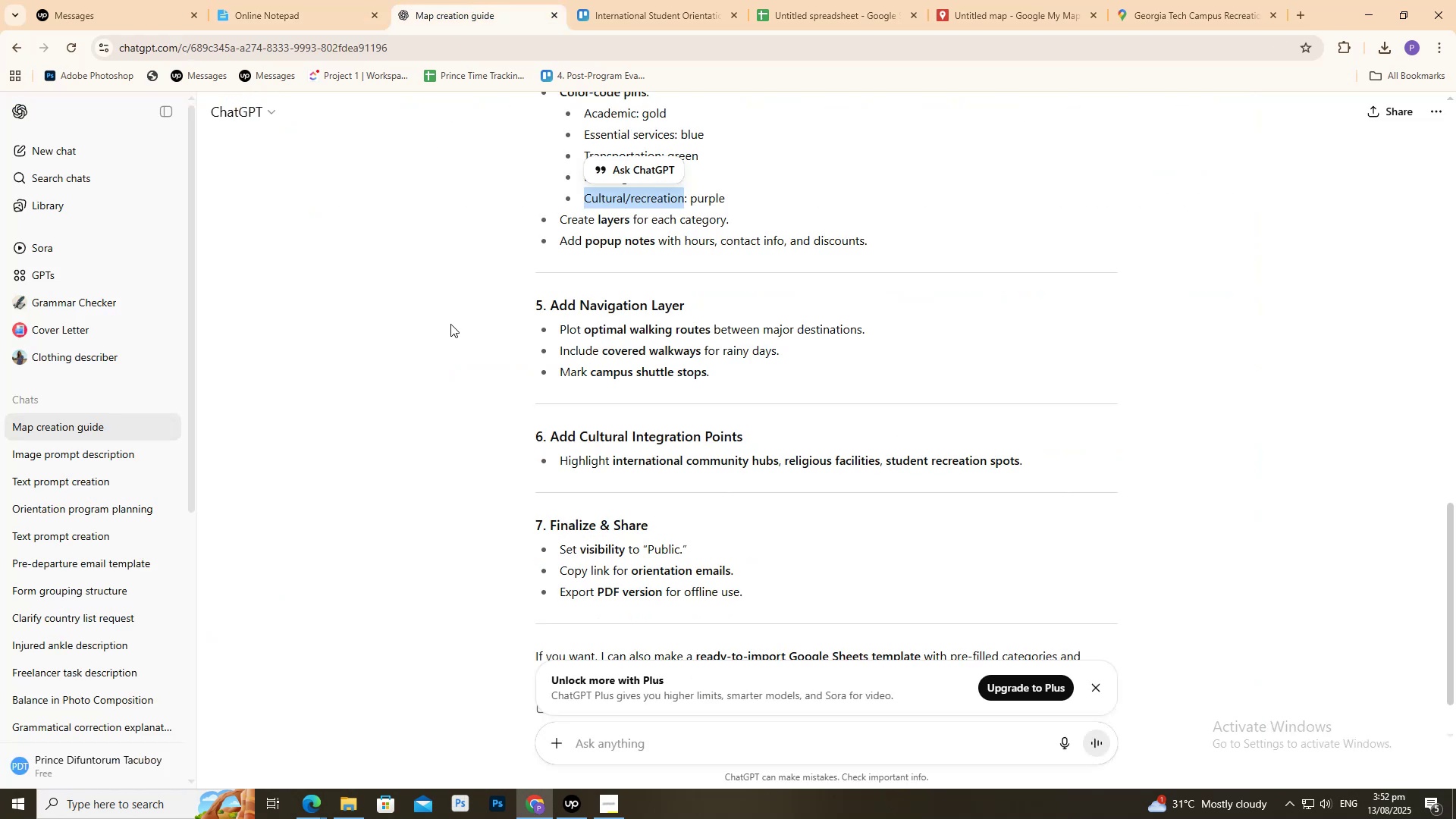 
scroll: coordinate [447, 357], scroll_direction: up, amount: 8.0
 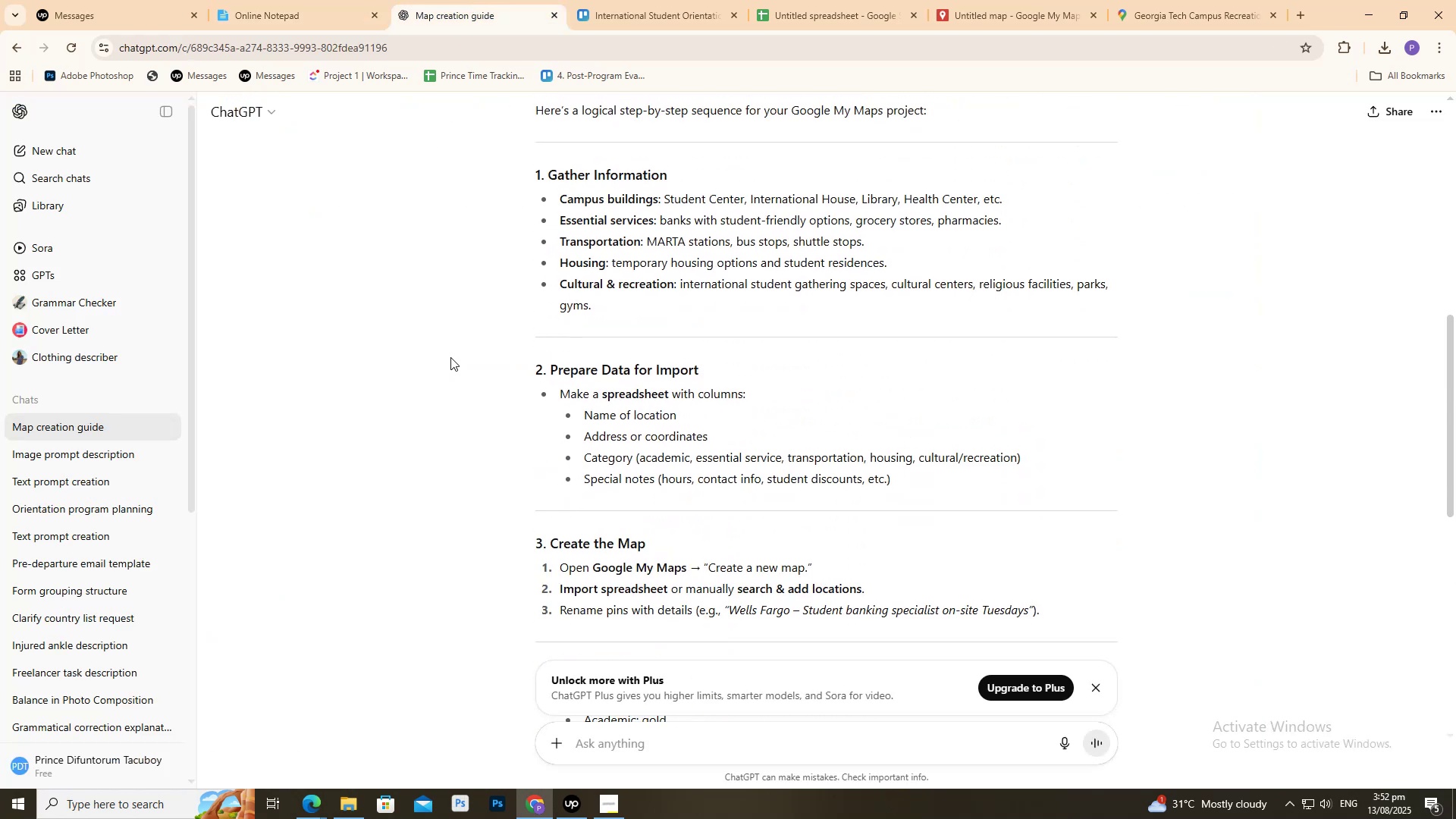 
wait(10.52)
 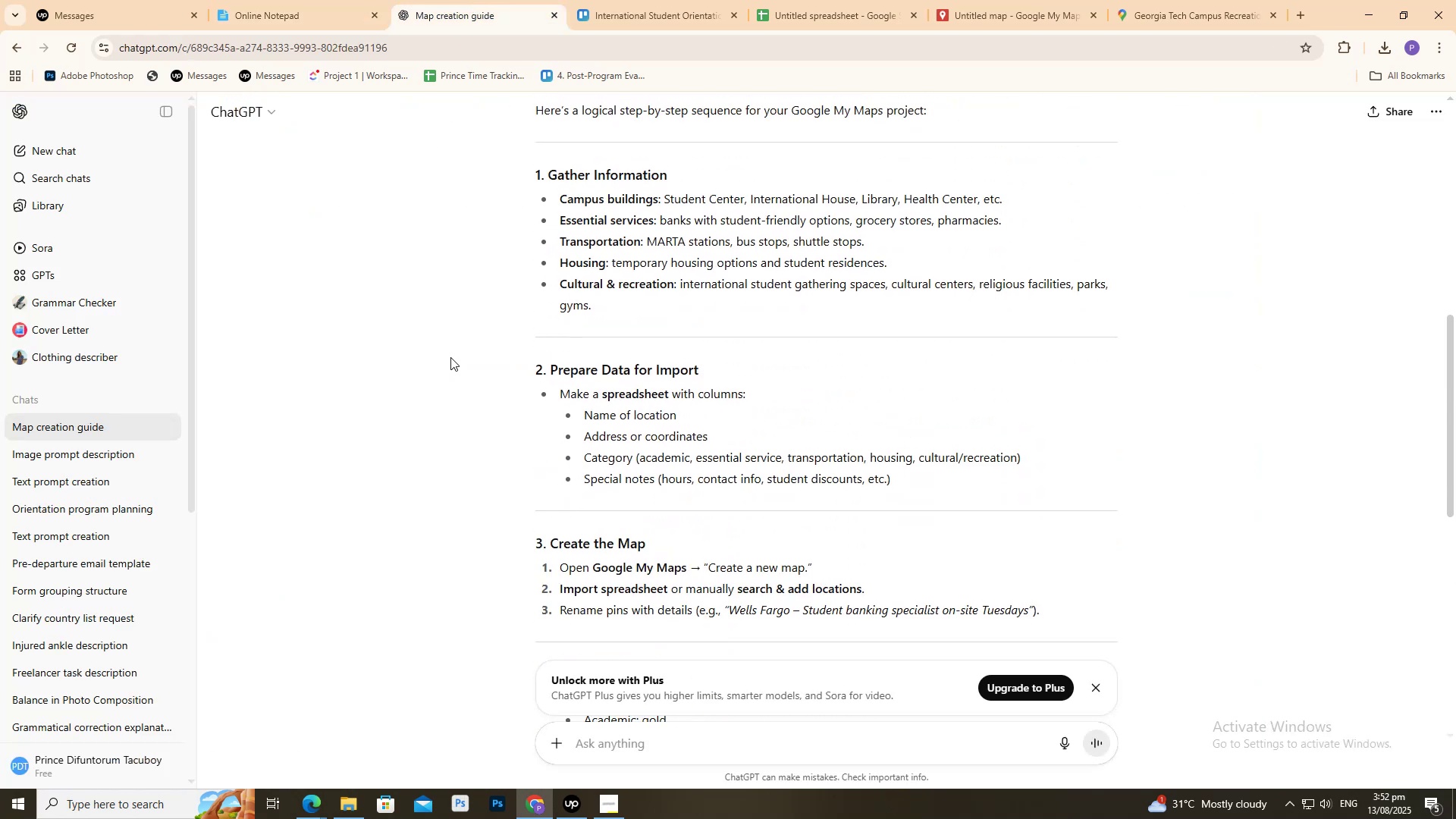 
left_click([1187, 0])
 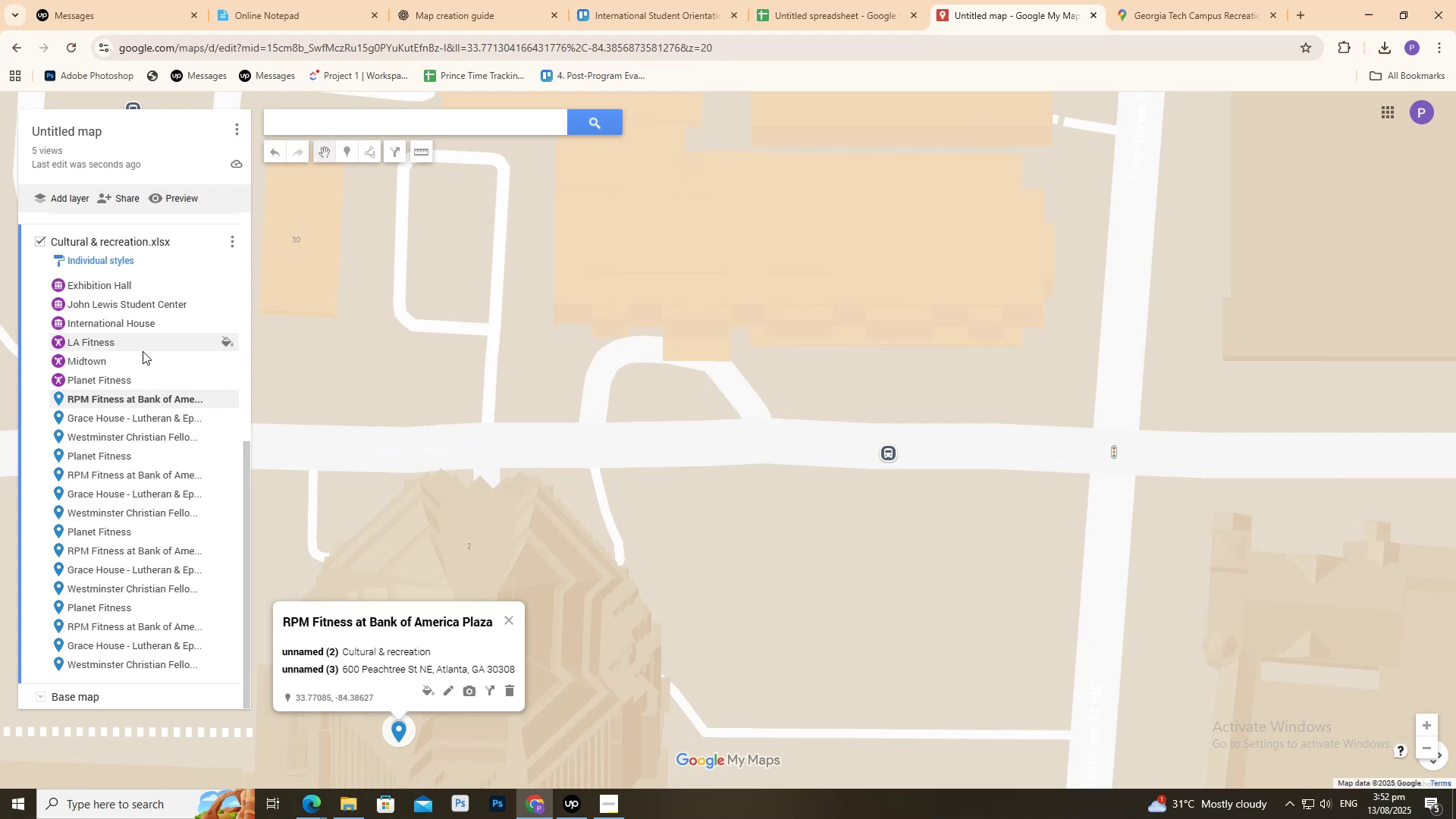 
wait(12.07)
 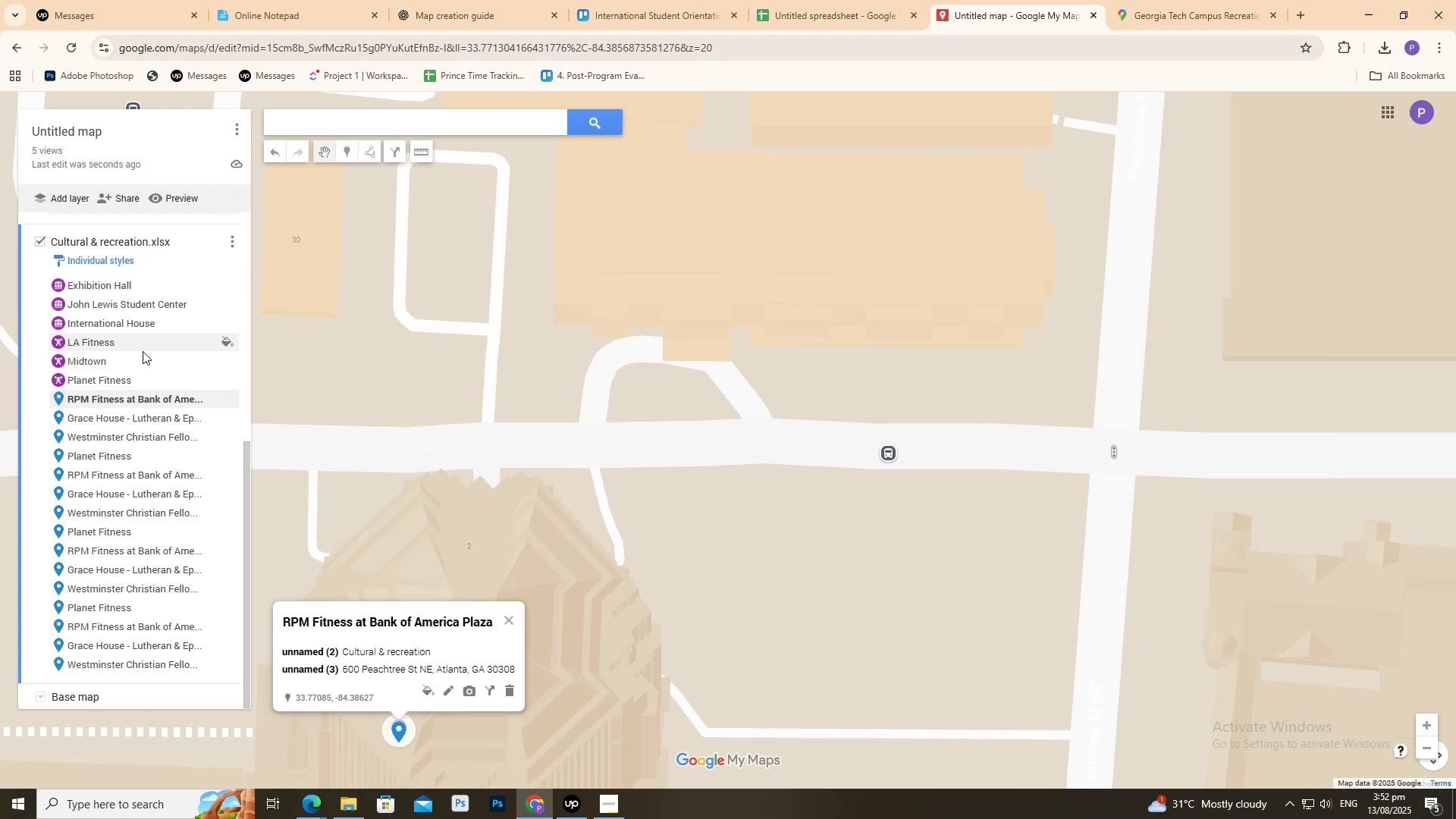 
left_click([224, 401])
 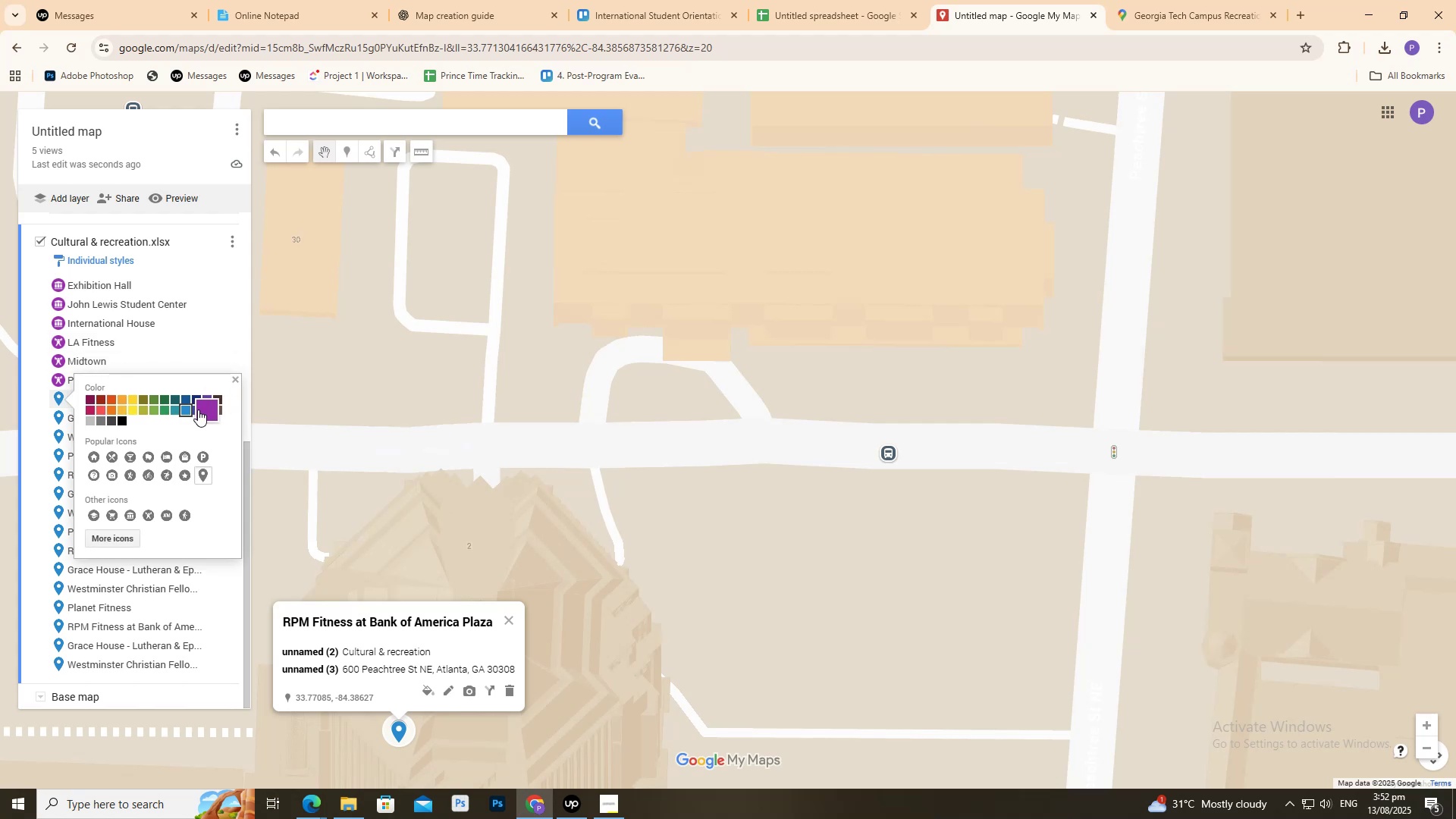 
left_click([200, 412])
 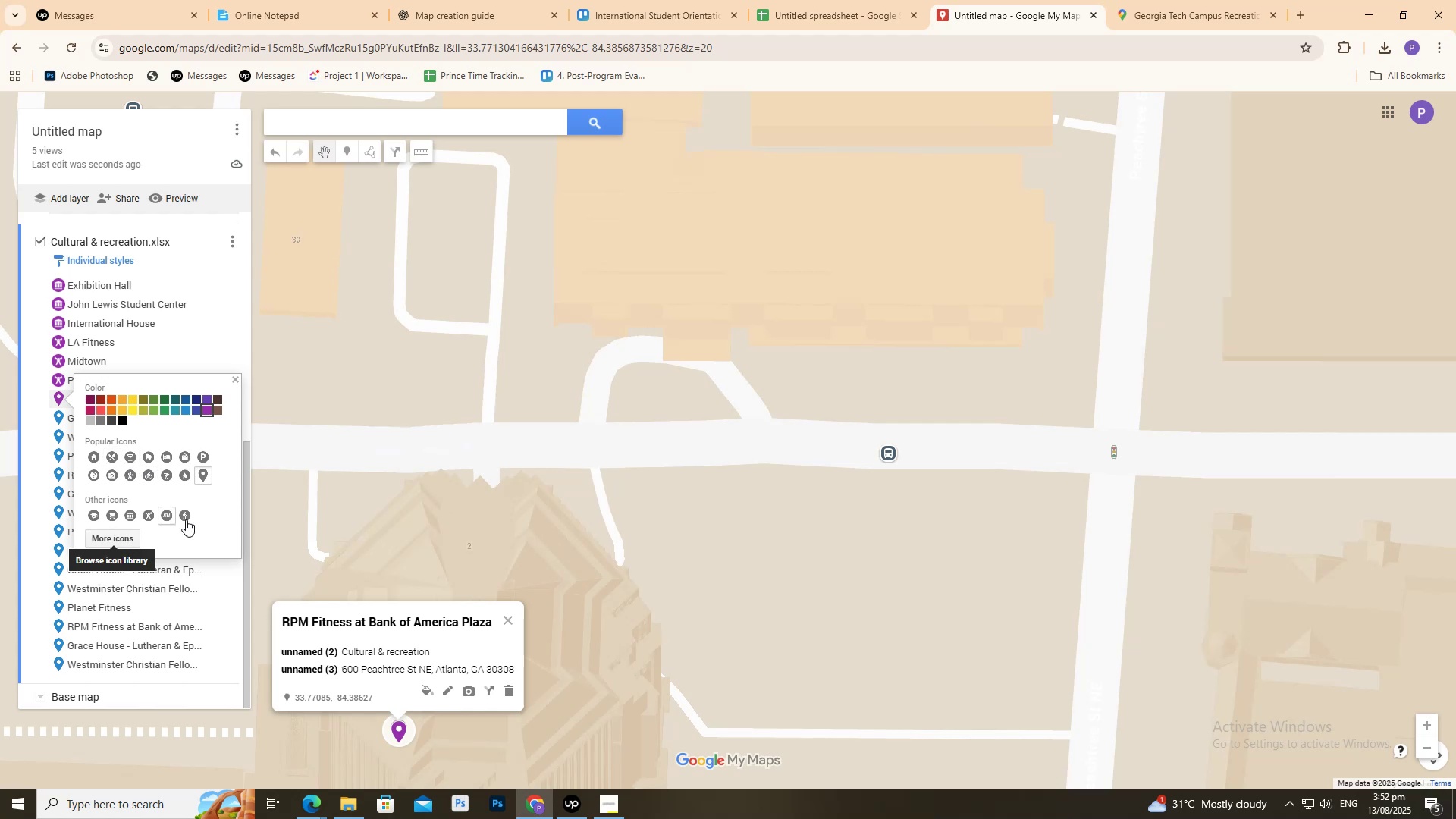 
wait(10.97)
 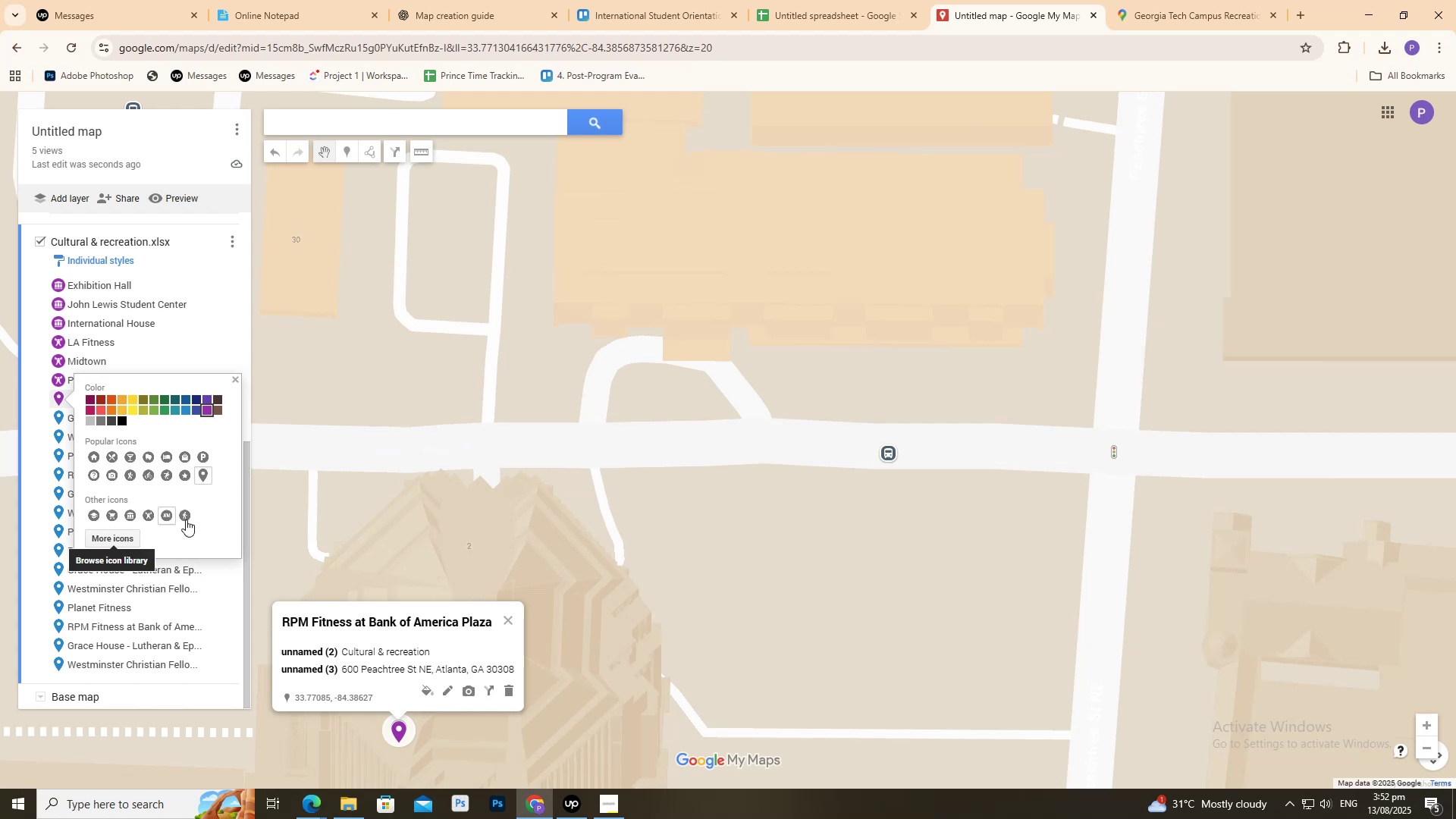 
double_click([39, 466])
 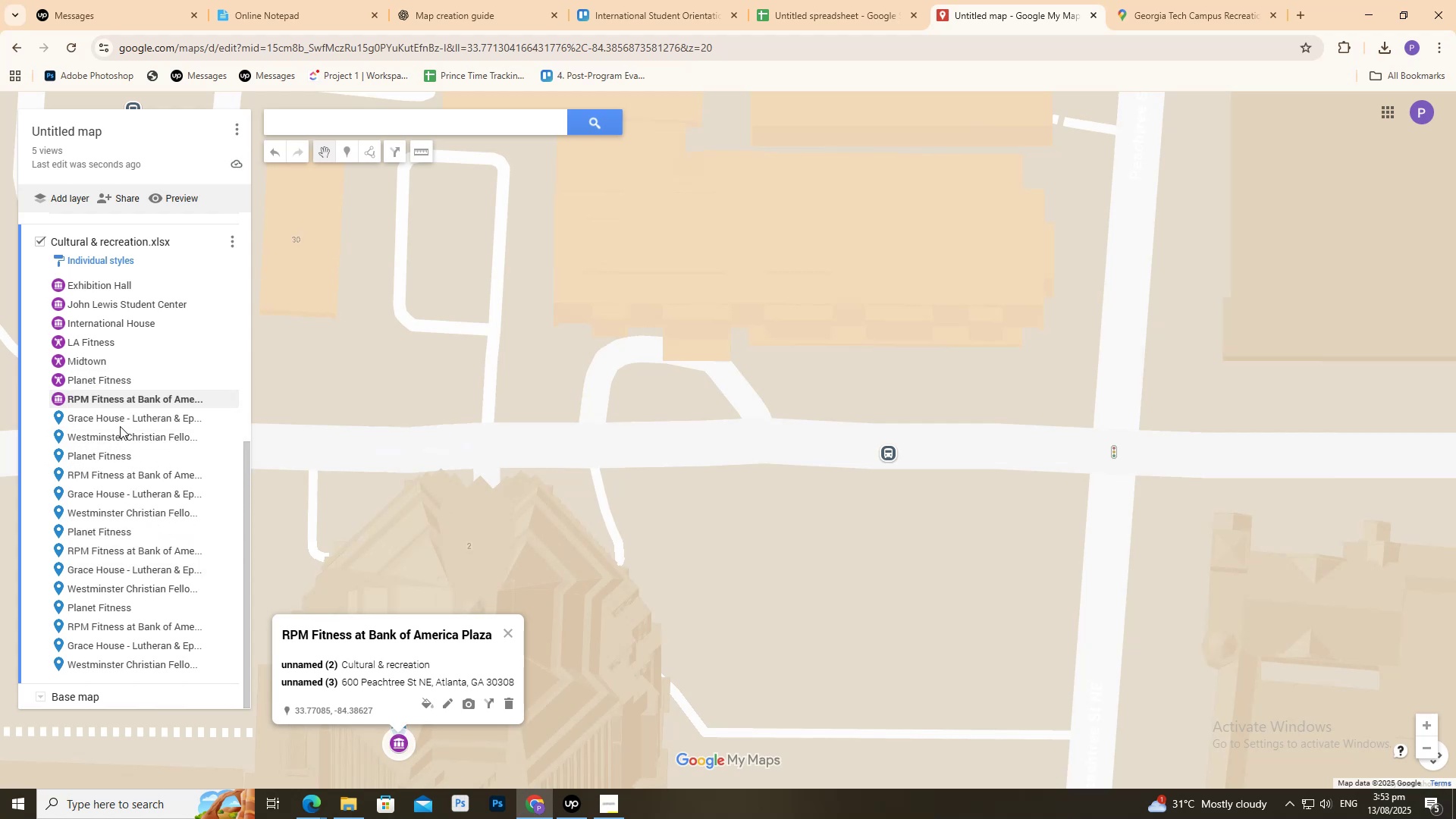 
left_click([109, 422])
 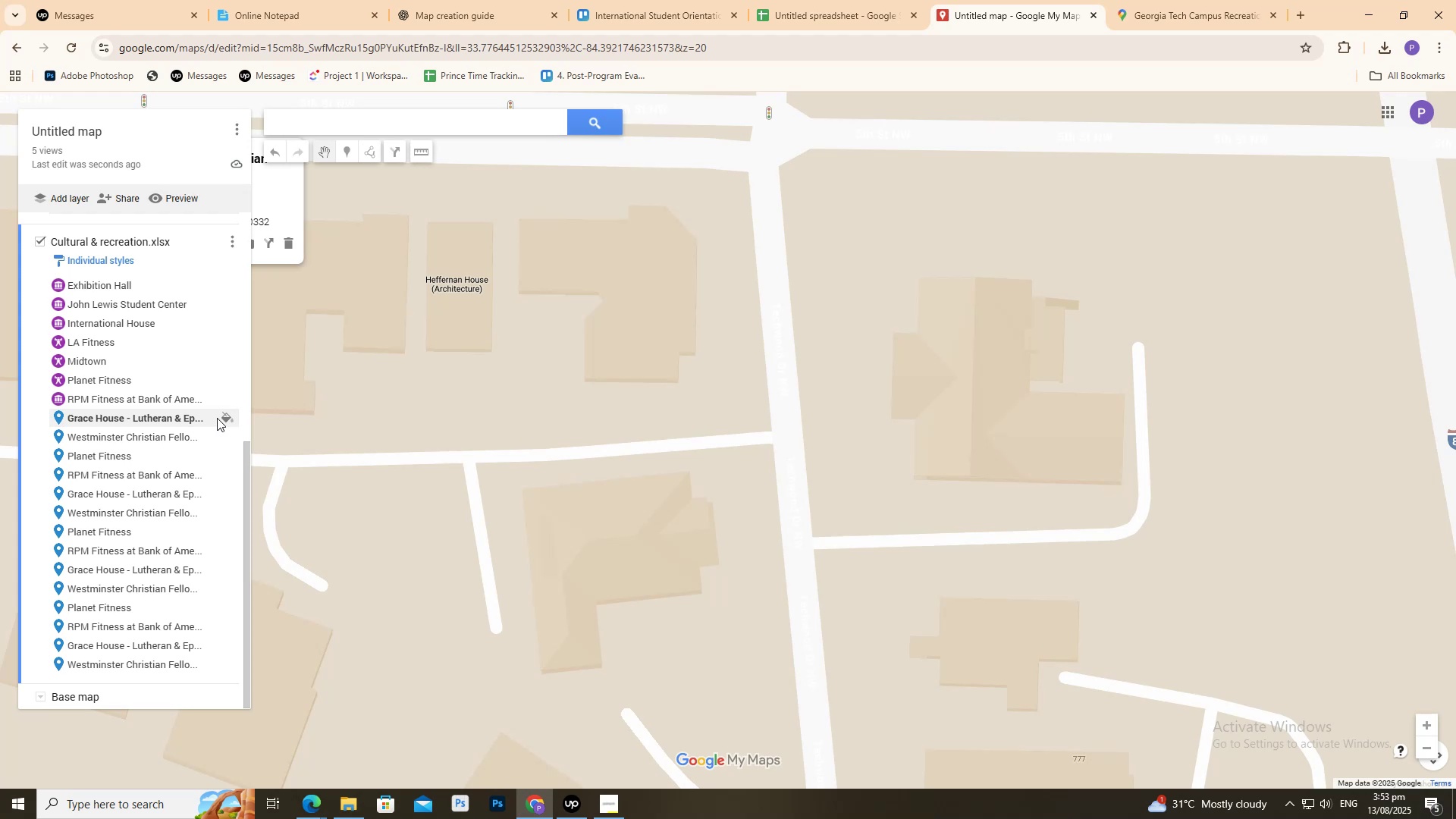 
left_click([228, 416])
 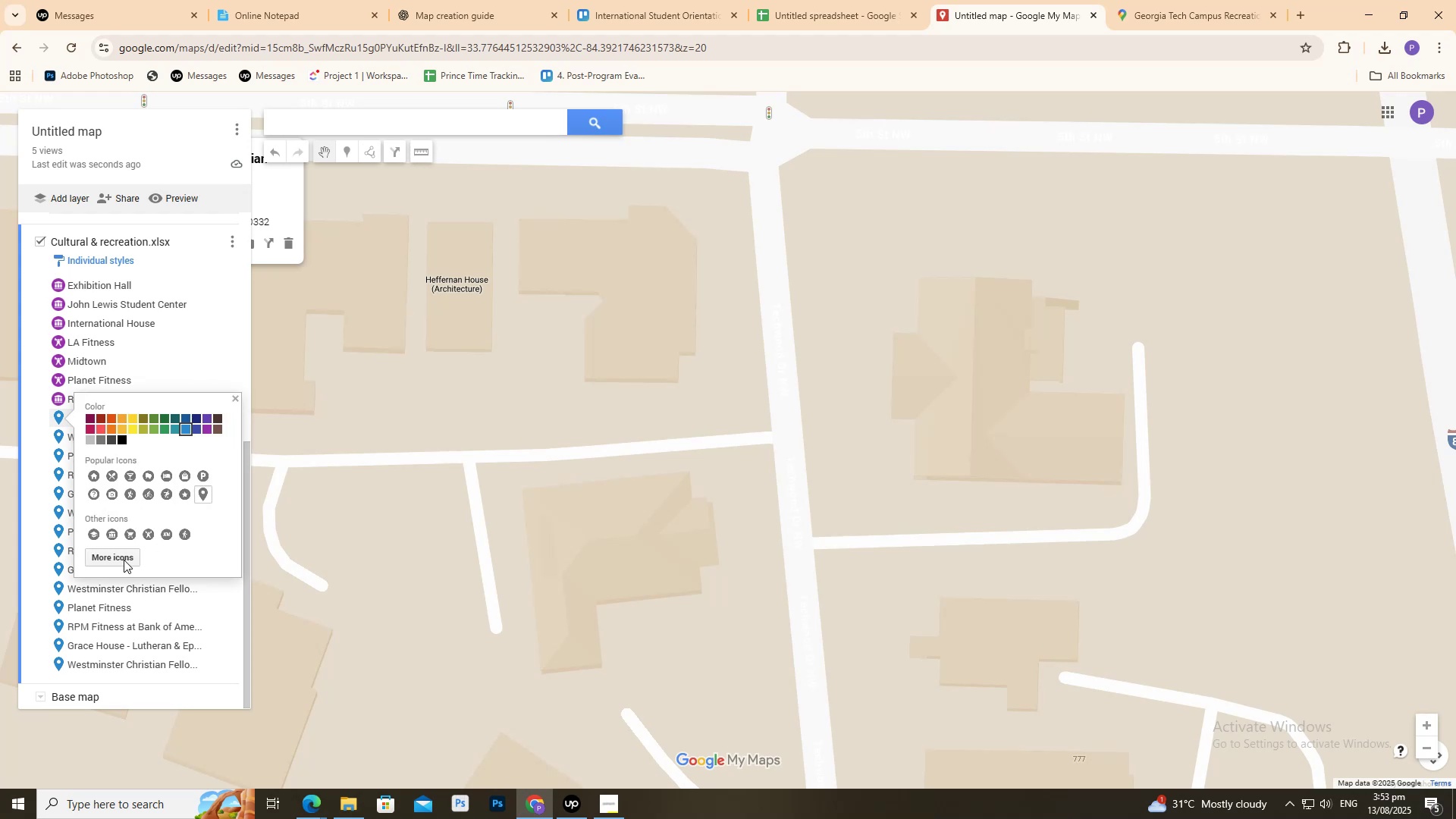 
left_click([115, 560])
 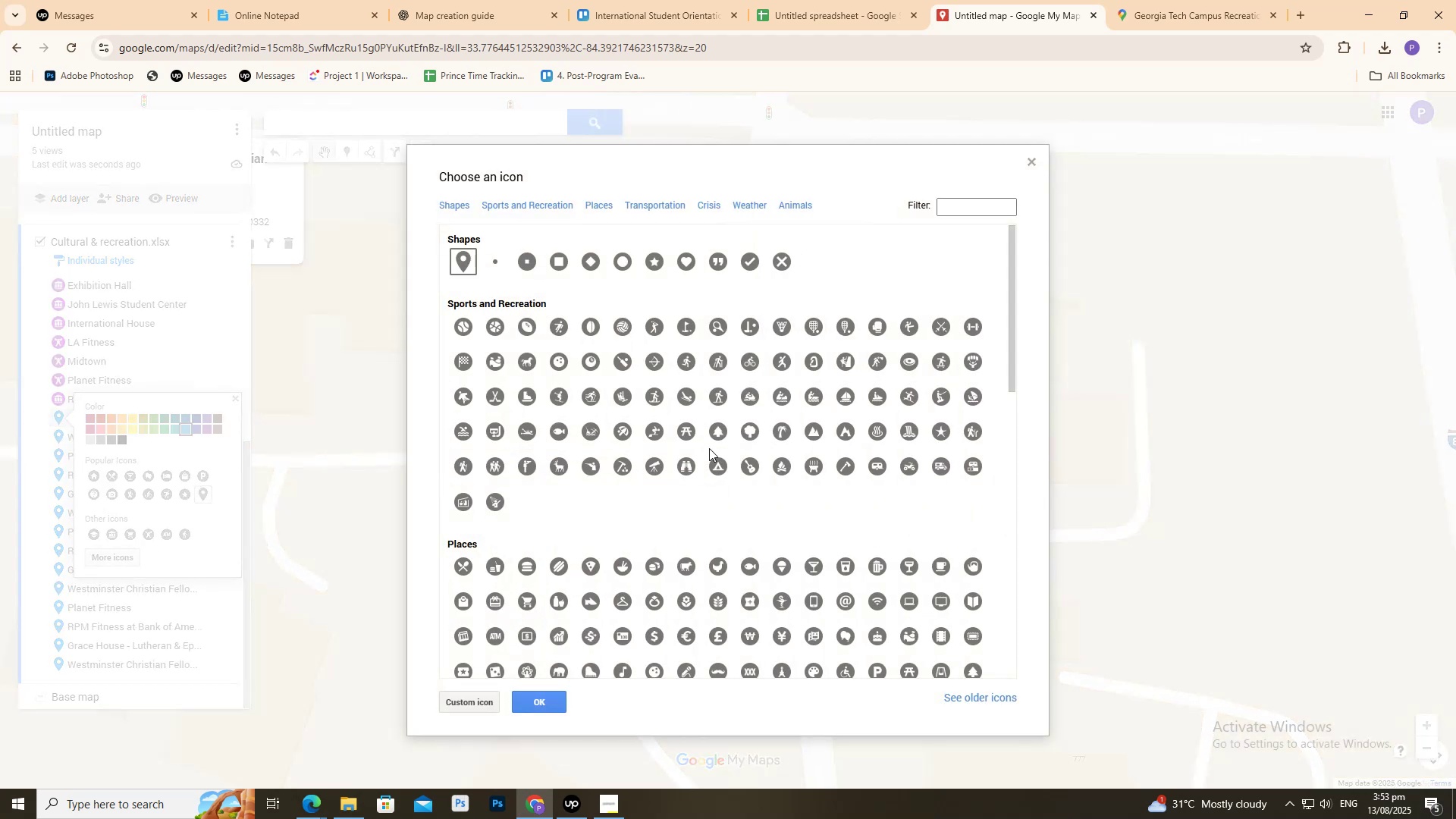 
scroll: coordinate [856, 563], scroll_direction: down, amount: 8.0
 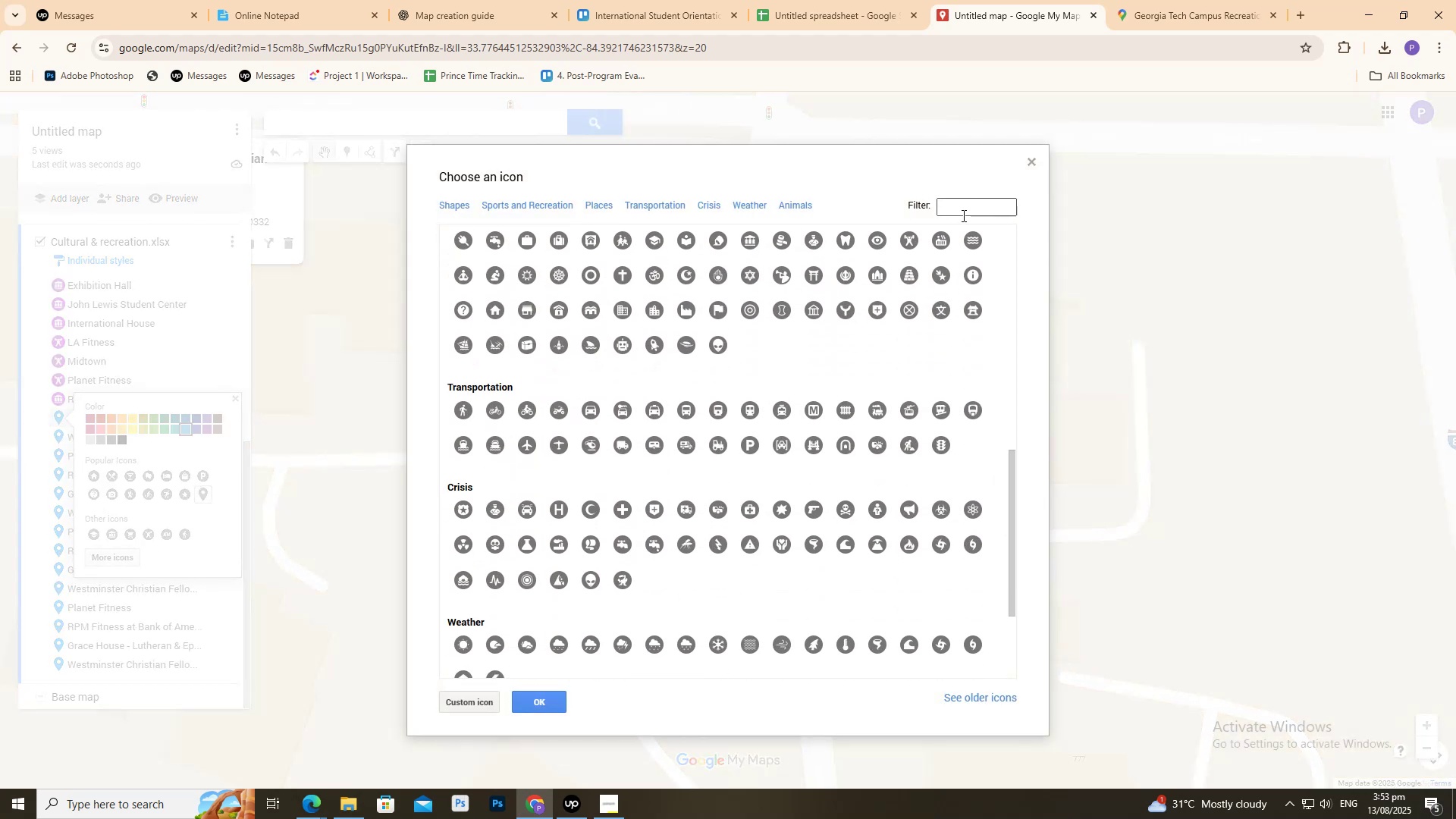 
left_click([962, 215])
 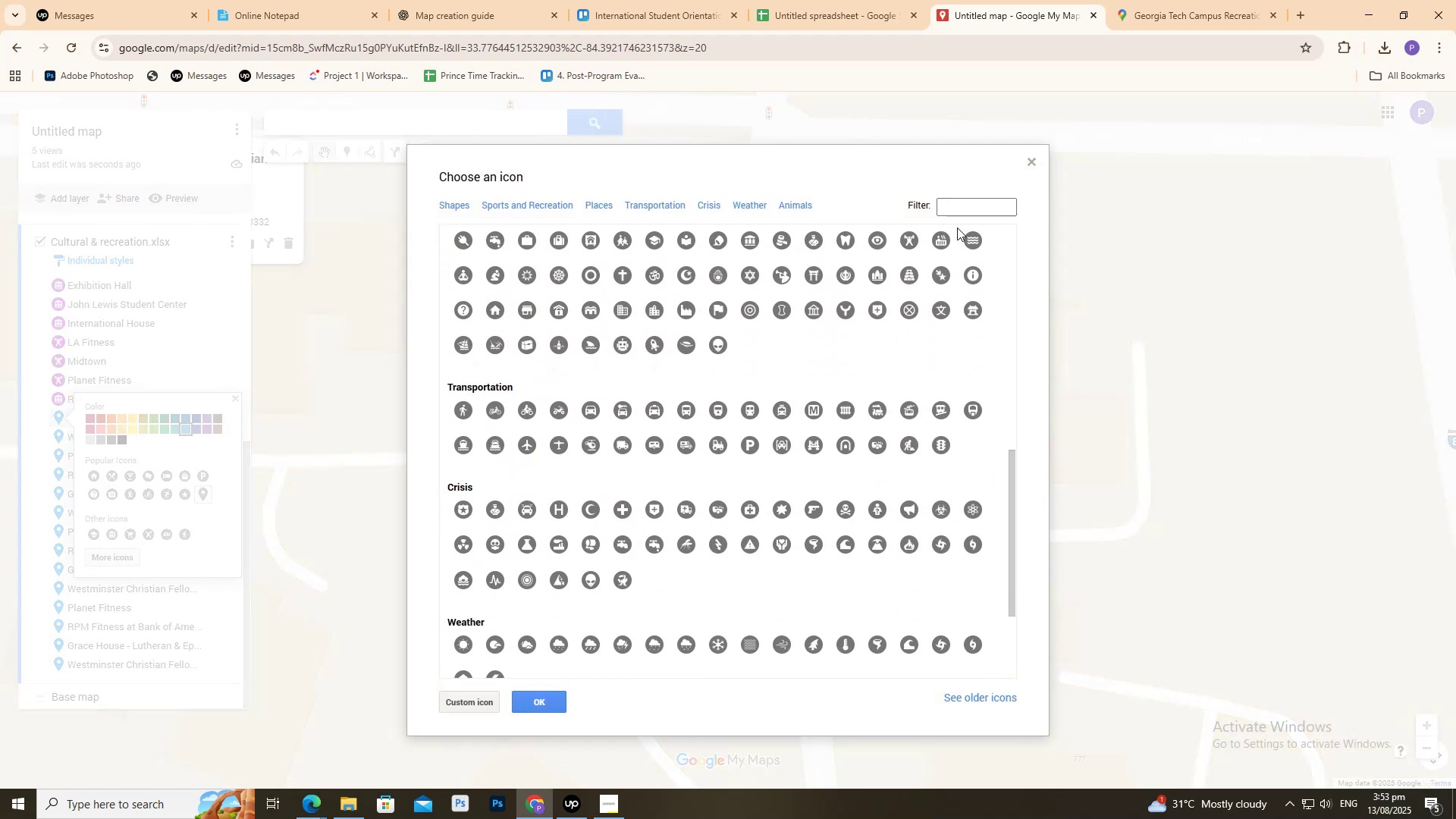 
type(church)
key(Backspace)
key(Backspace)
key(Backspace)
key(Backspace)
key(Backspace)
key(Backspace)
type(wor)
 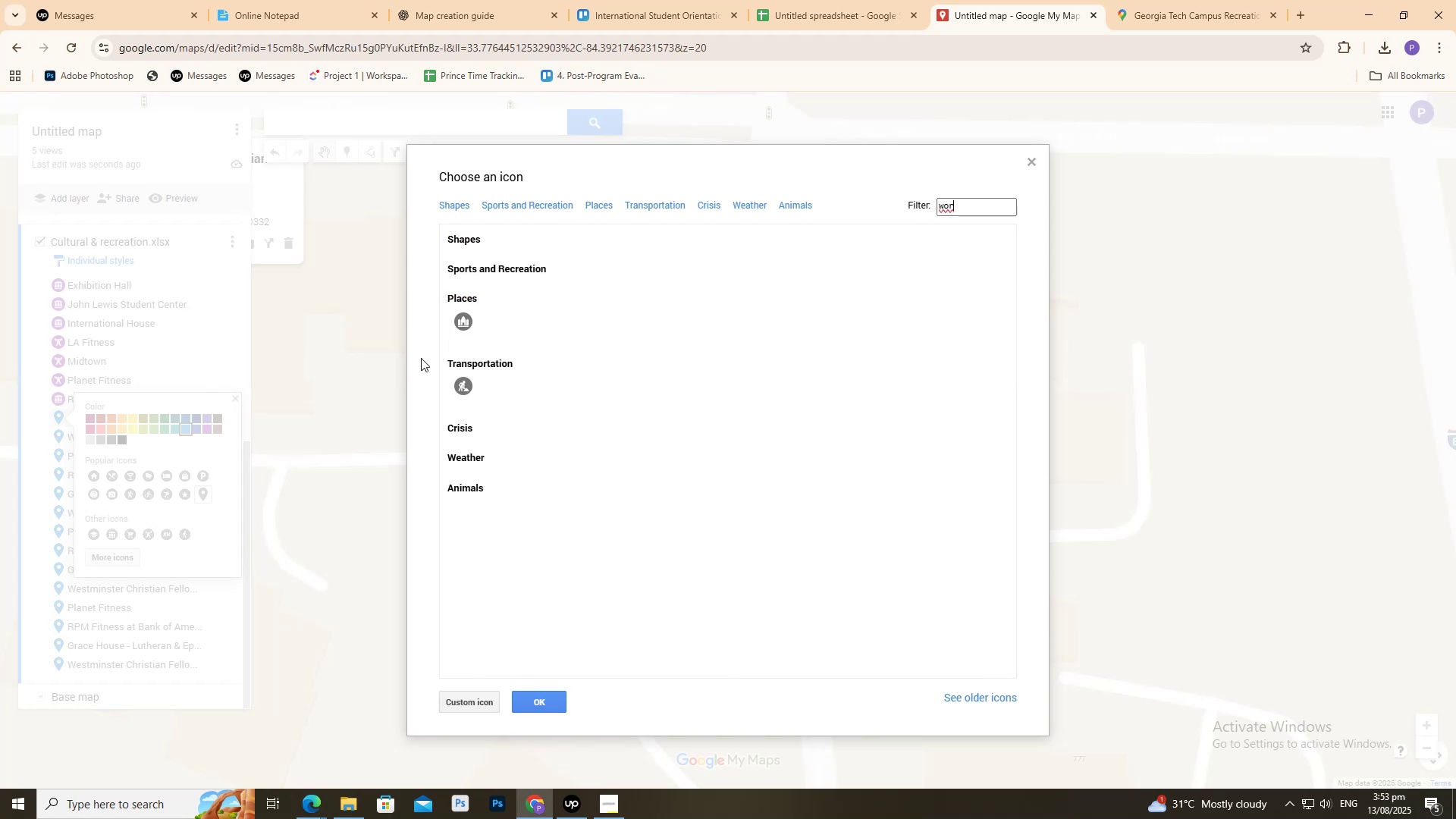 
left_click([467, 315])
 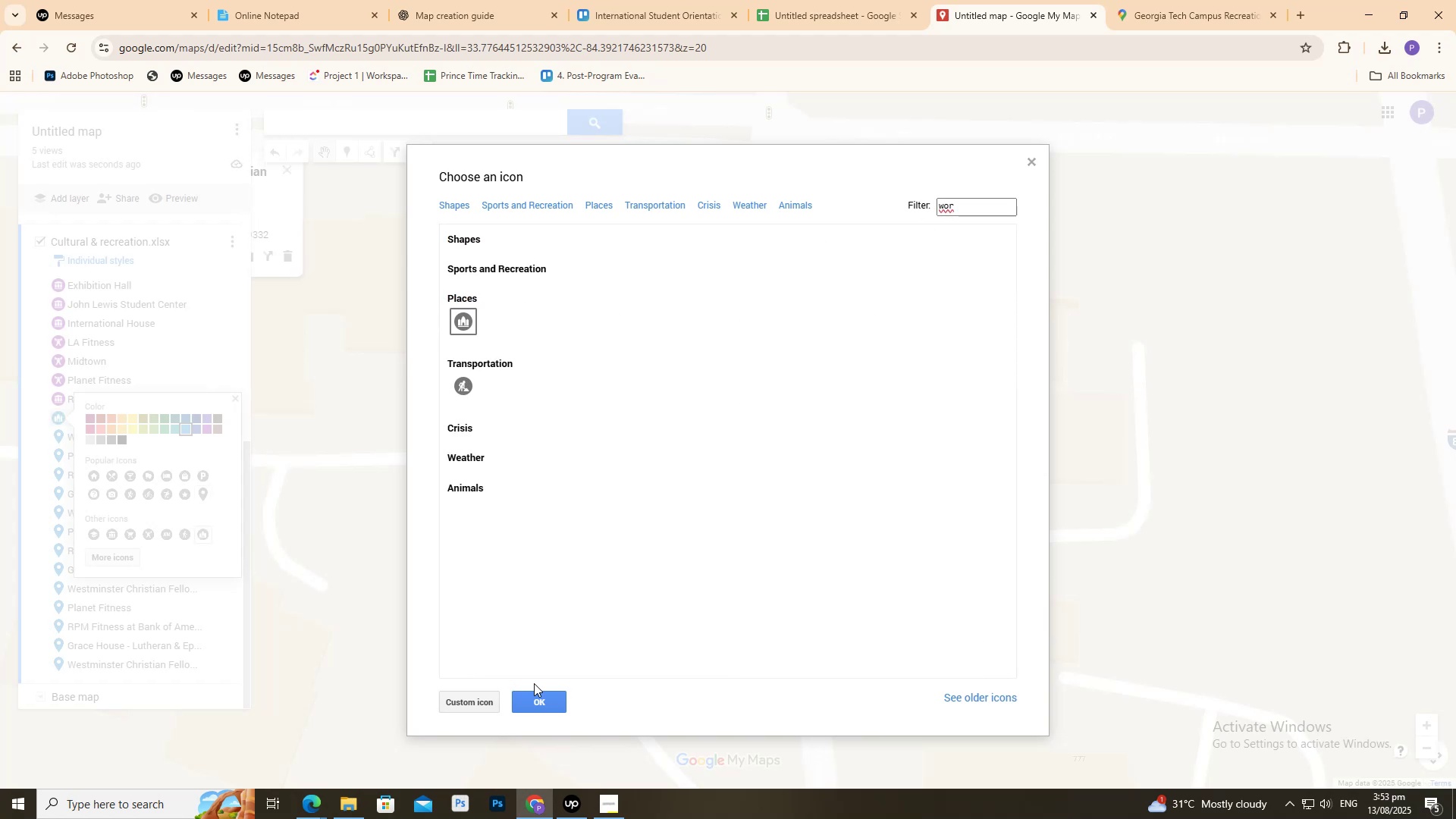 
left_click([547, 698])
 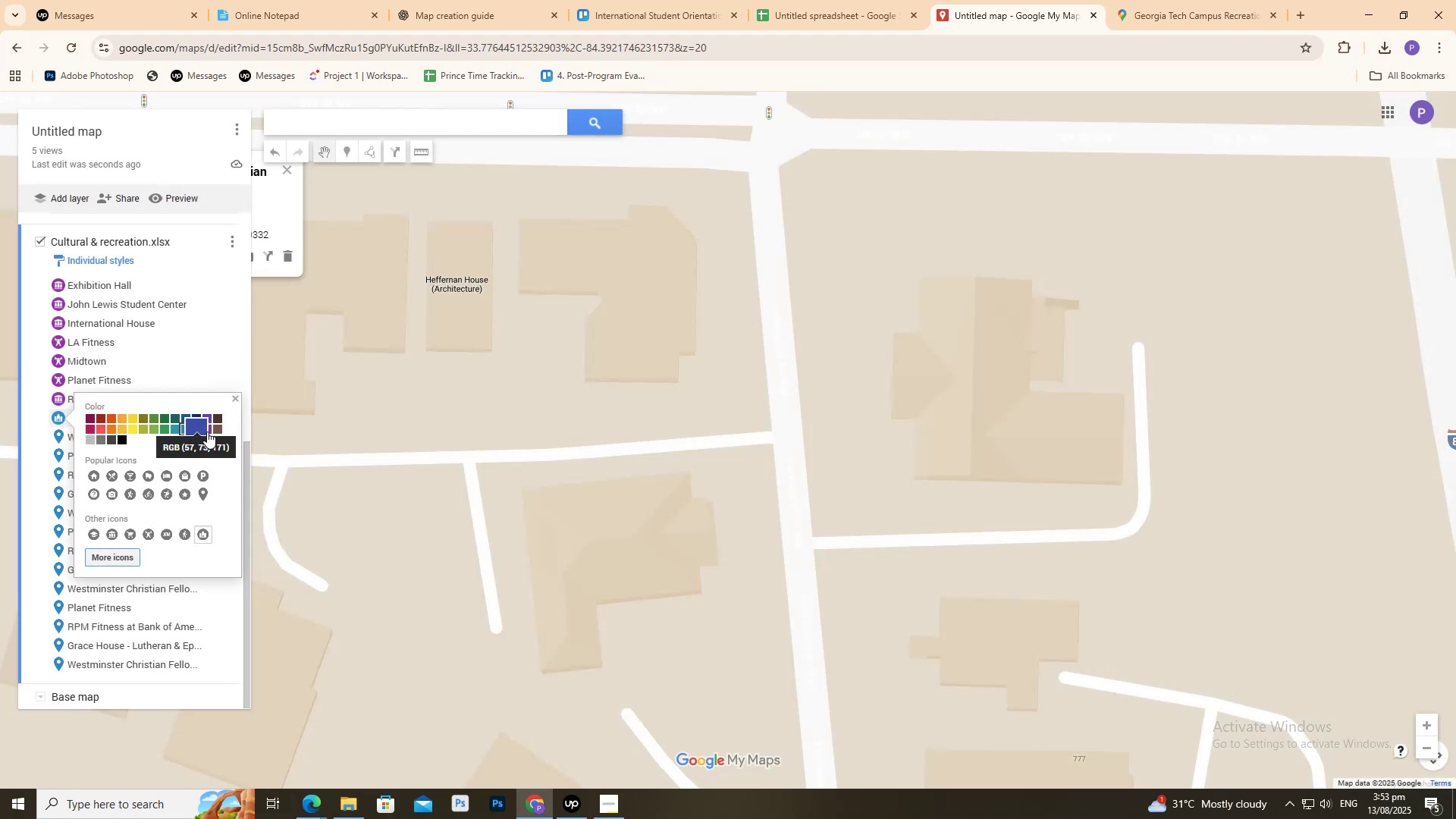 
left_click([210, 431])
 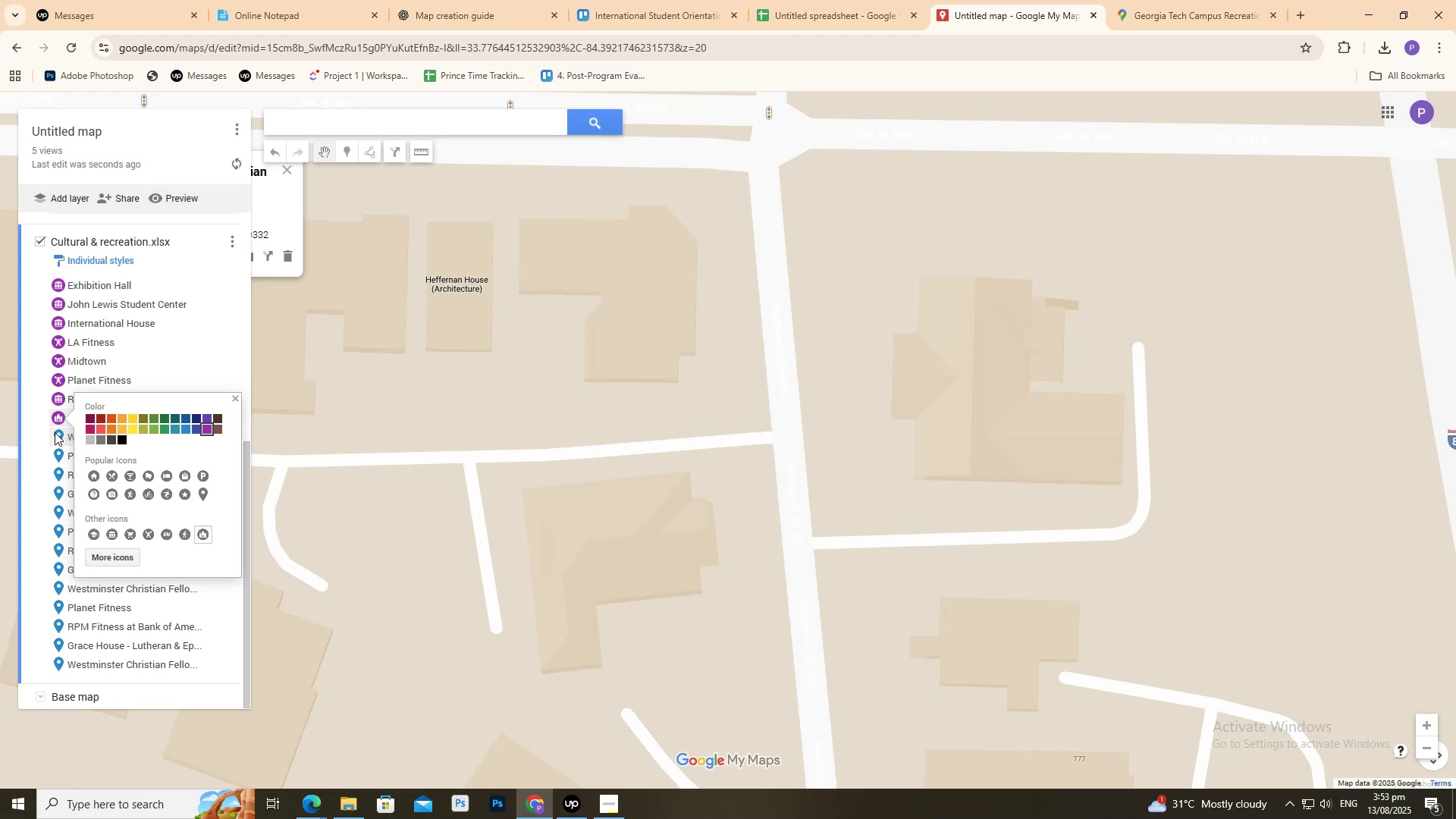 
left_click([55, 432])
 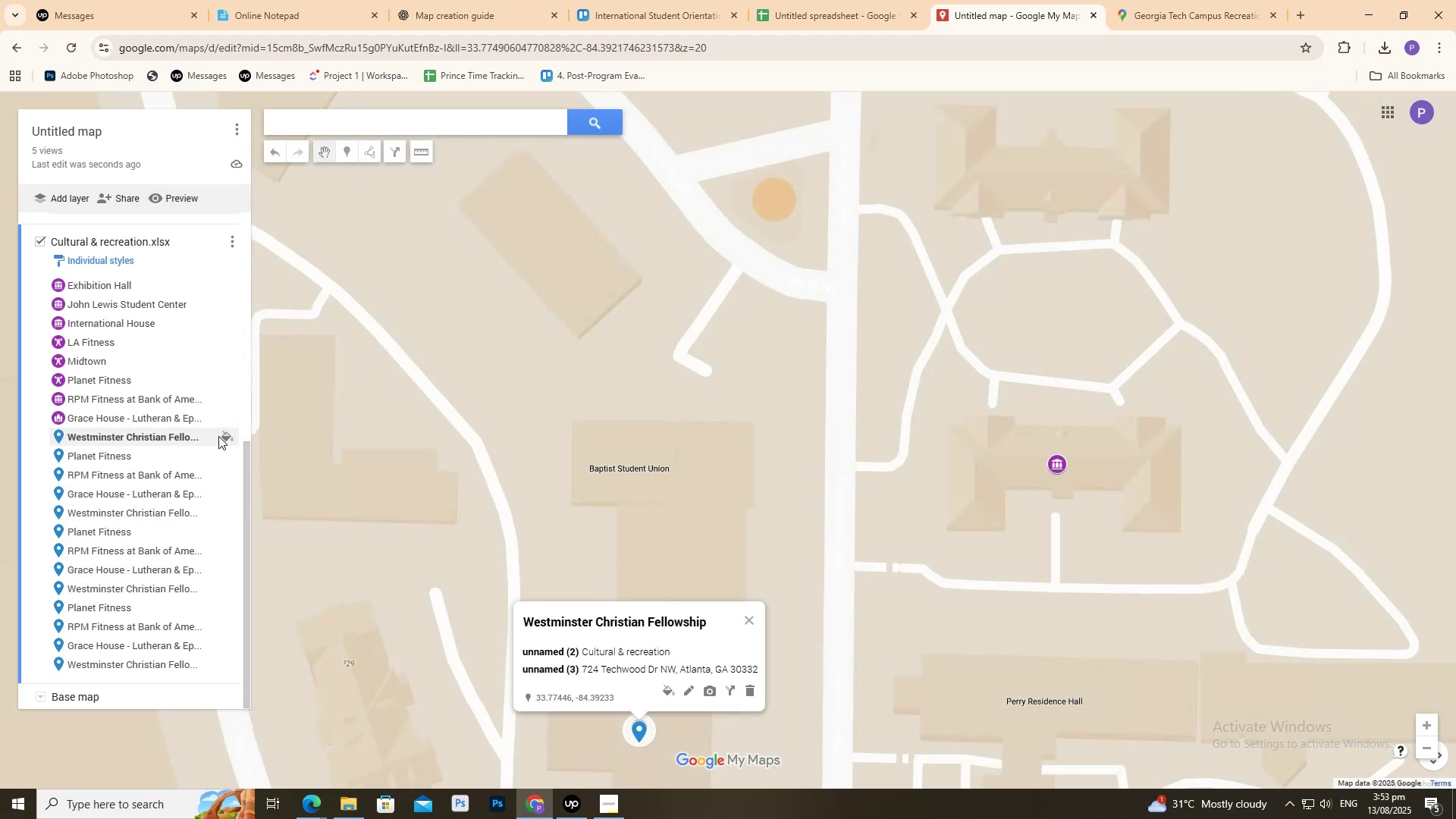 
left_click([222, 437])
 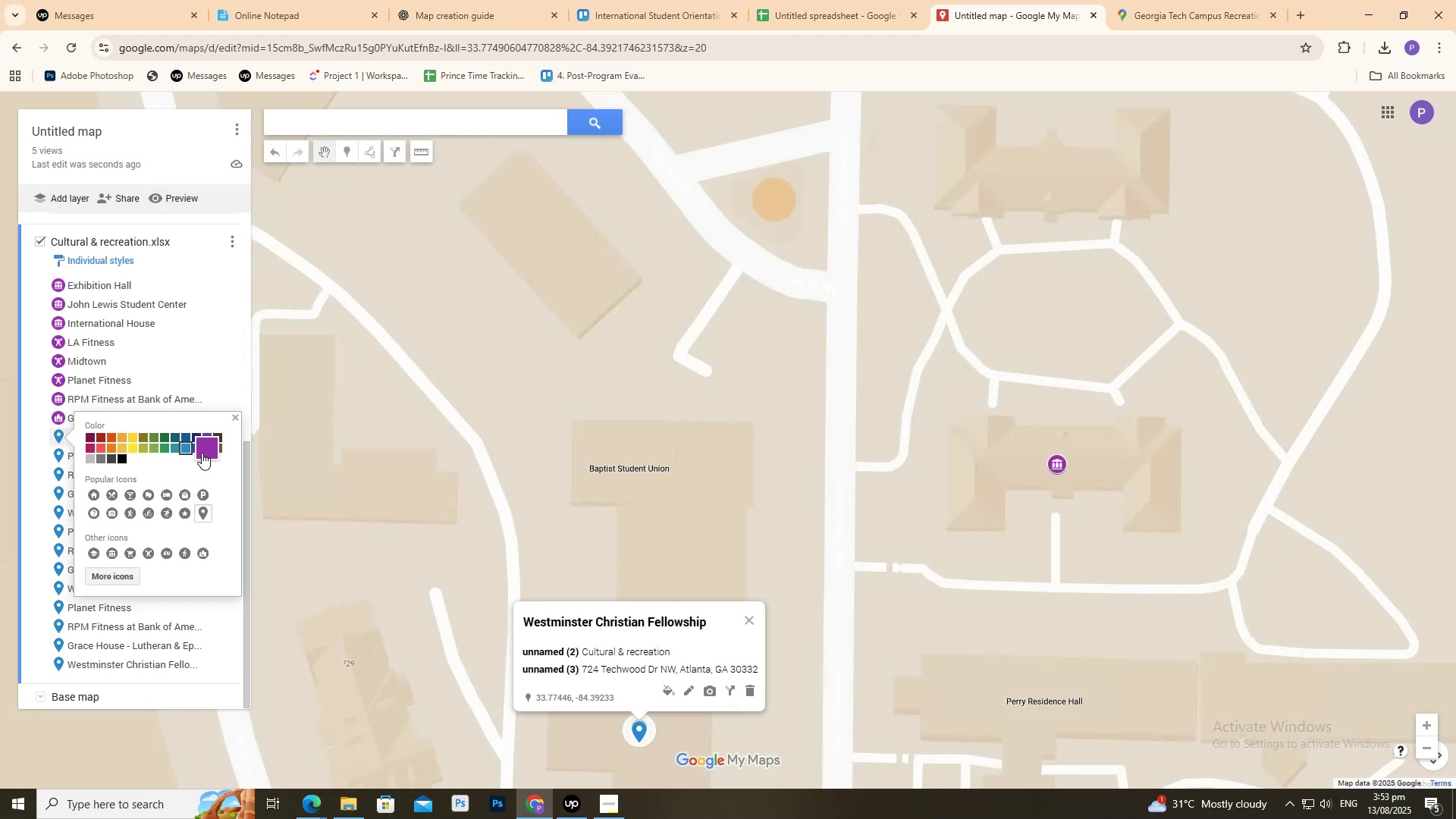 
left_click([202, 453])
 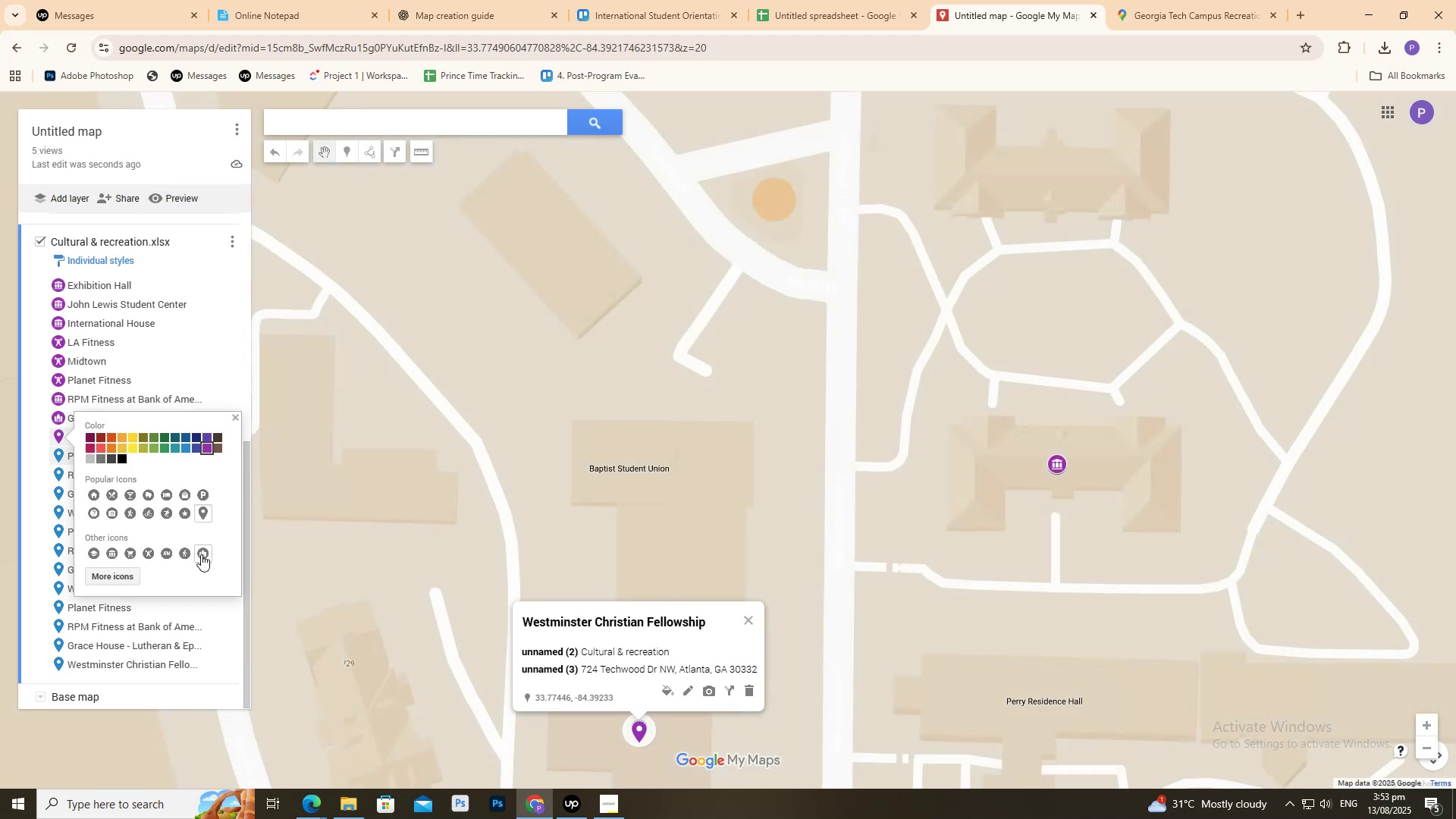 
wait(5.33)
 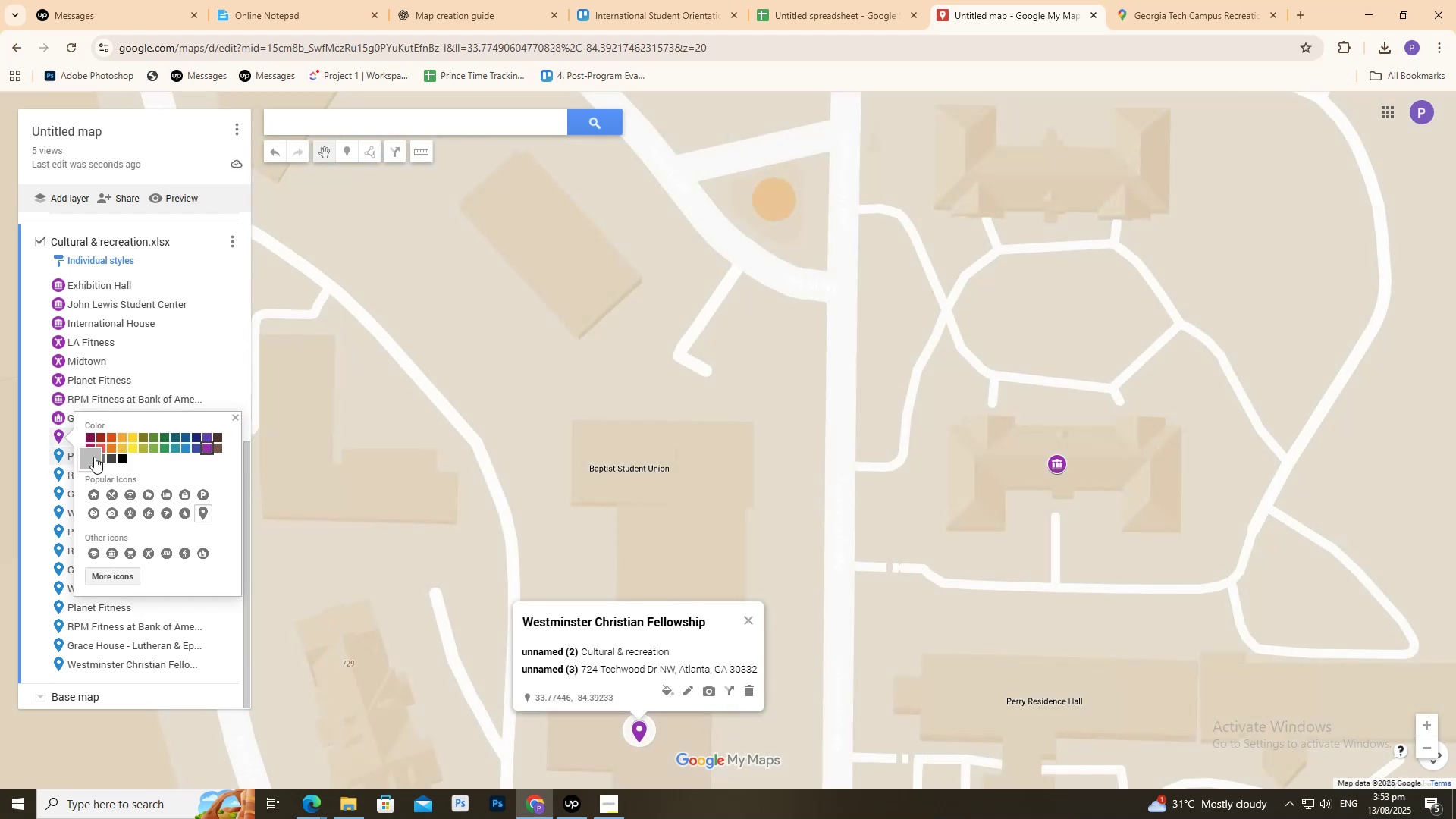 
left_click([108, 554])
 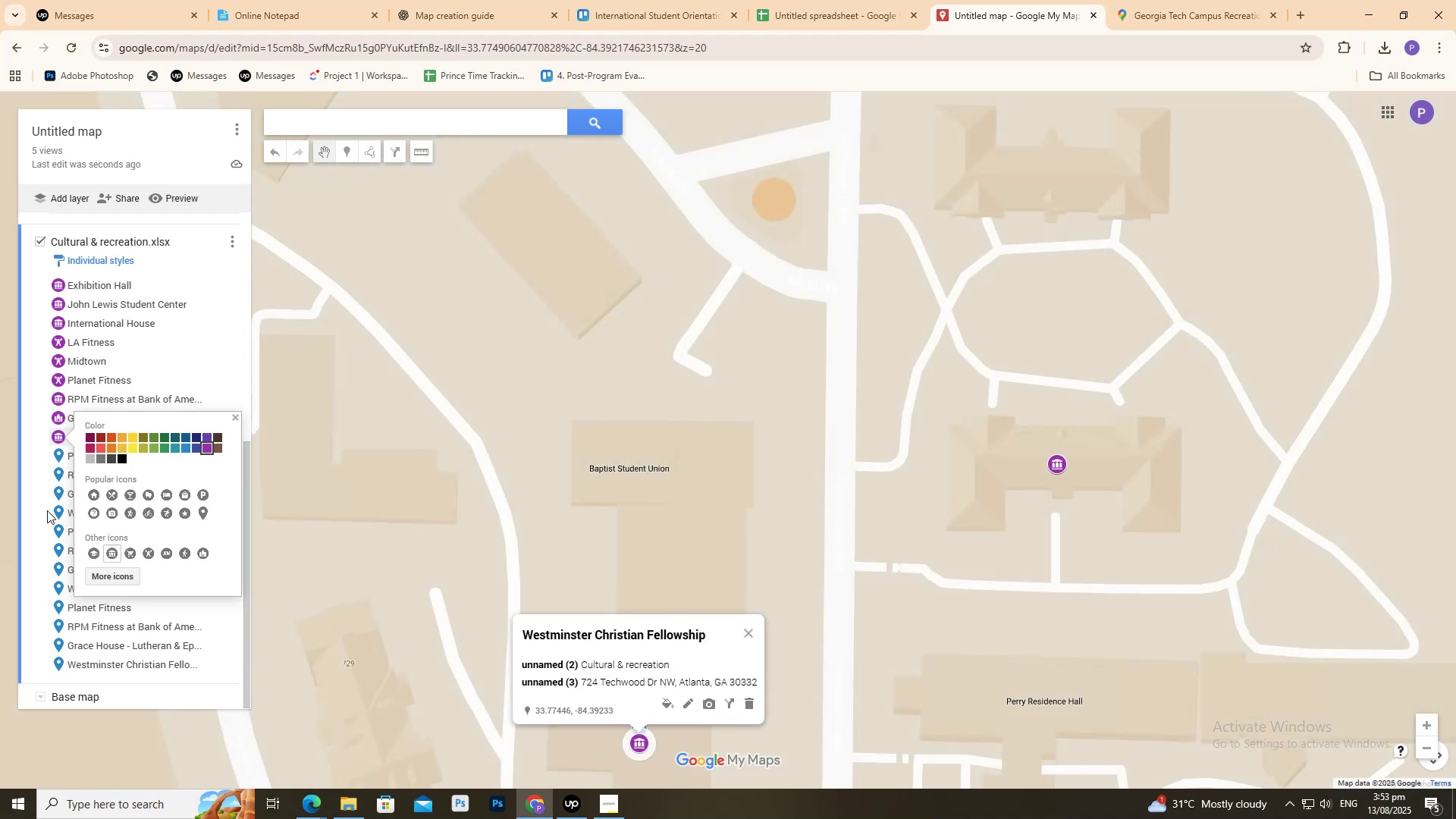 
left_click([44, 506])
 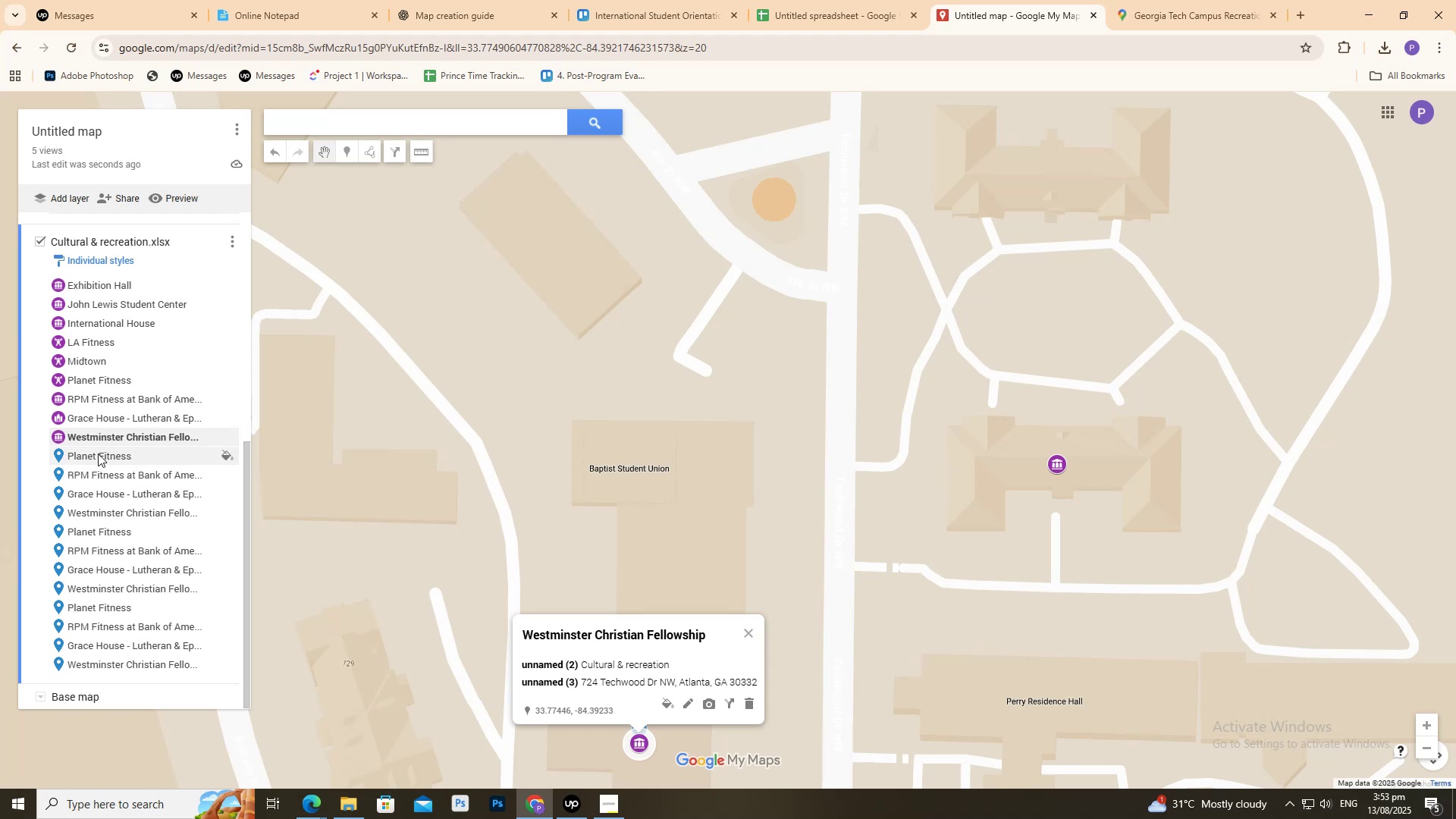 
double_click([98, 453])
 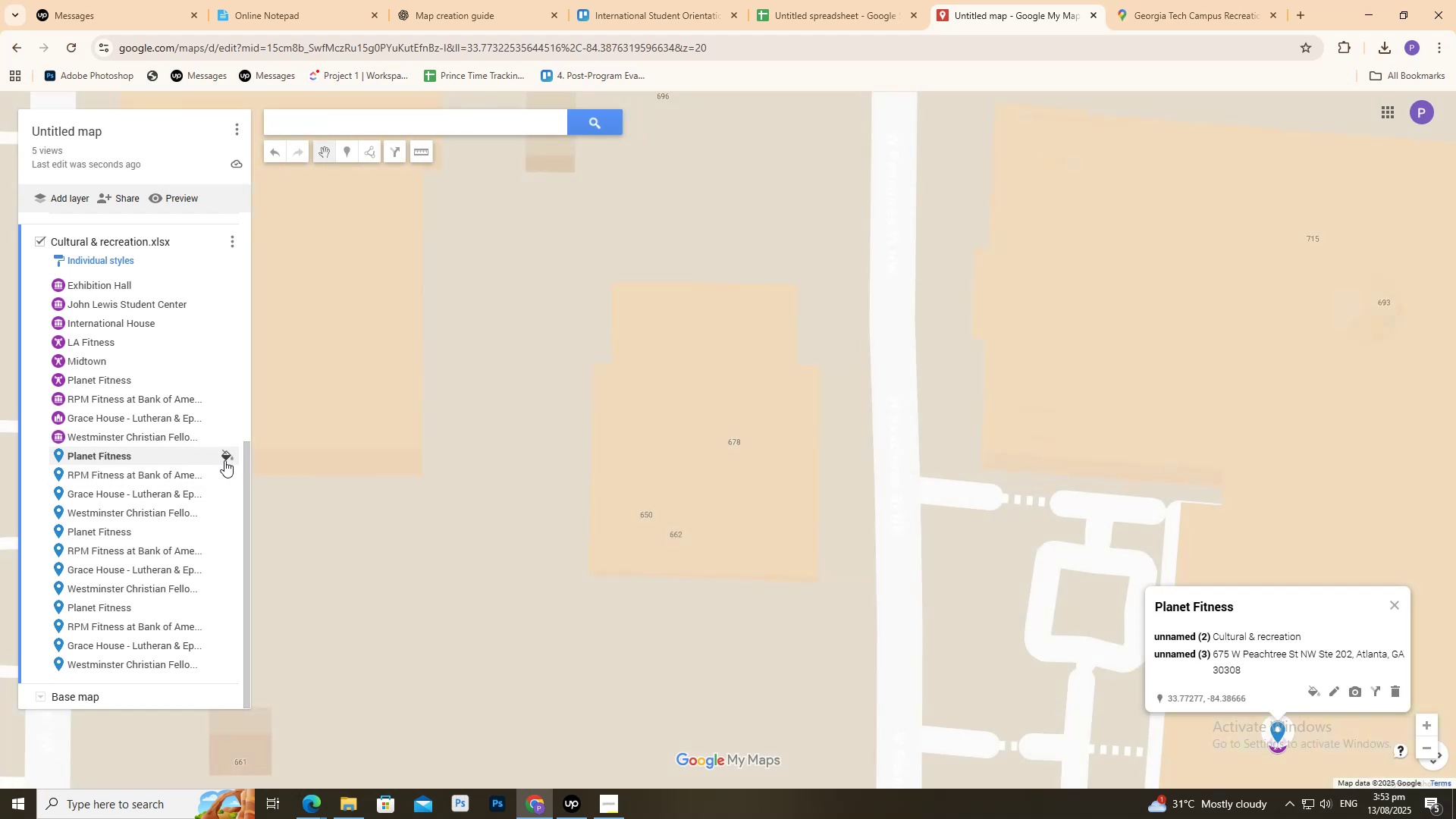 
left_click([229, 457])
 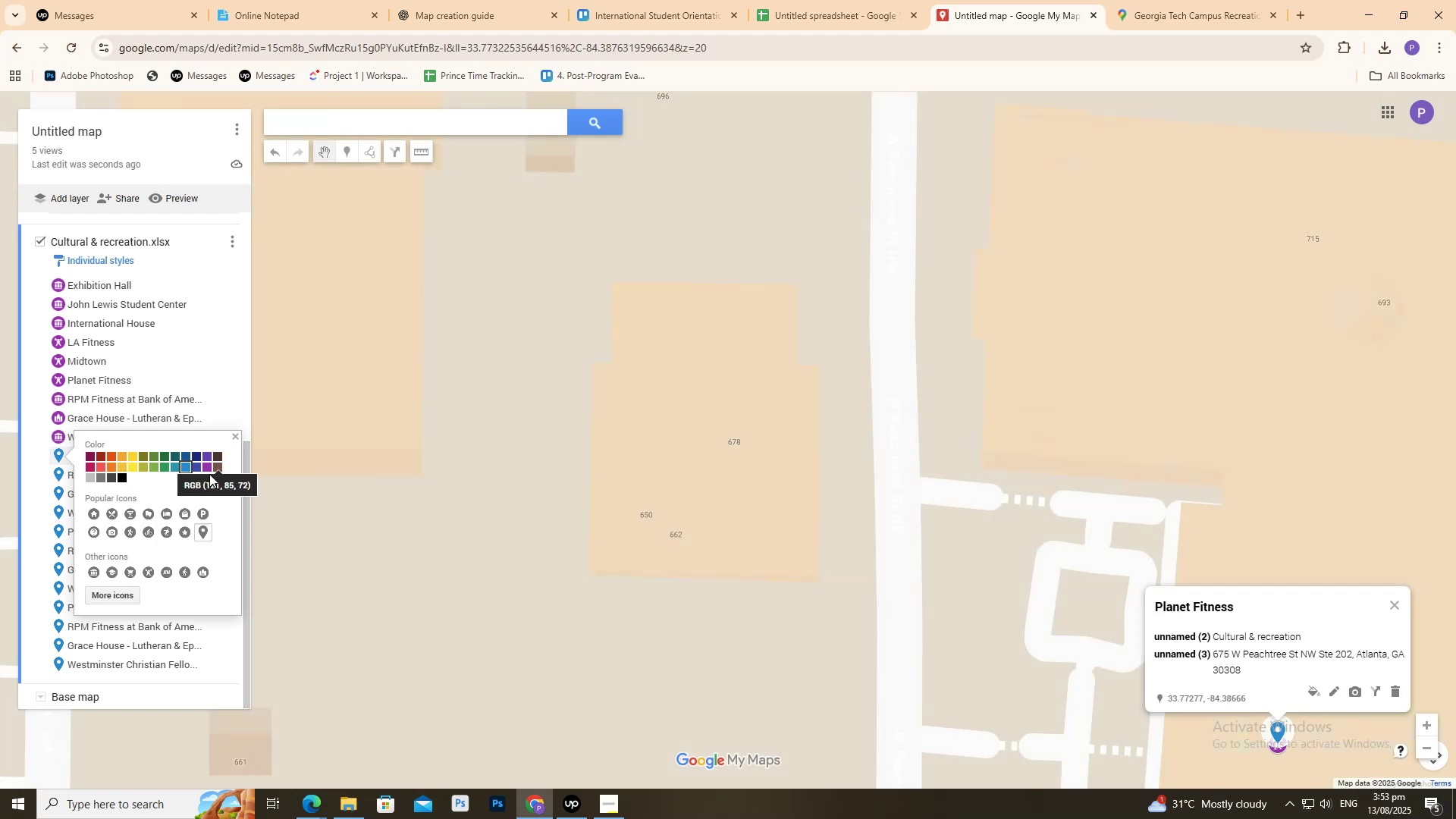 
left_click([206, 469])
 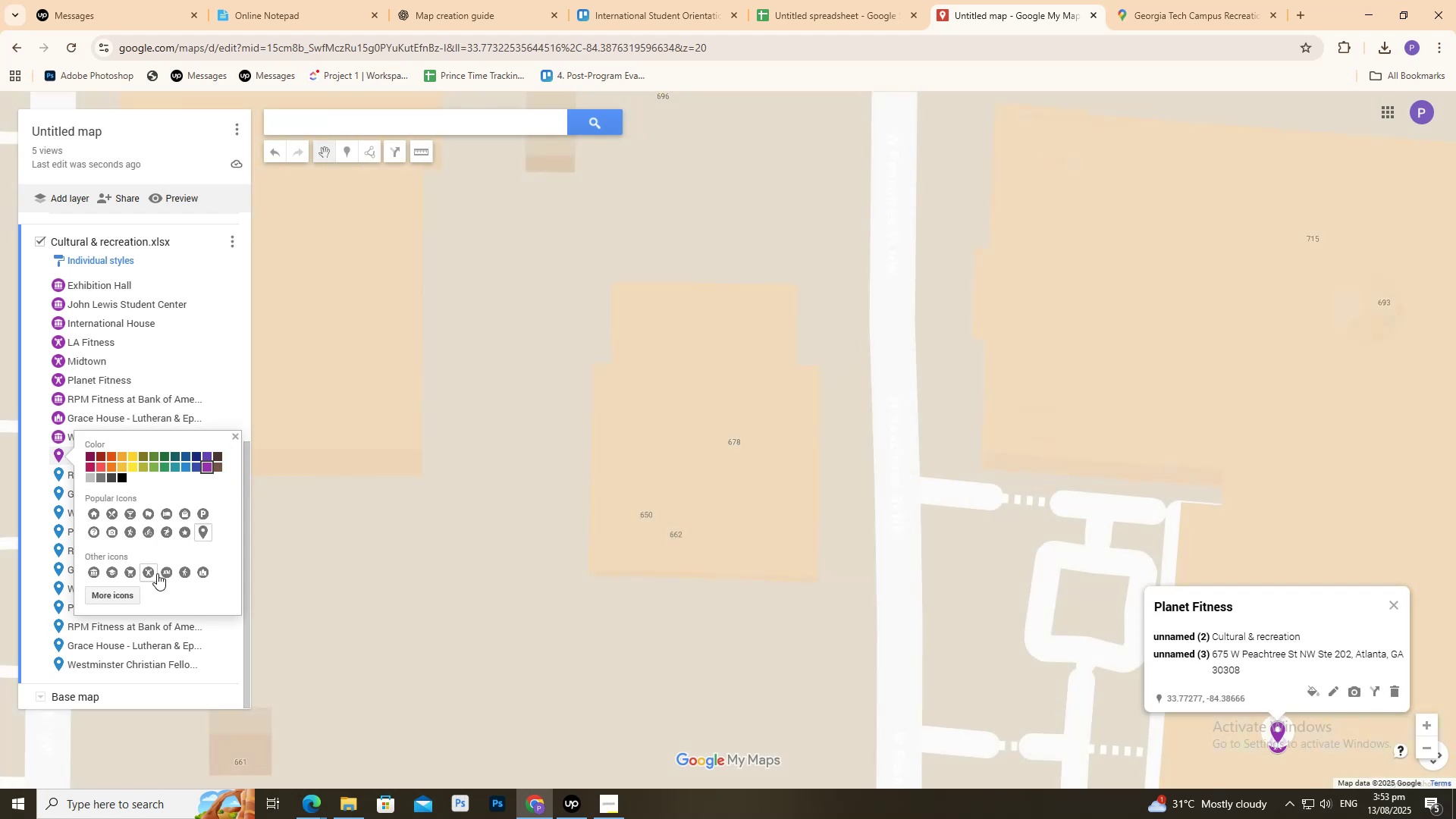 
left_click([141, 573])
 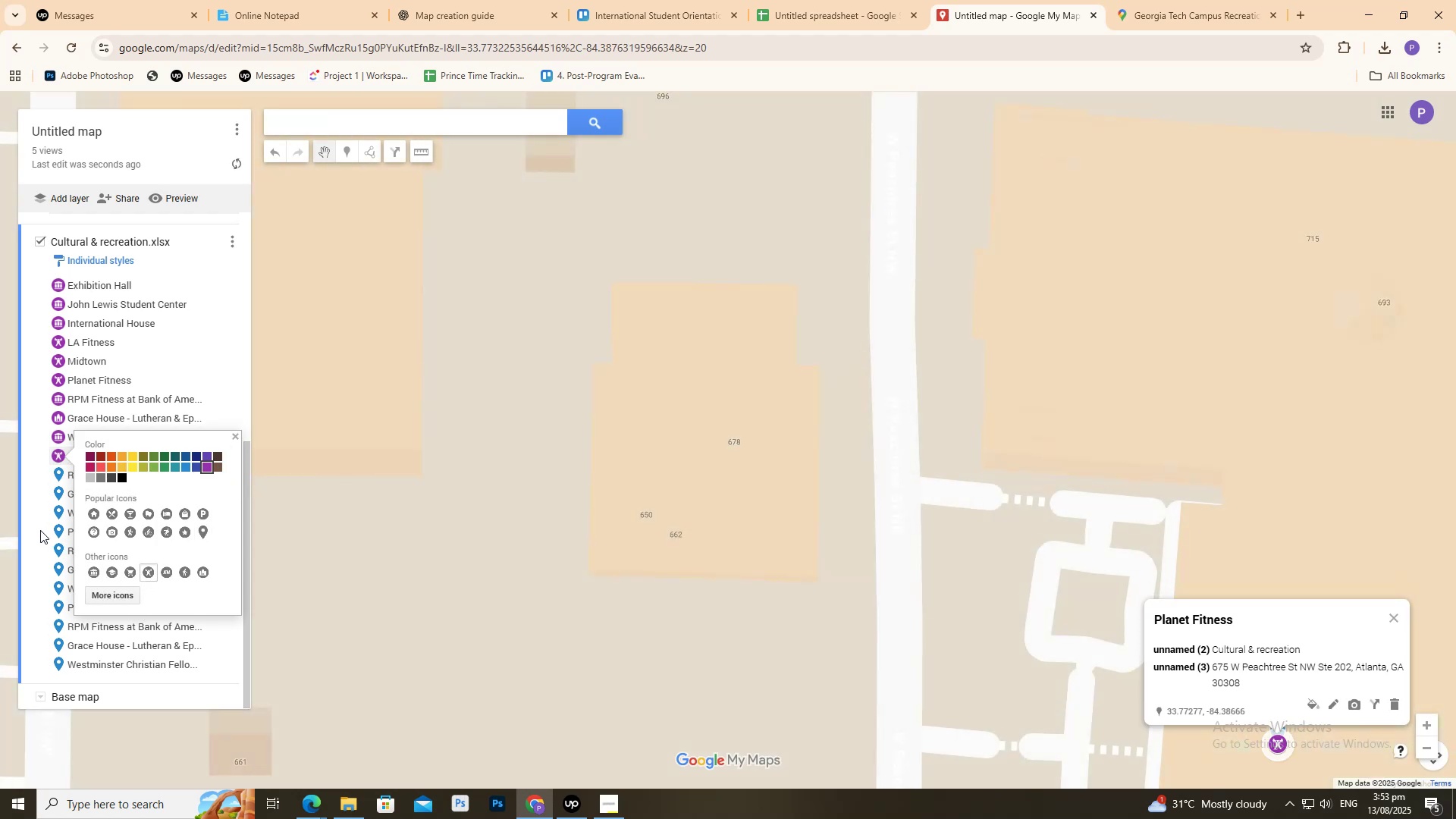 
left_click([36, 526])
 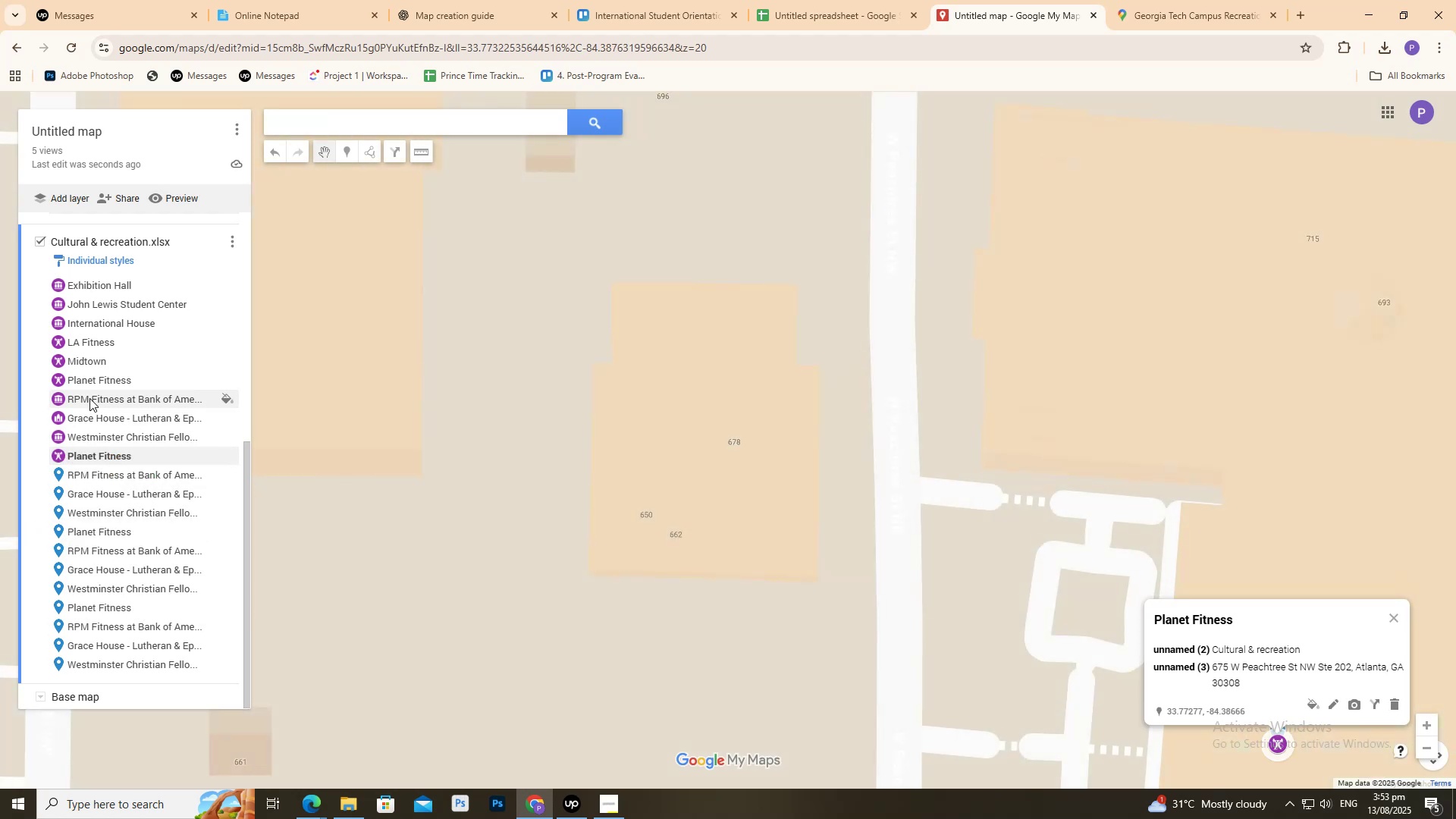 
left_click([93, 398])
 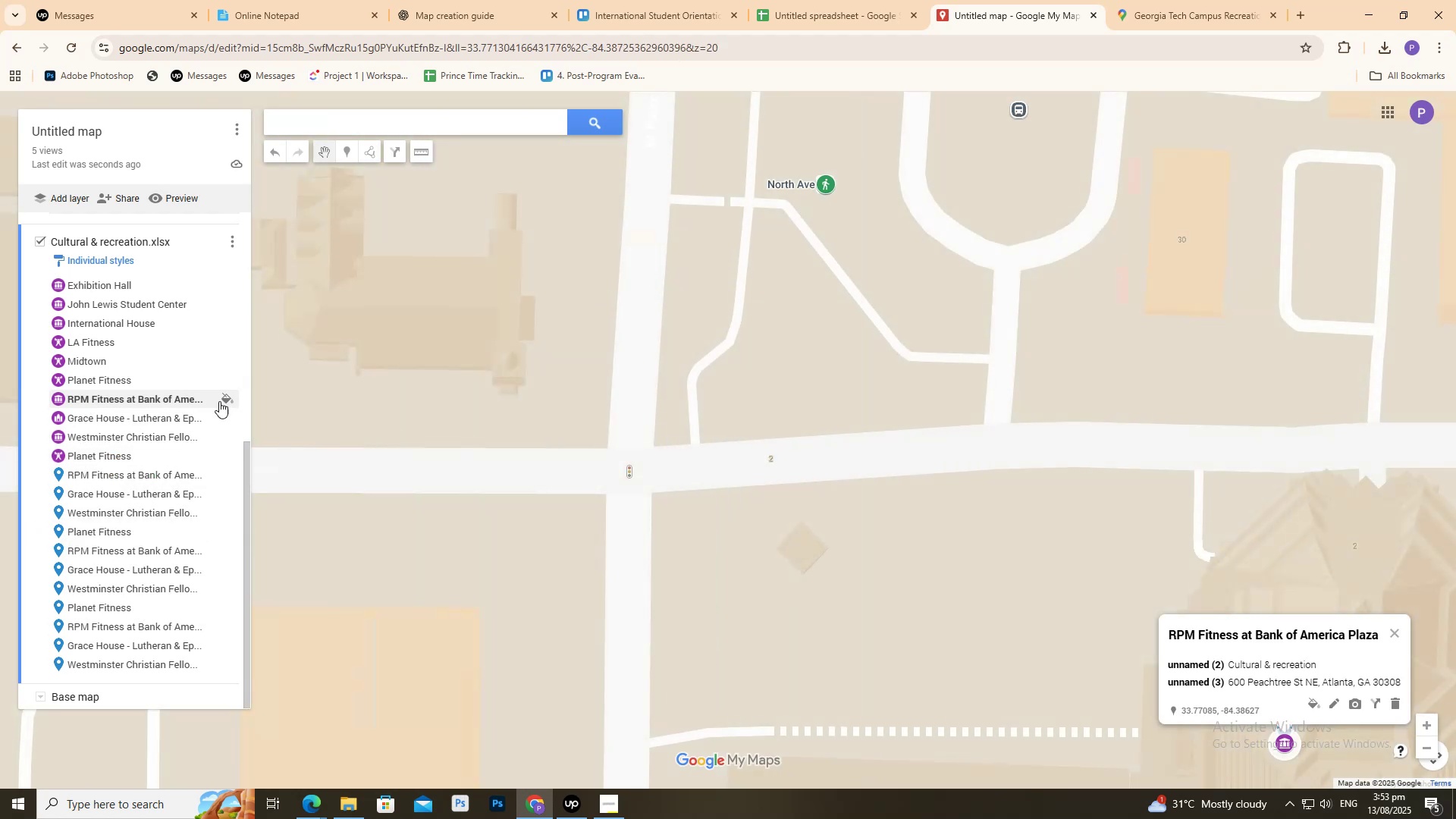 
double_click([232, 400])
 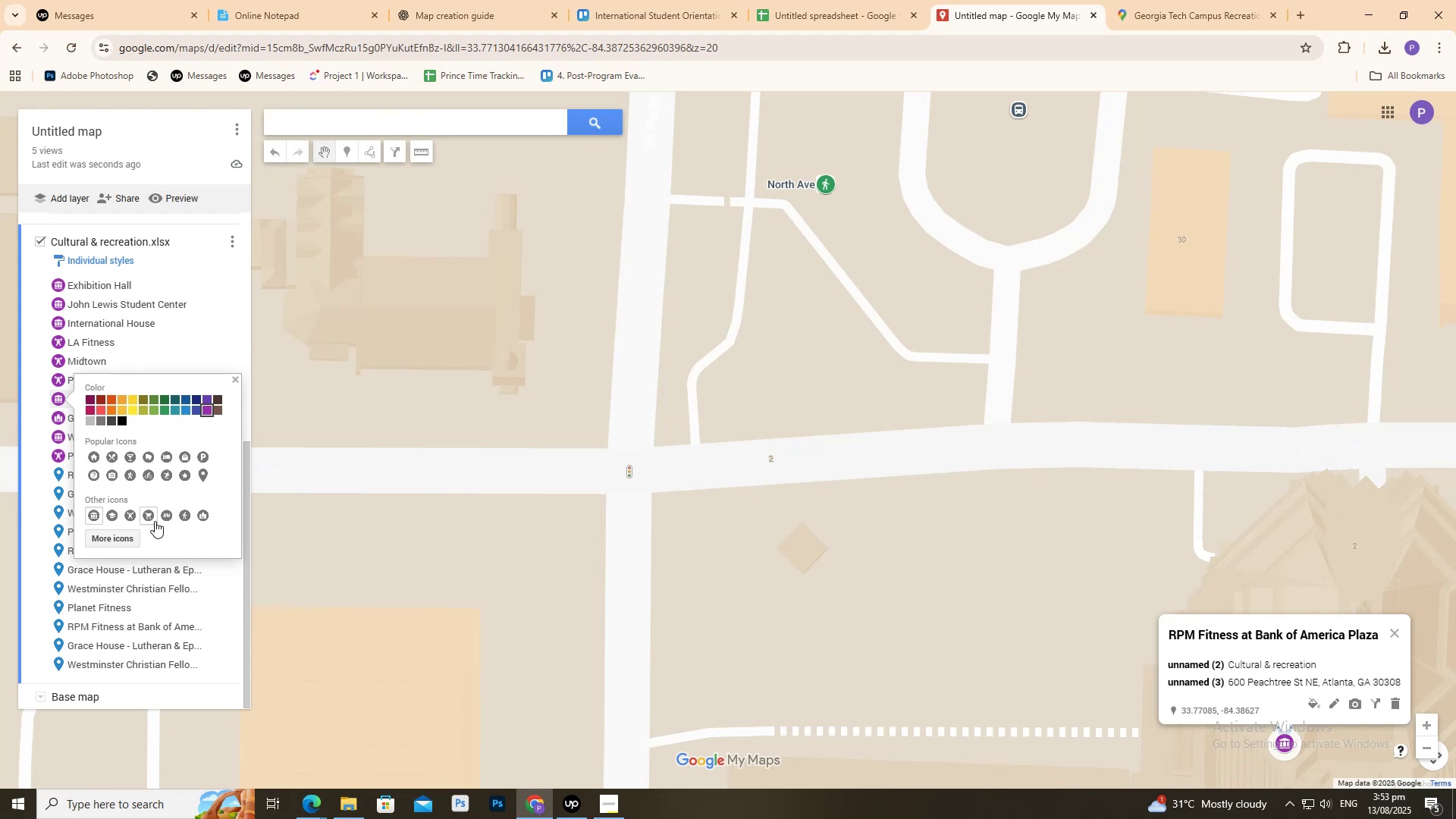 
left_click([165, 514])
 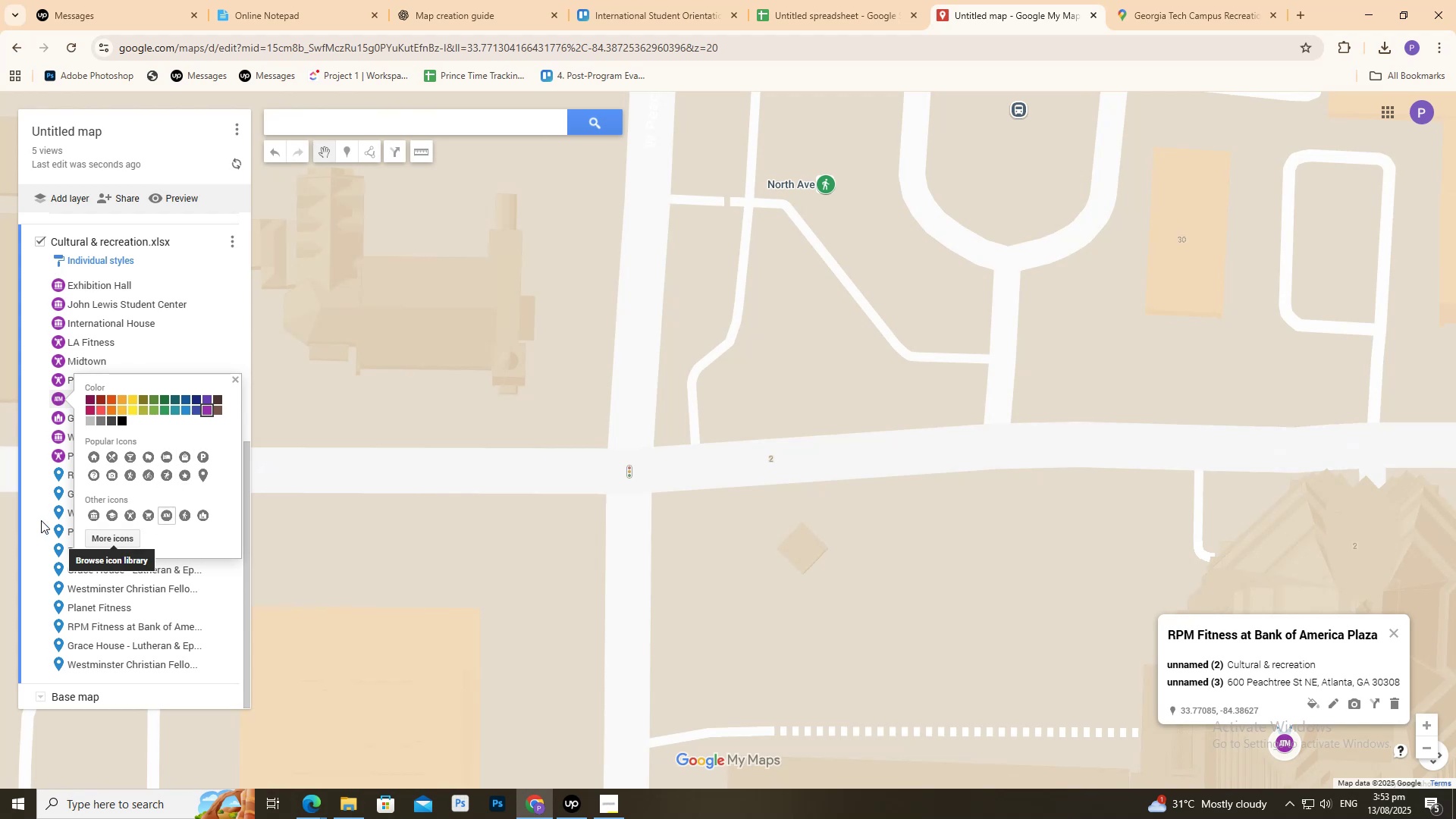 
left_click([36, 517])
 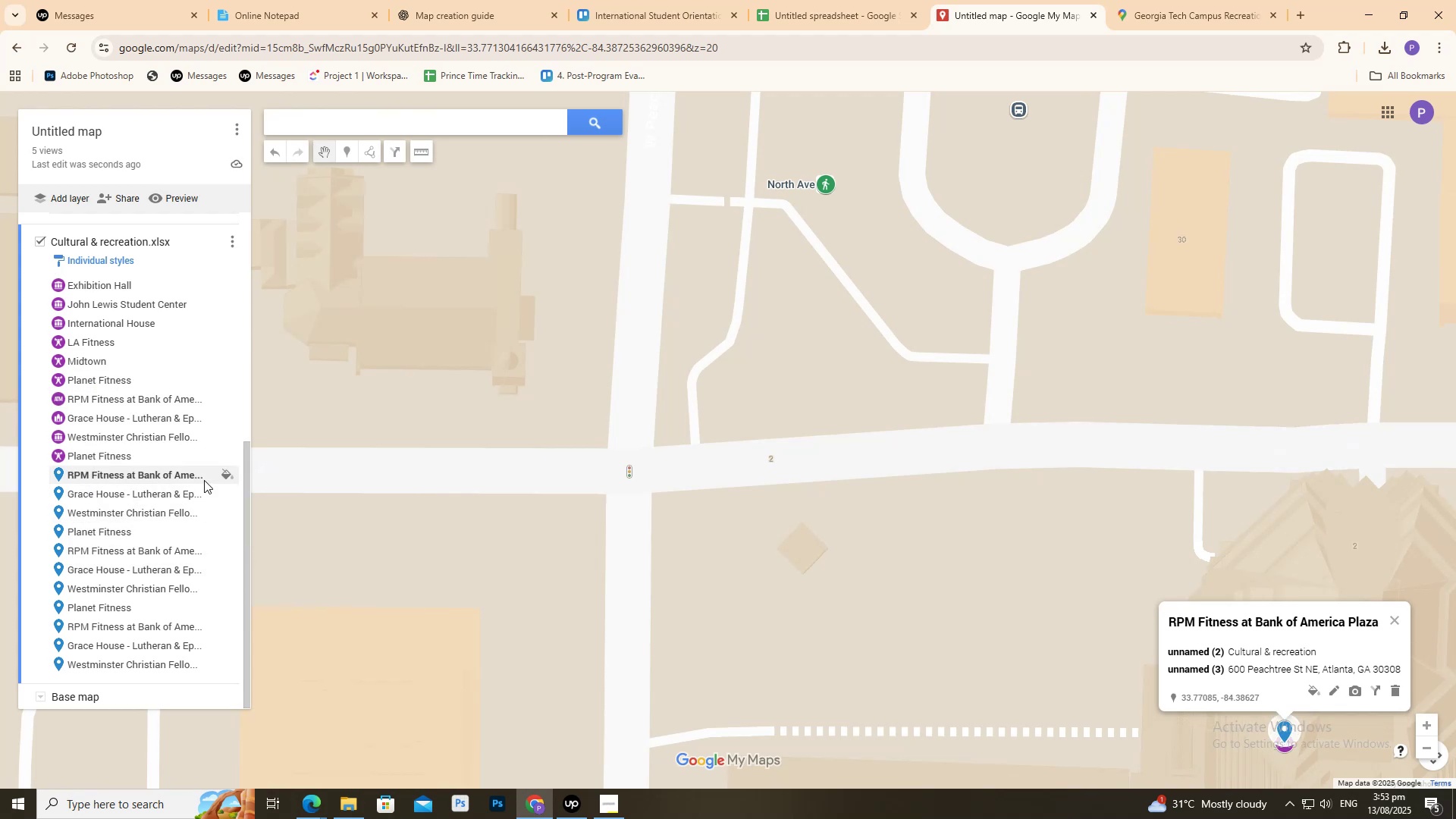 
left_click([230, 475])
 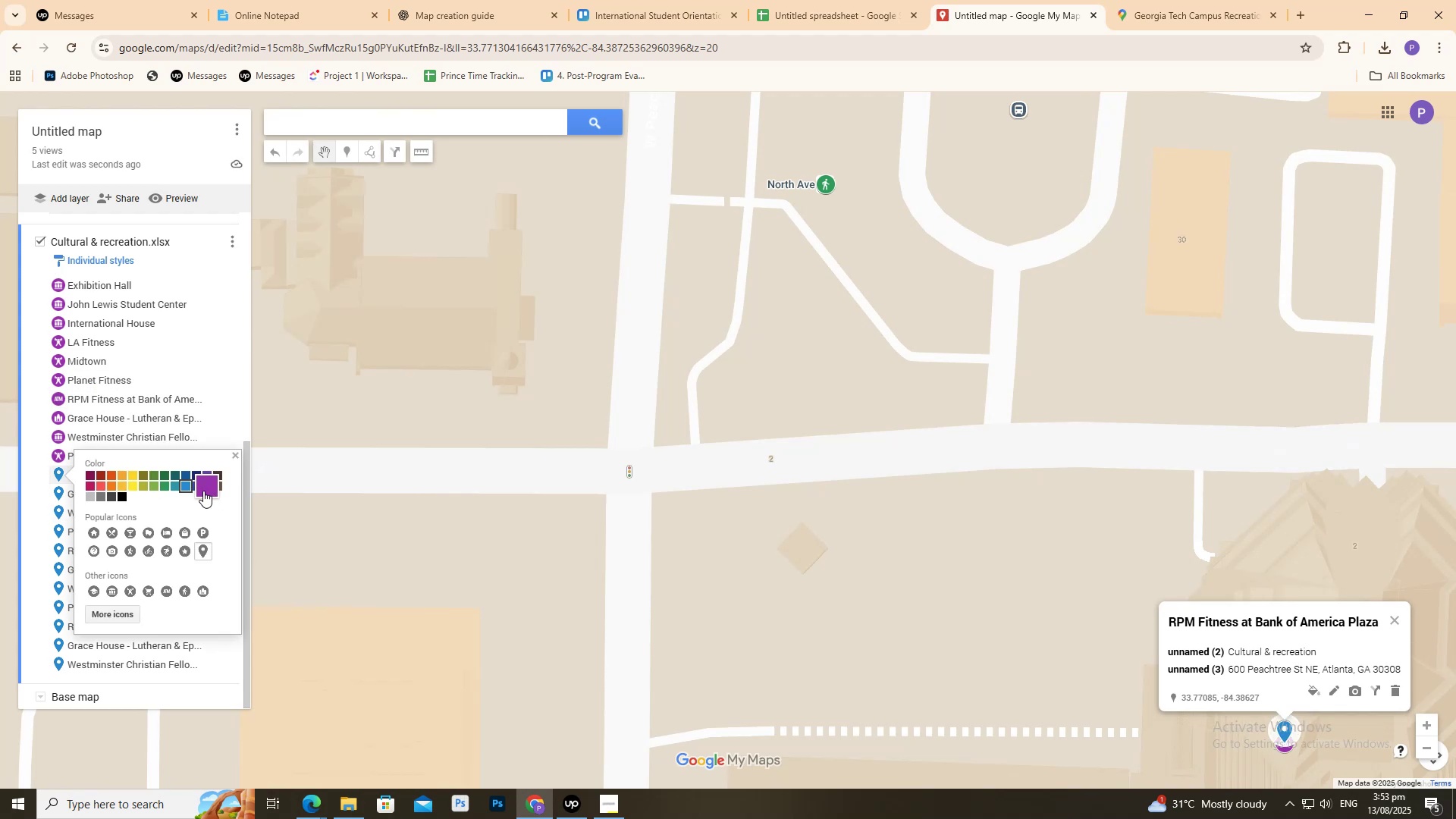 
left_click([201, 490])
 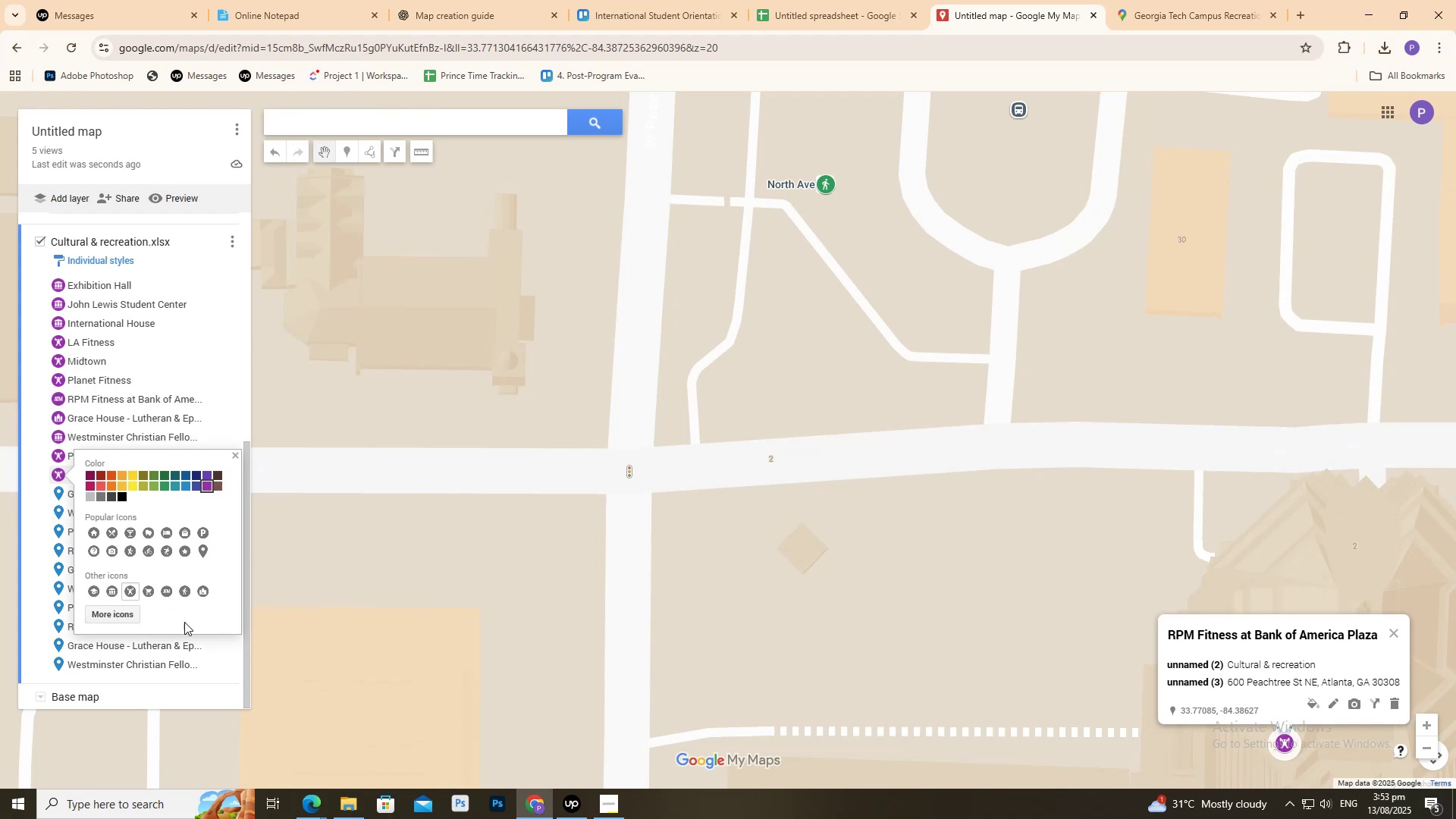 
left_click([46, 545])
 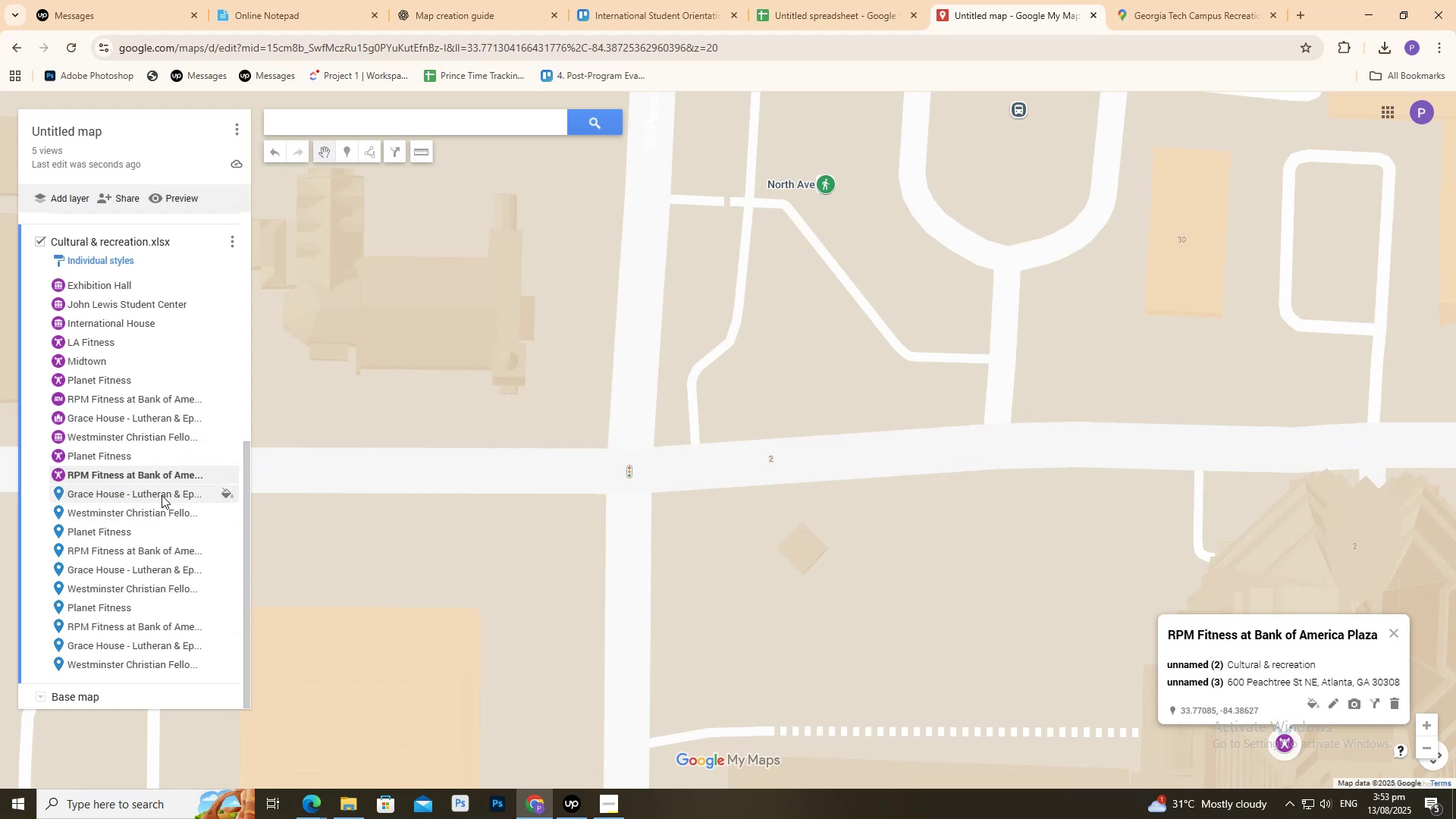 
left_click([162, 495])
 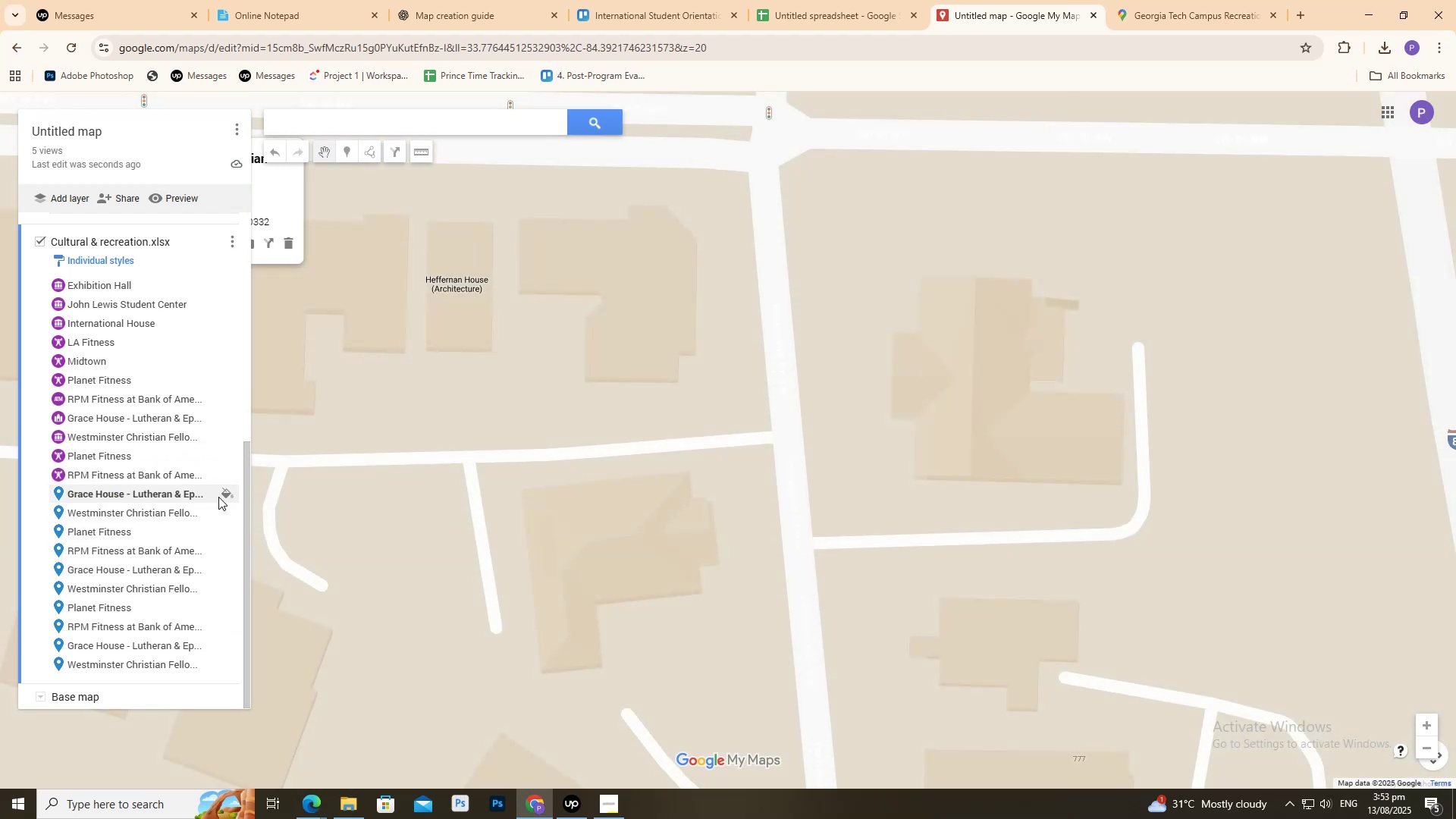 
left_click([226, 495])
 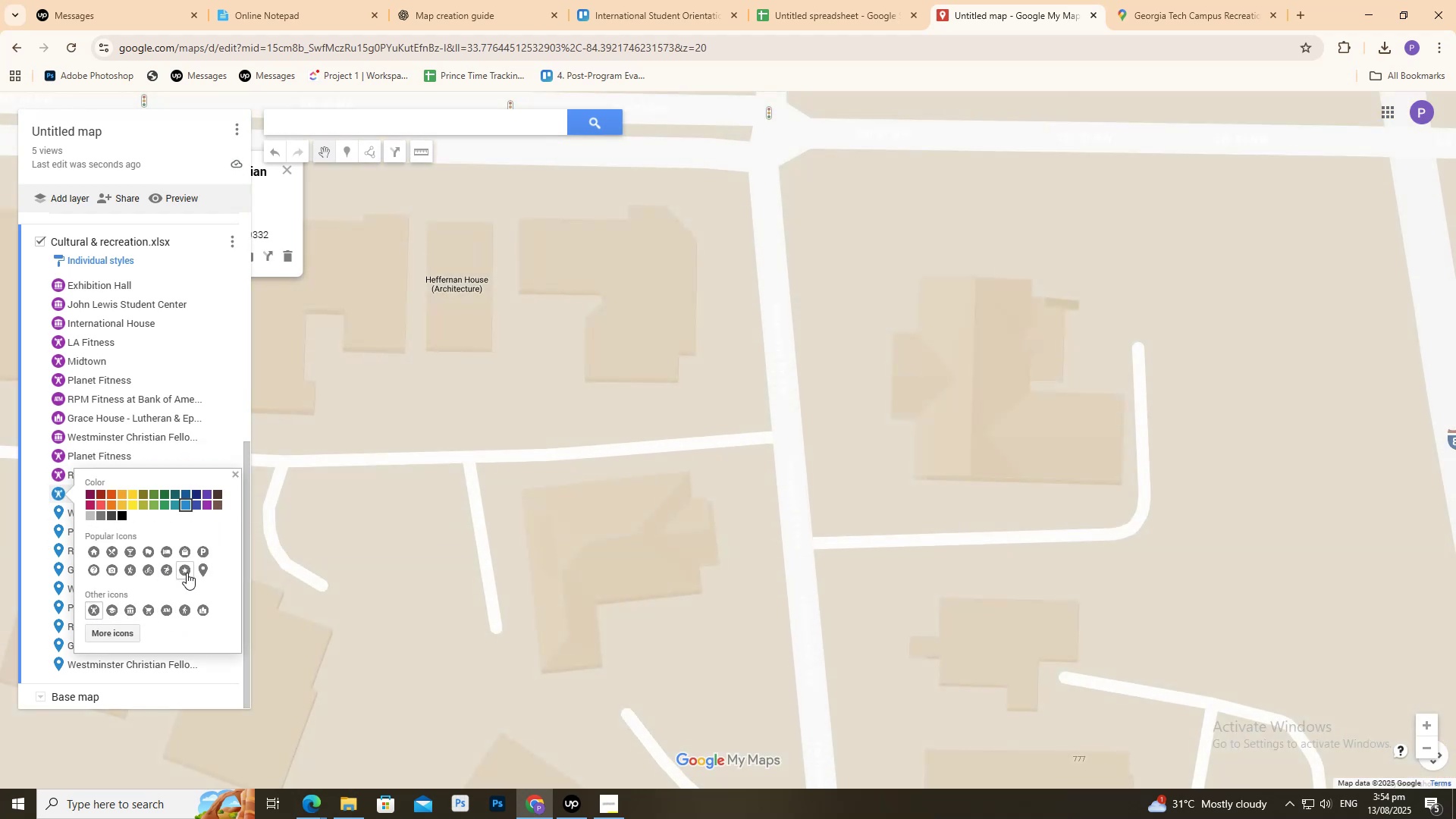 
wait(5.97)
 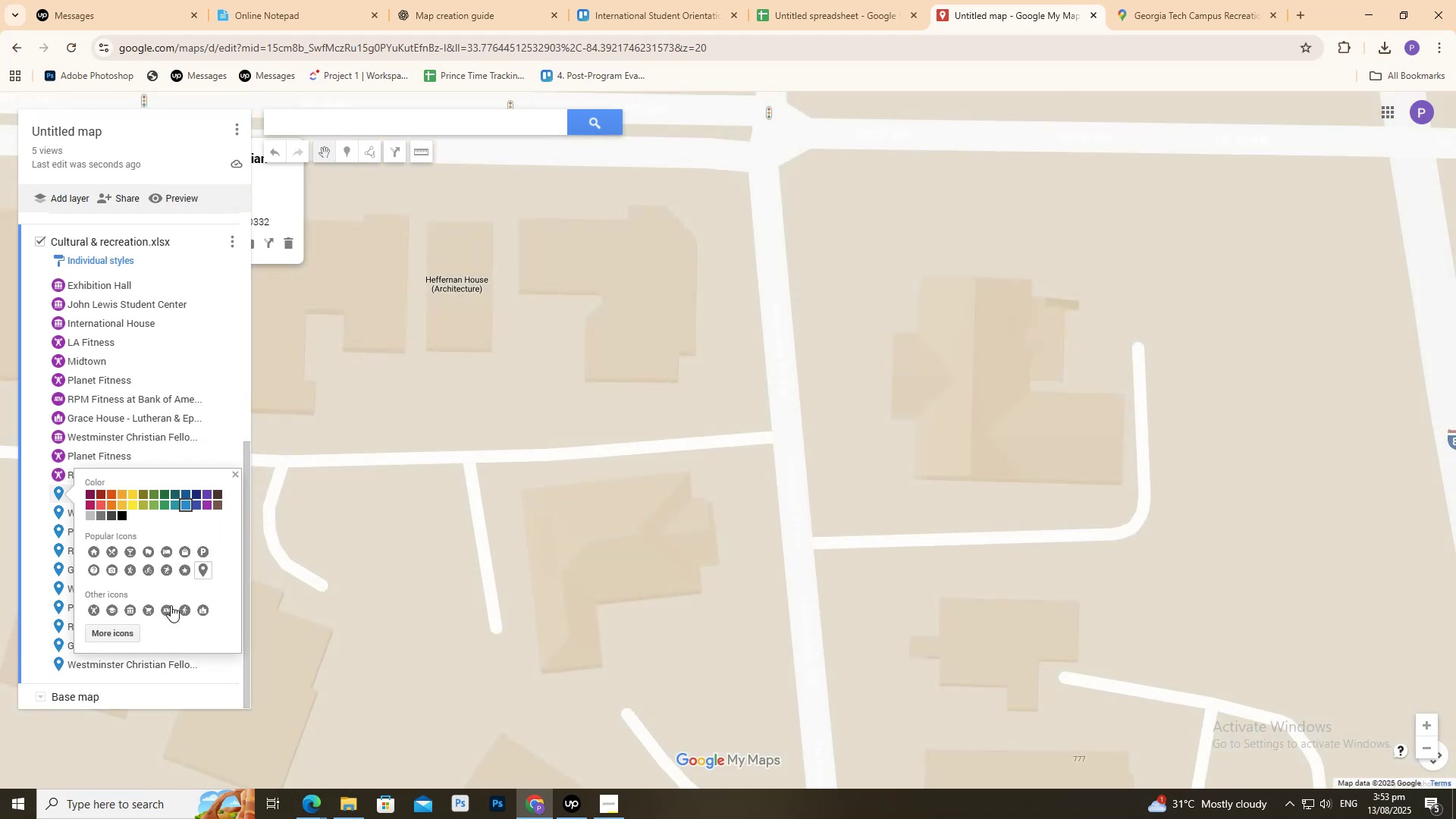 
left_click([212, 508])
 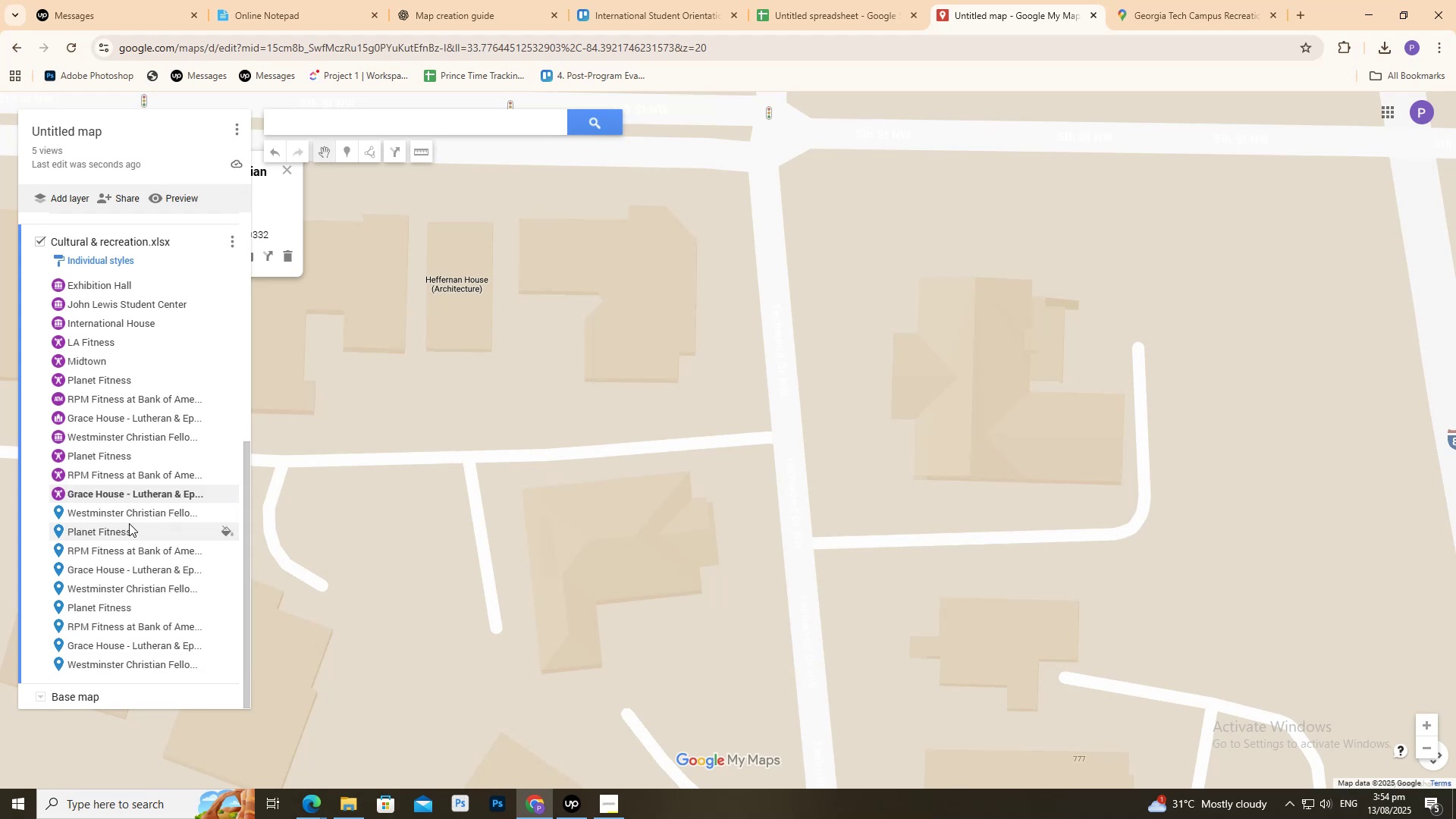 
left_click([133, 514])
 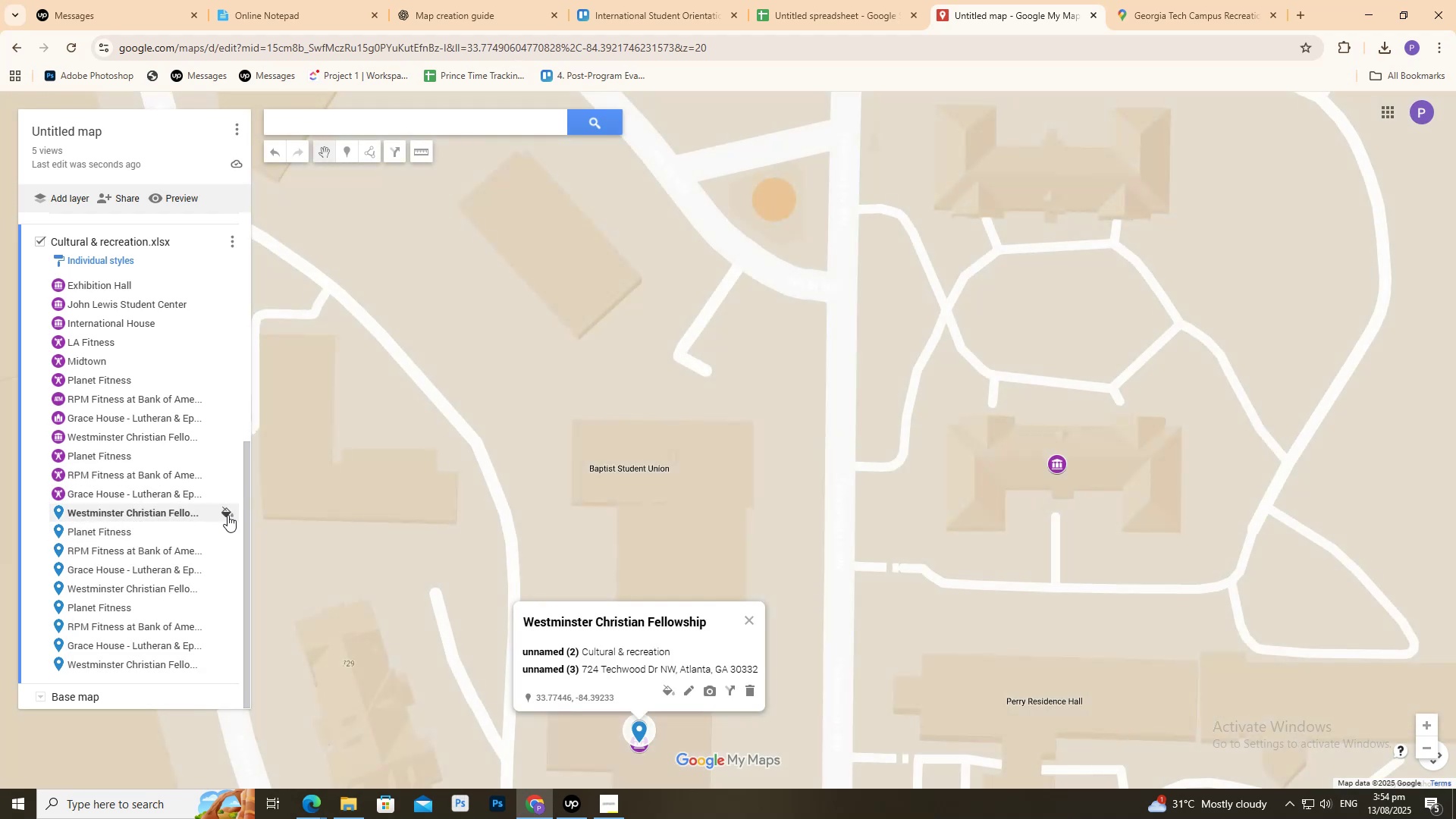 
left_click([228, 515])
 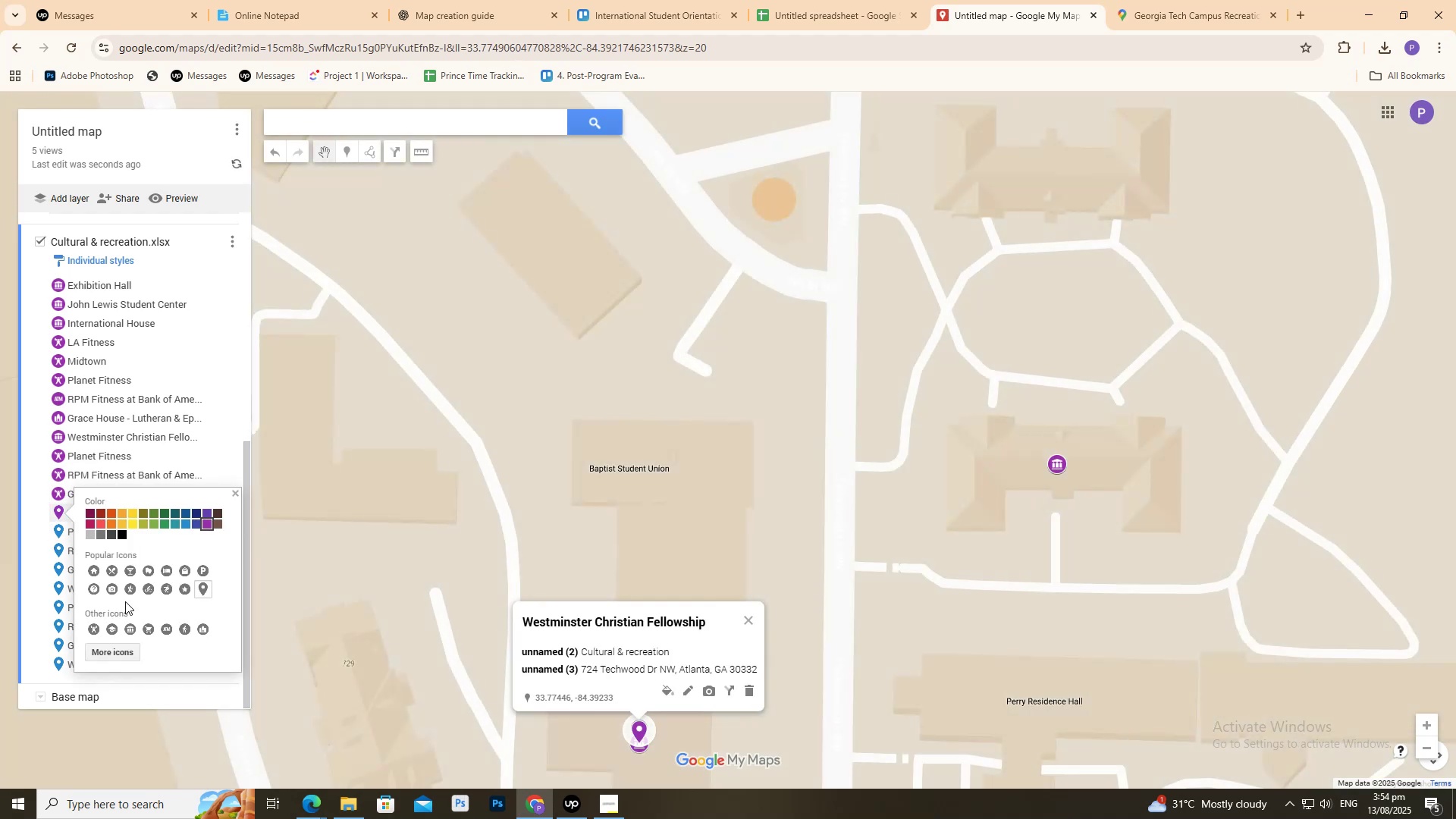 
left_click([89, 630])
 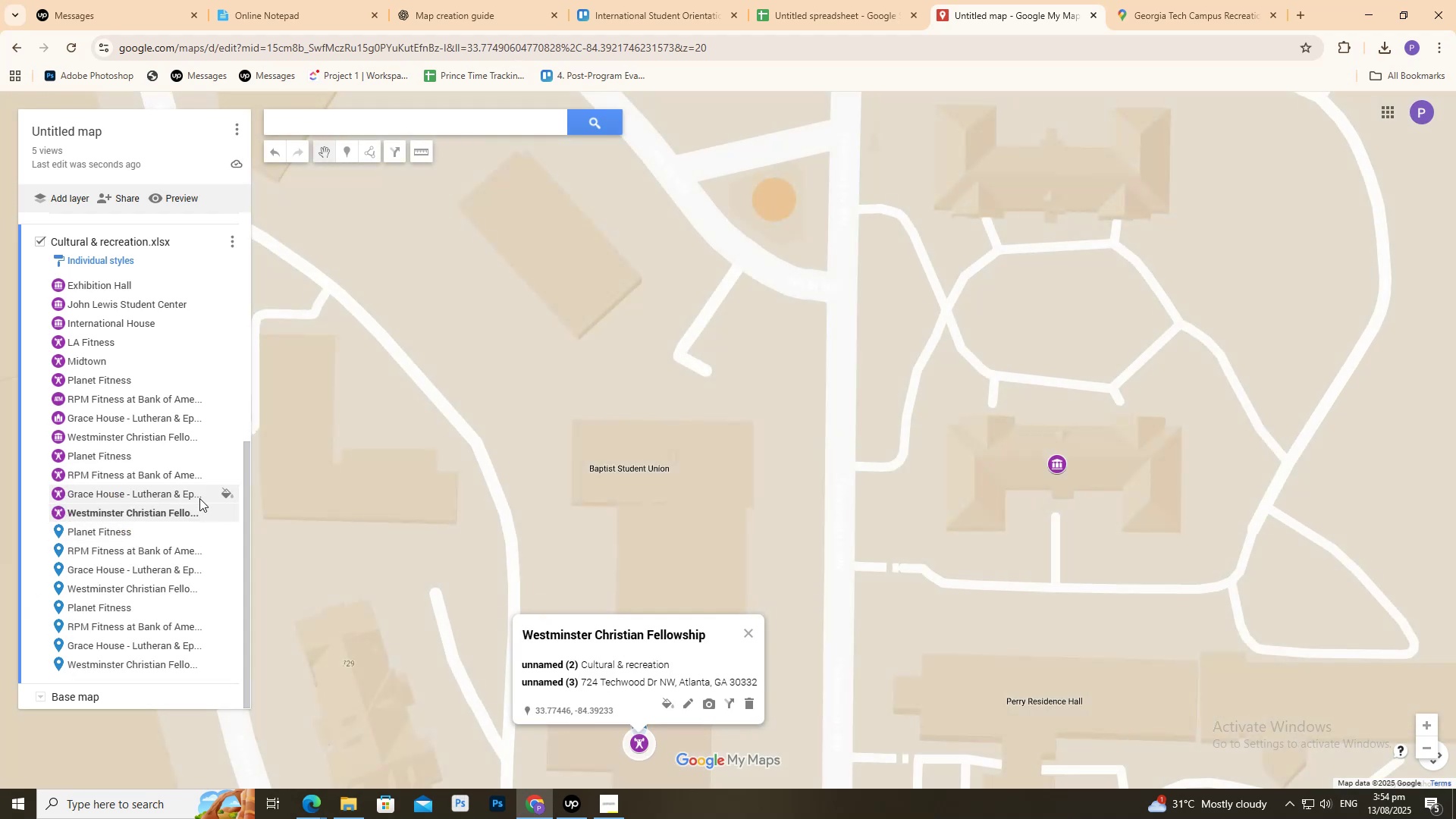 
left_click([225, 491])
 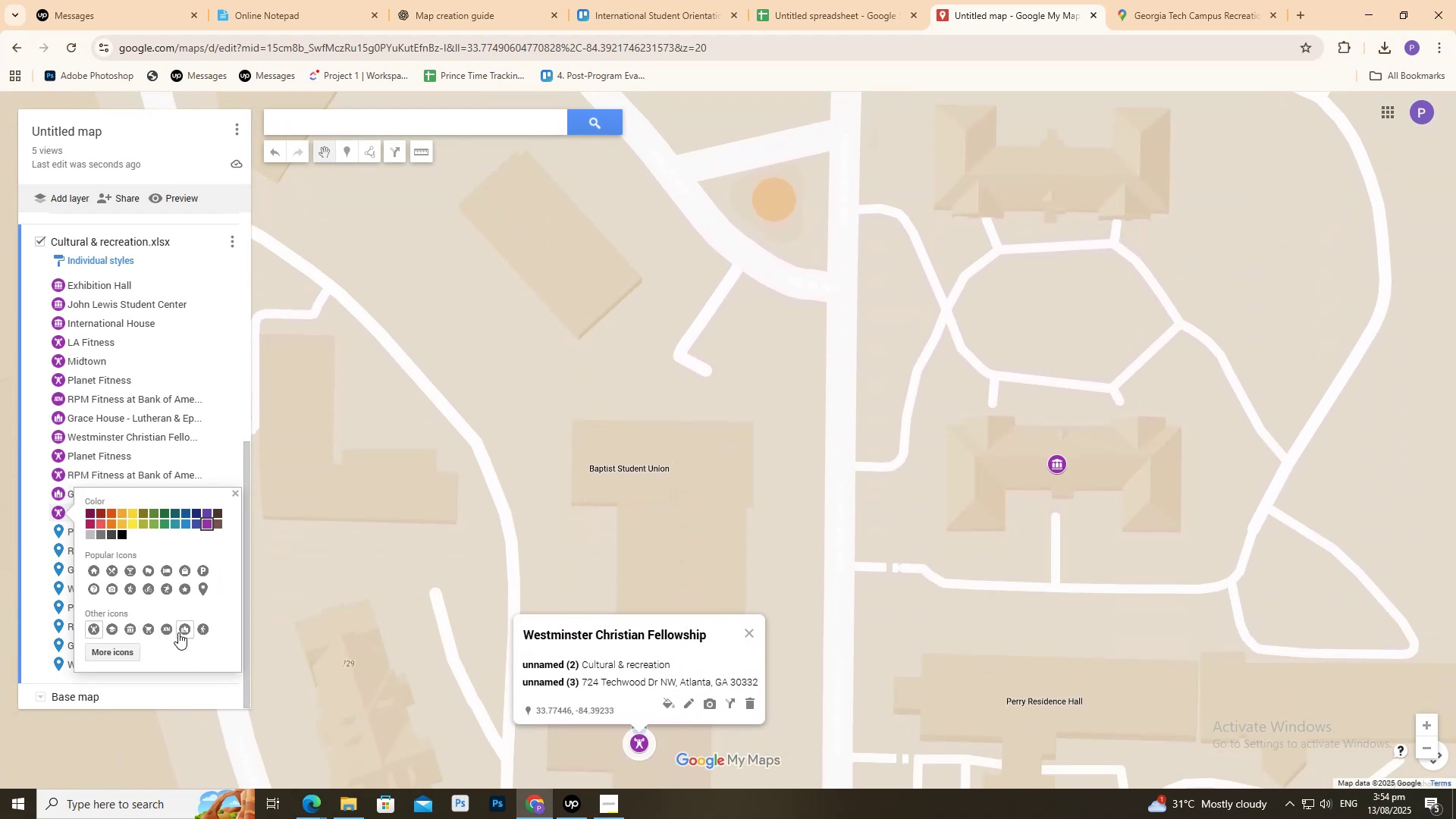 
wait(12.08)
 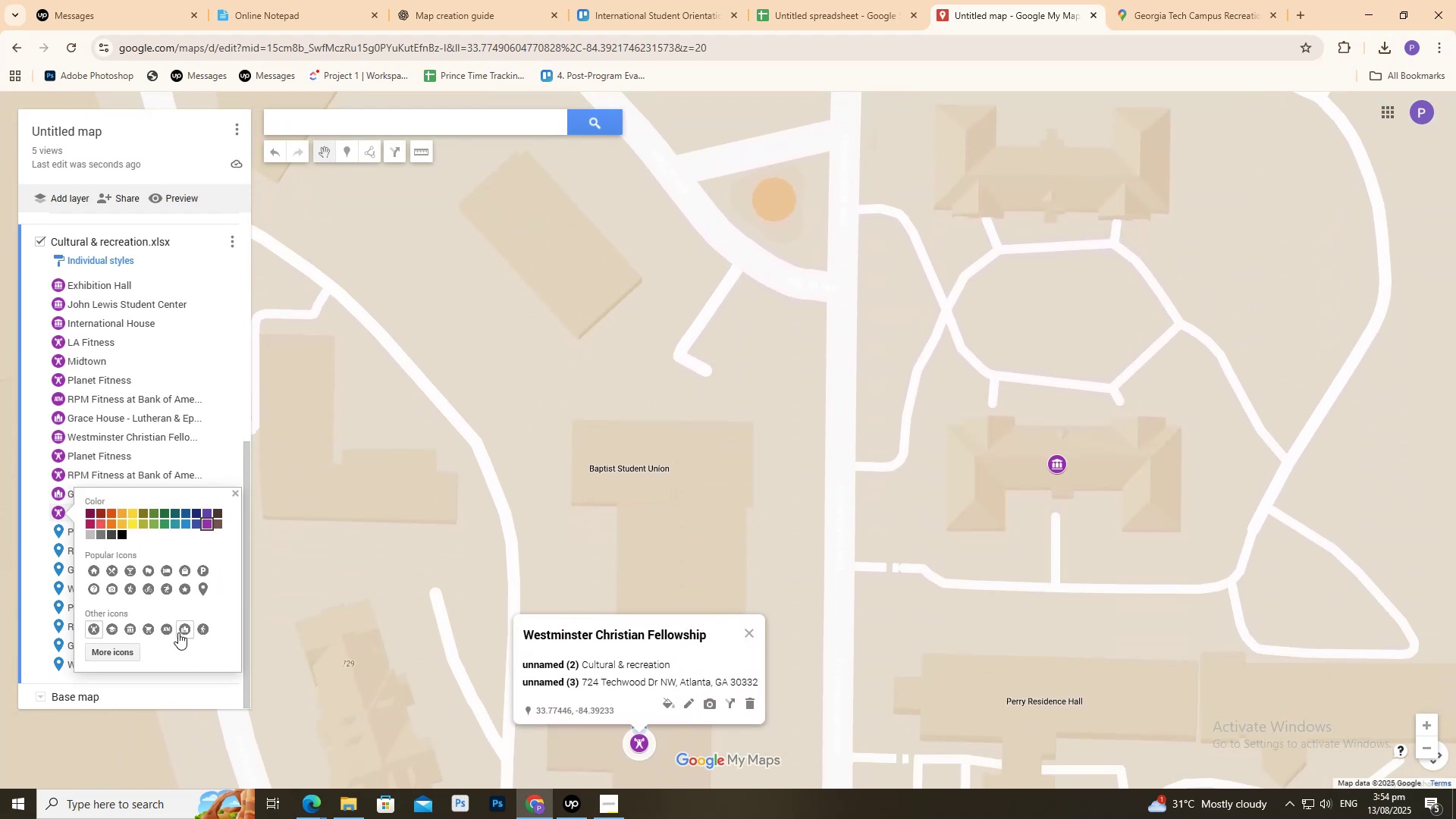 
left_click([47, 571])
 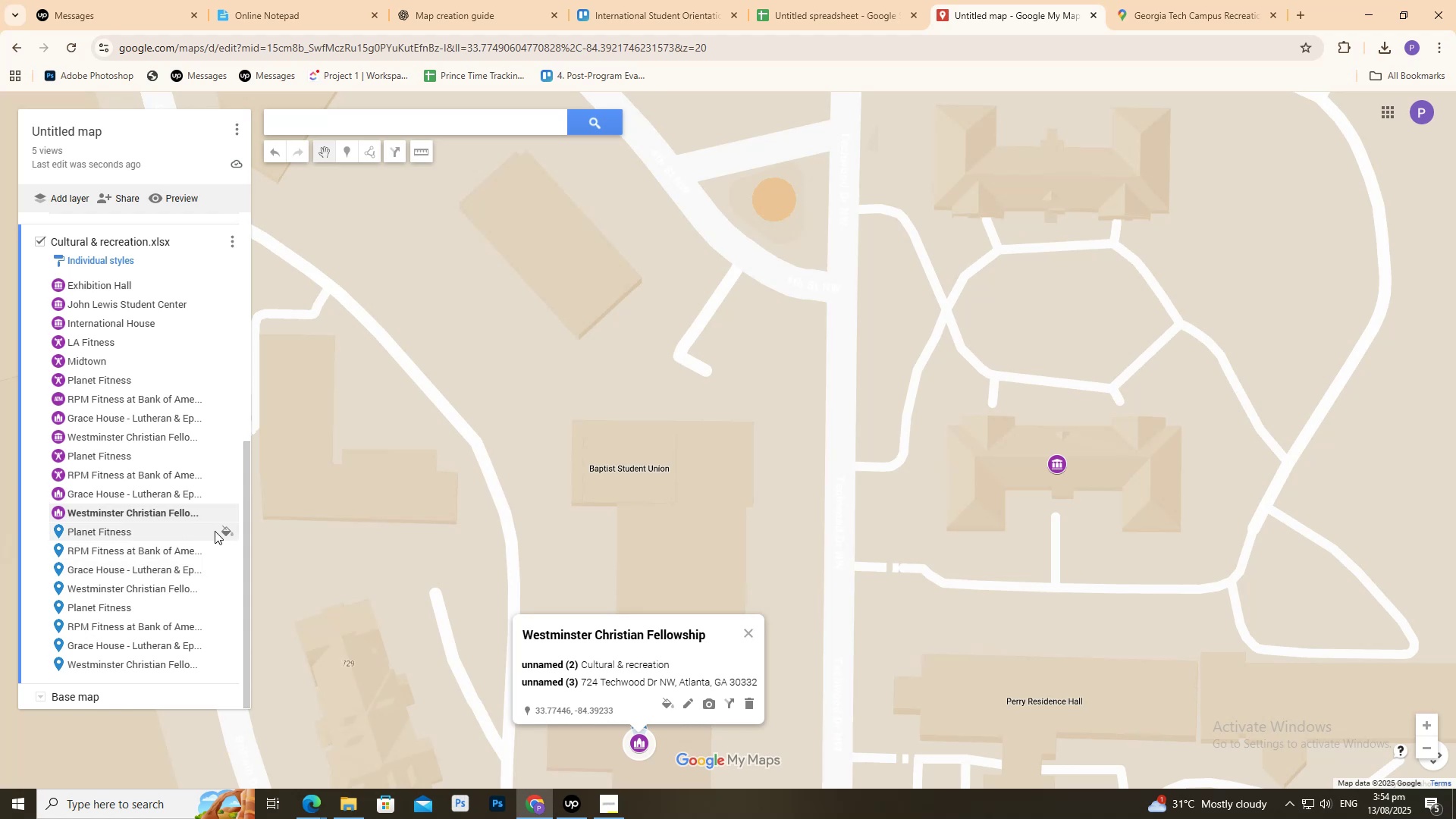 
left_click([225, 531])
 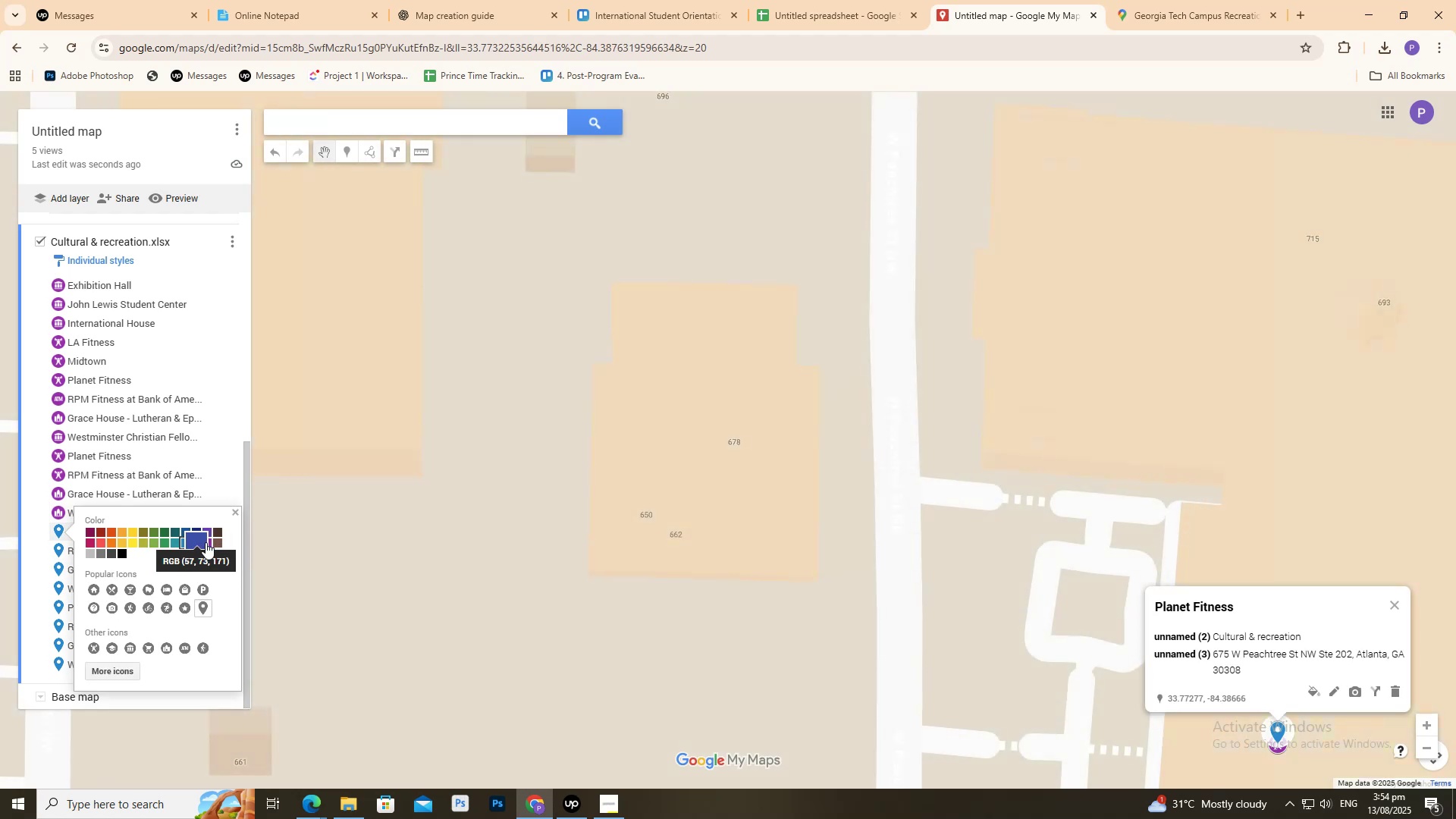 
left_click([207, 542])
 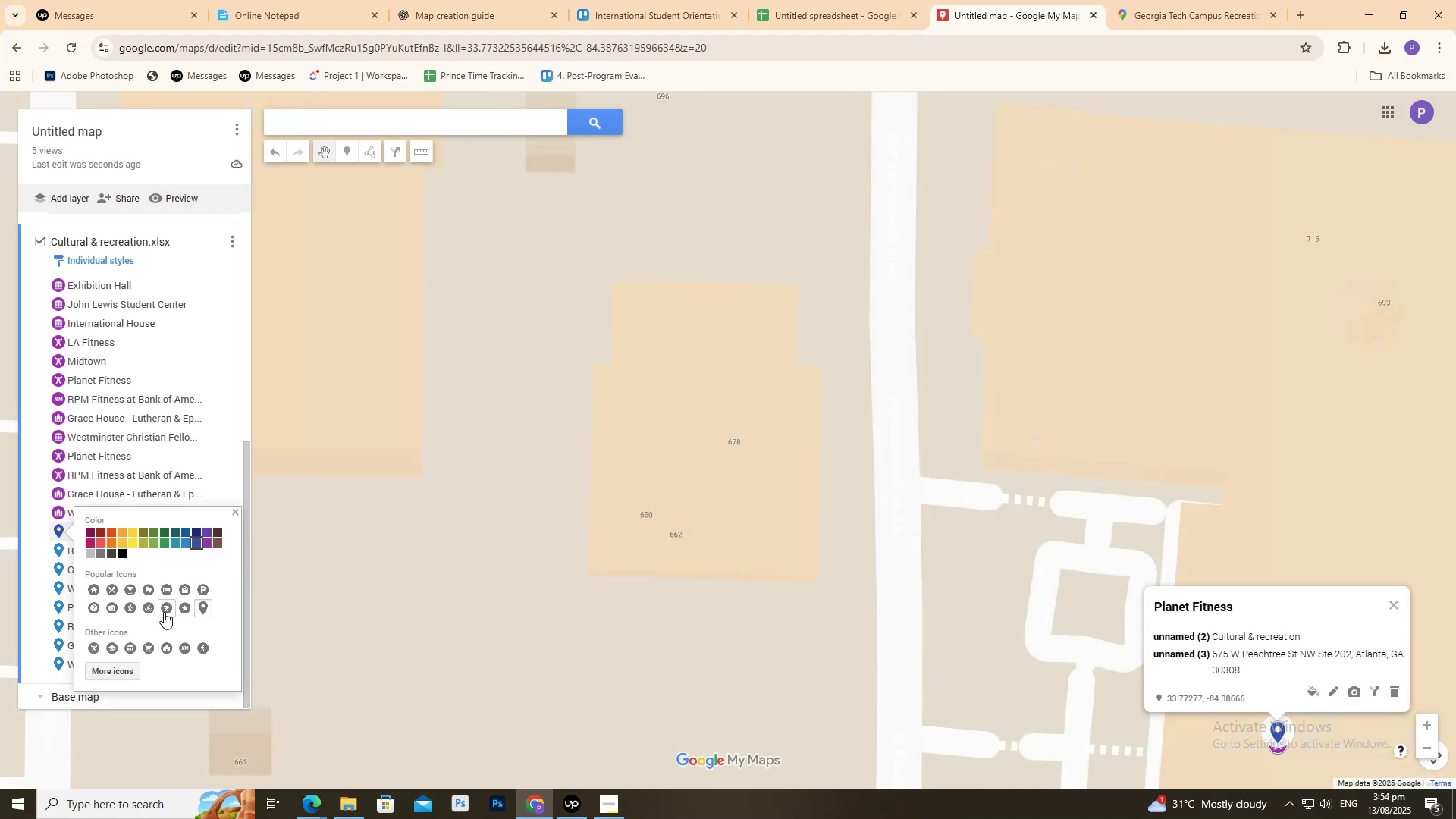 
left_click([96, 645])
 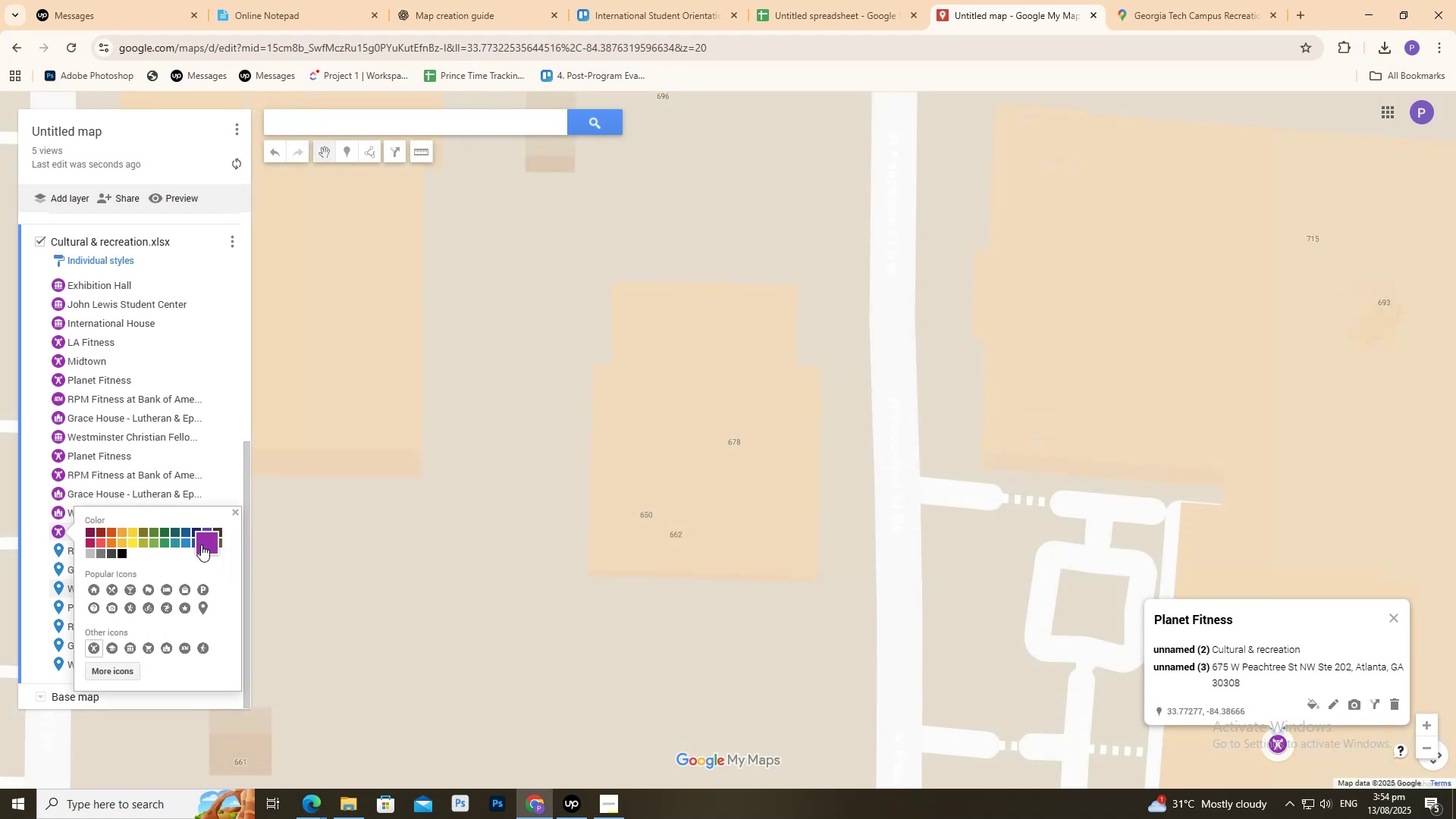 
left_click([39, 577])
 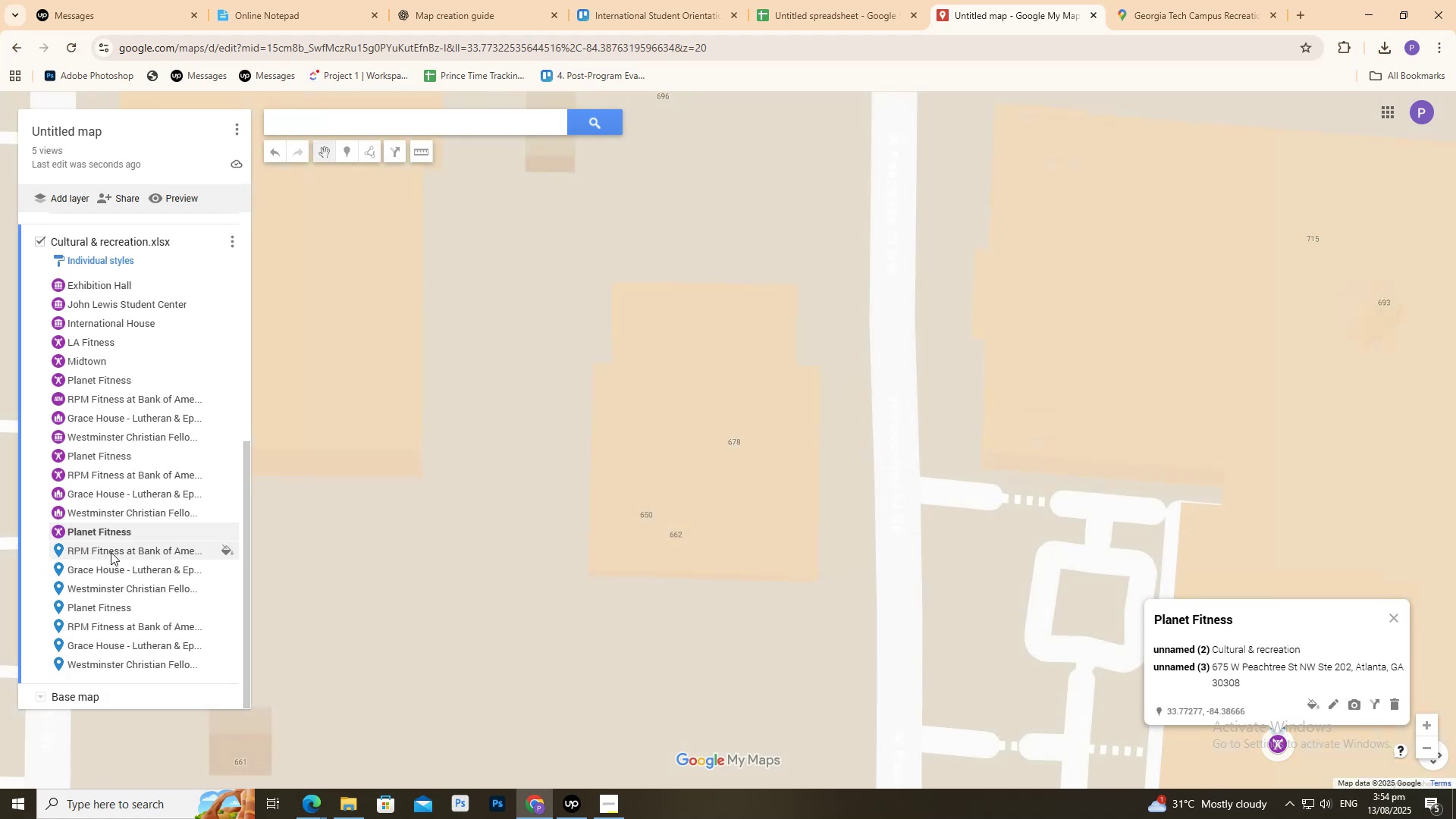 
double_click([111, 552])
 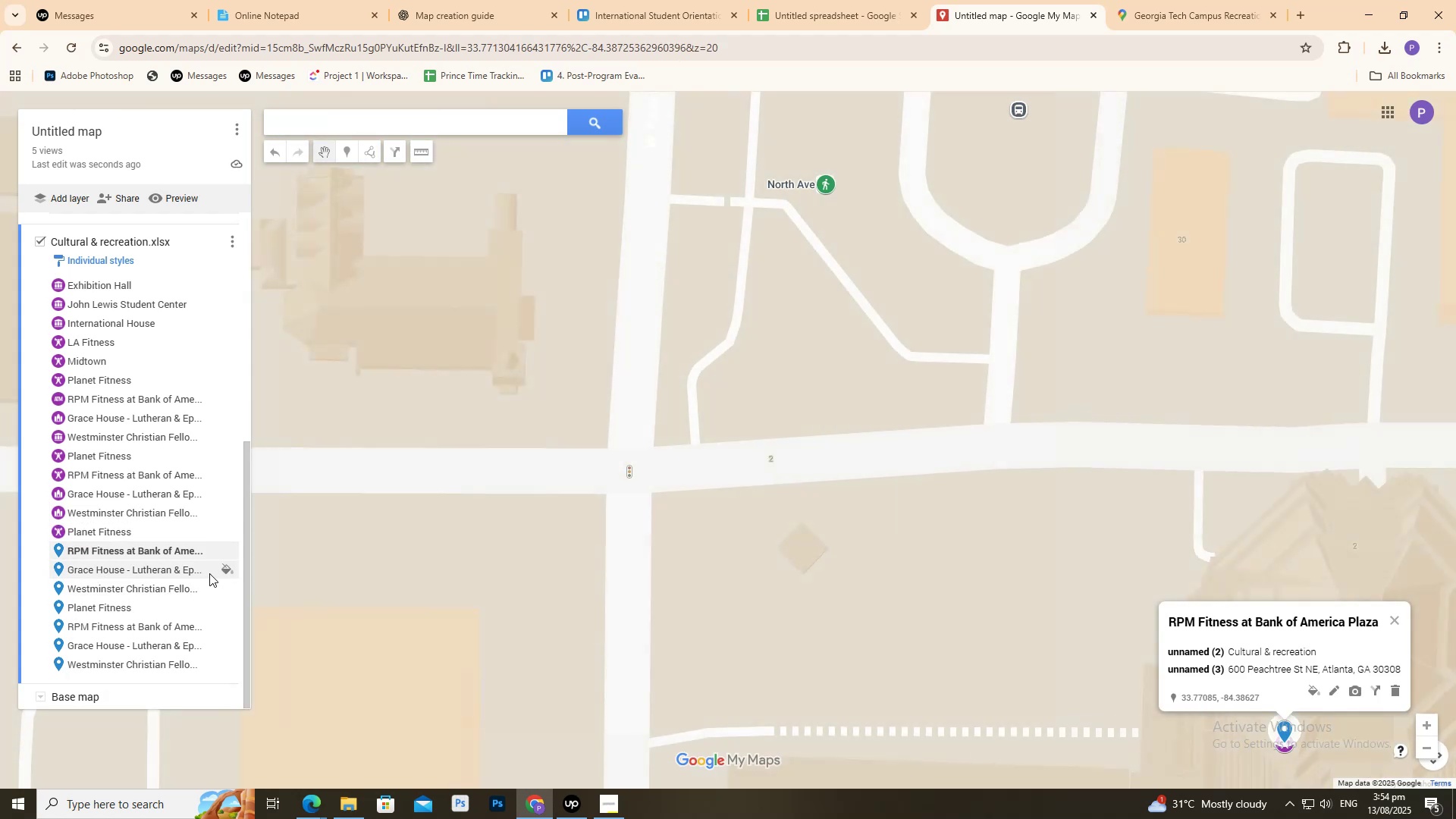 
mouse_move([217, 577])
 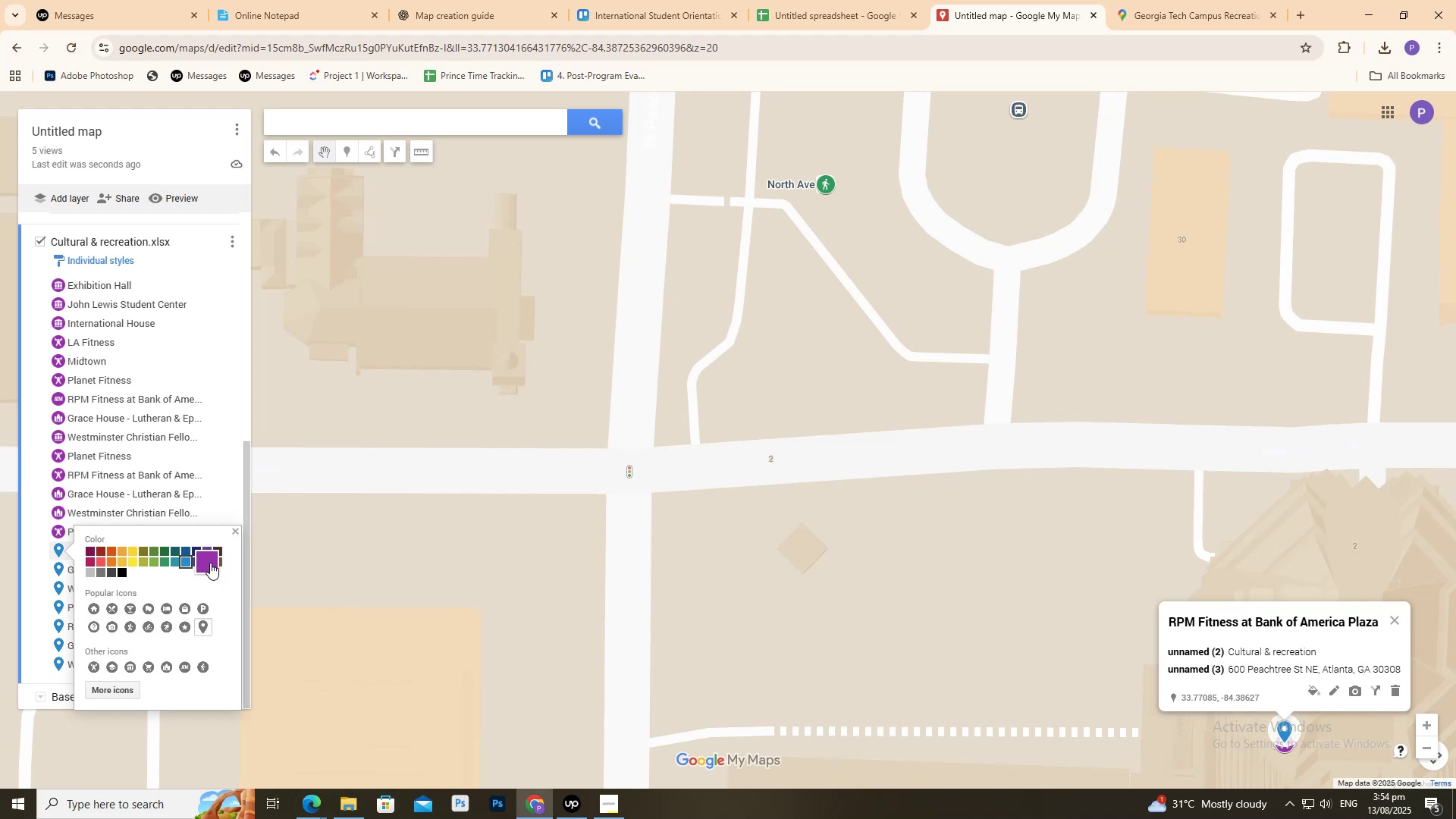 
left_click([211, 561])
 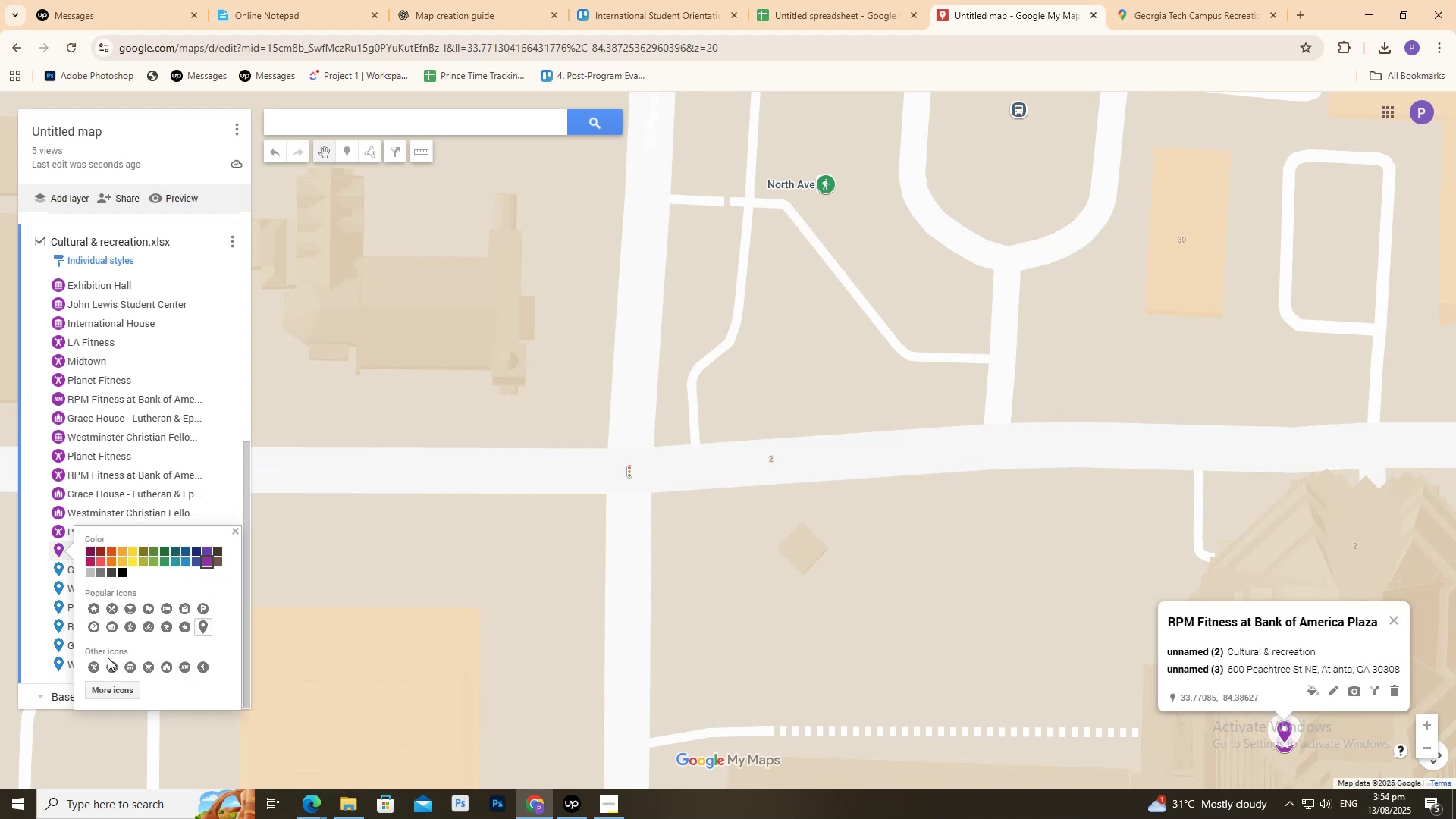 
left_click([89, 661])
 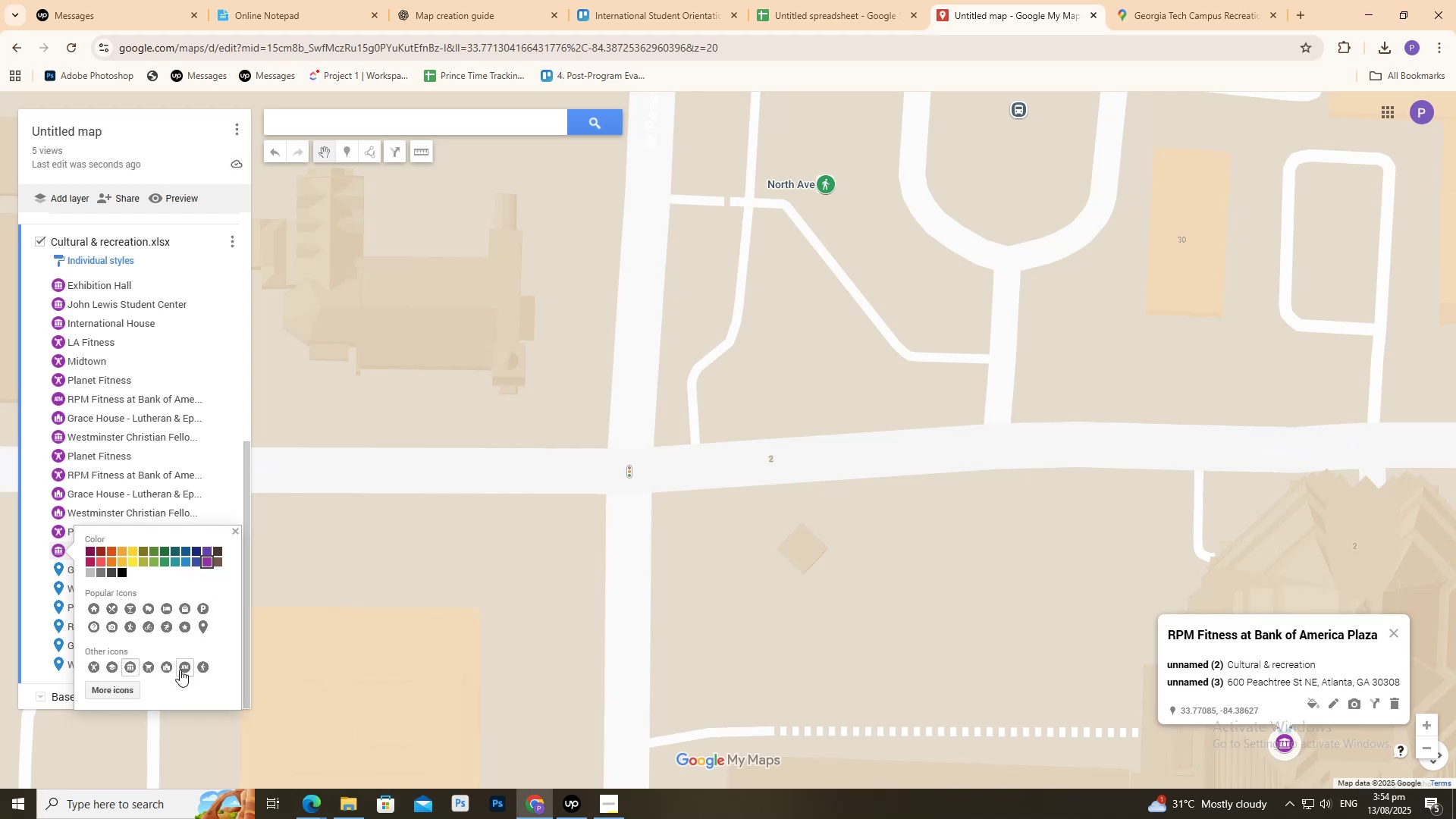 
left_click([96, 662])
 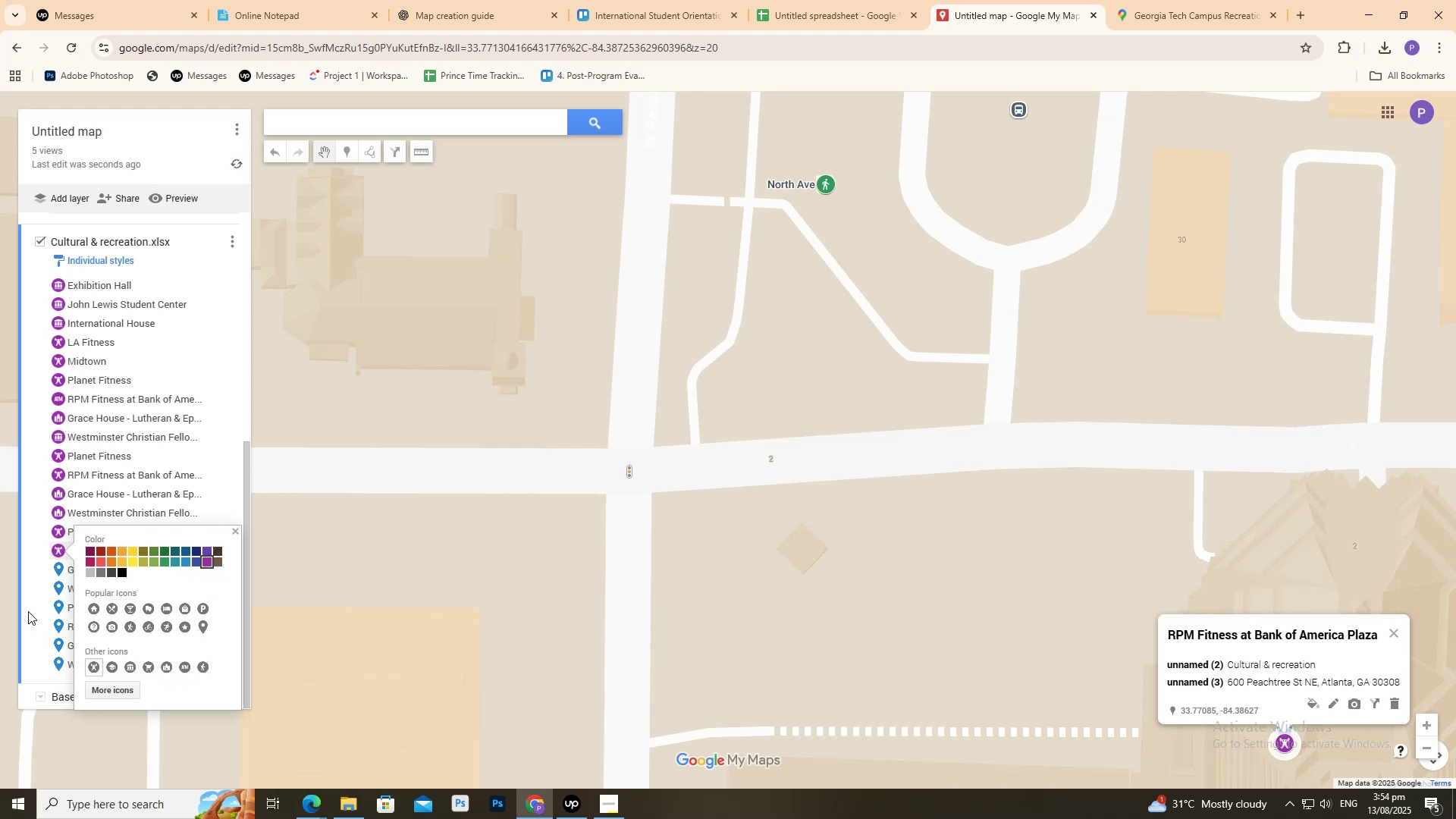 
double_click([29, 609])
 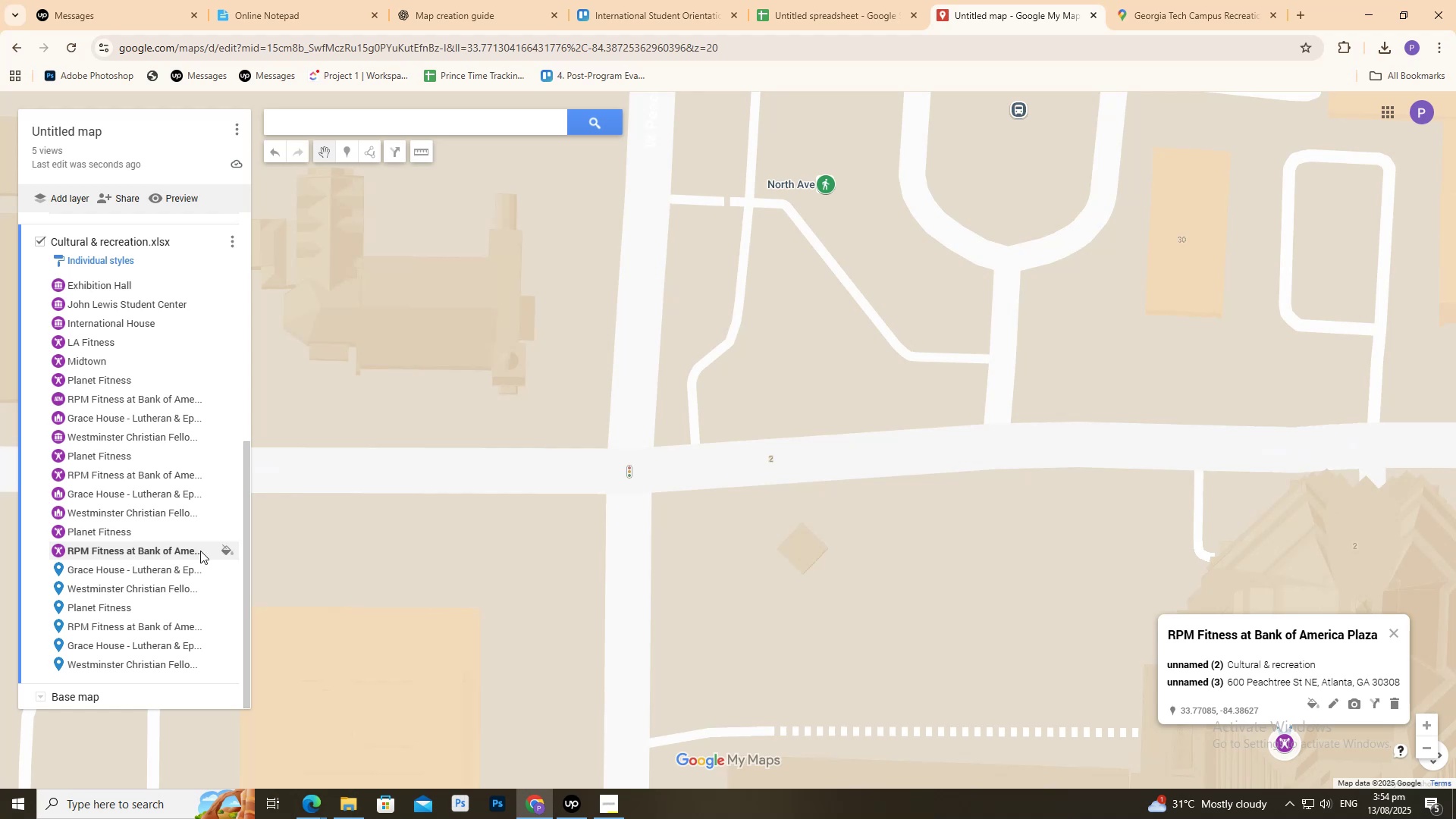 
scroll: coordinate [195, 570], scroll_direction: down, amount: 4.0
 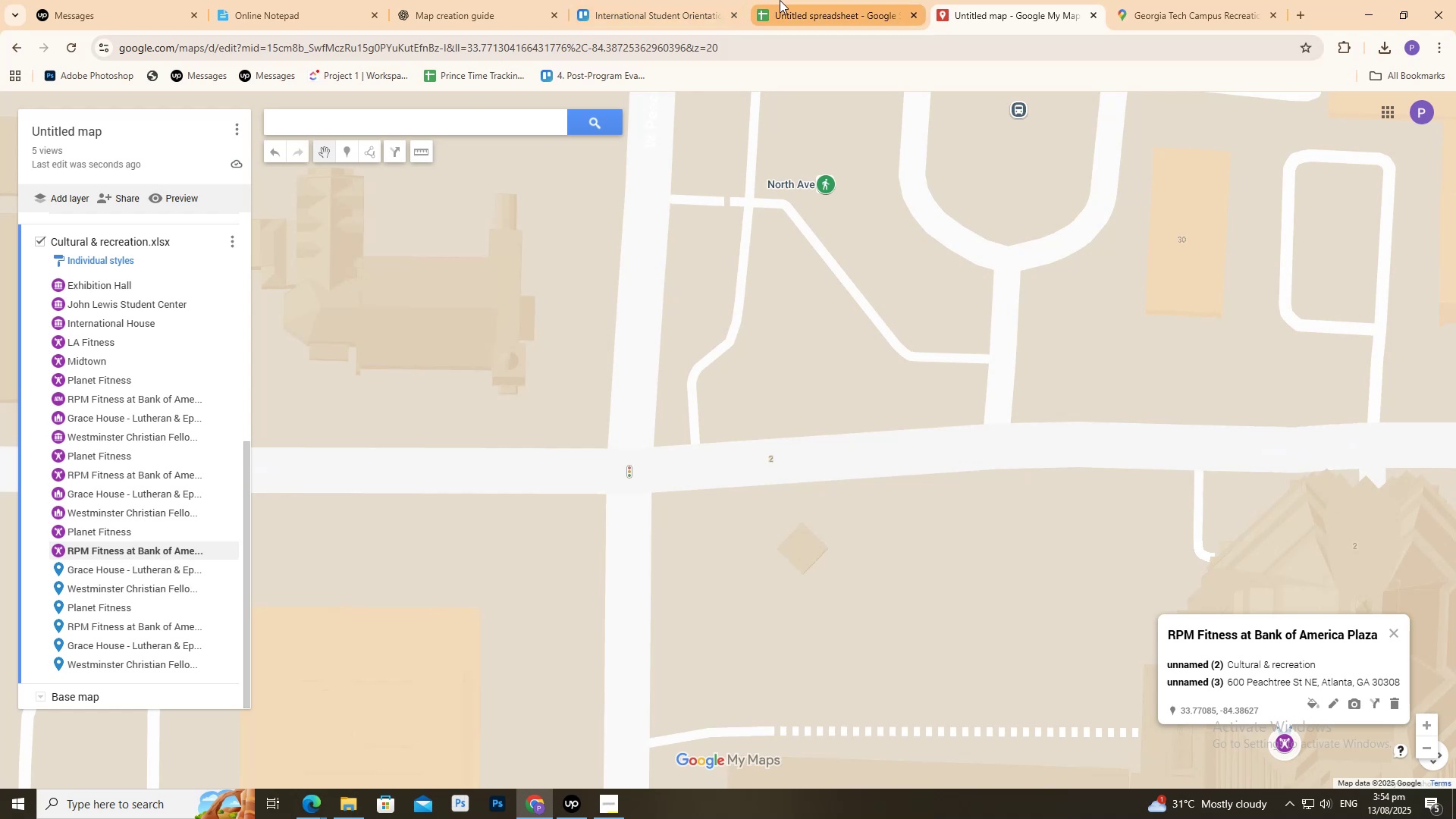 
left_click([795, 0])
 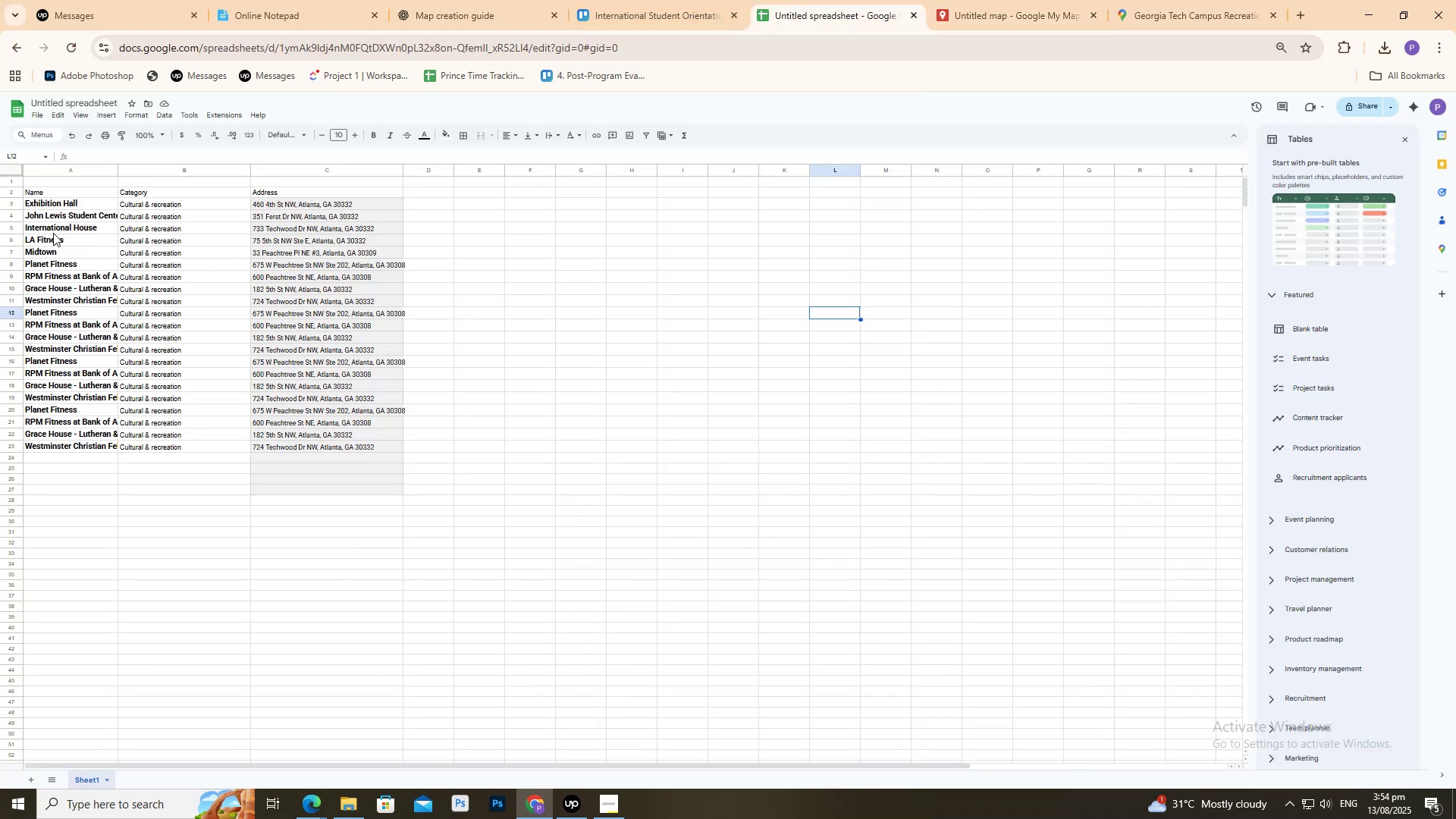 
left_click_drag(start_coordinate=[56, 198], to_coordinate=[77, 224])
 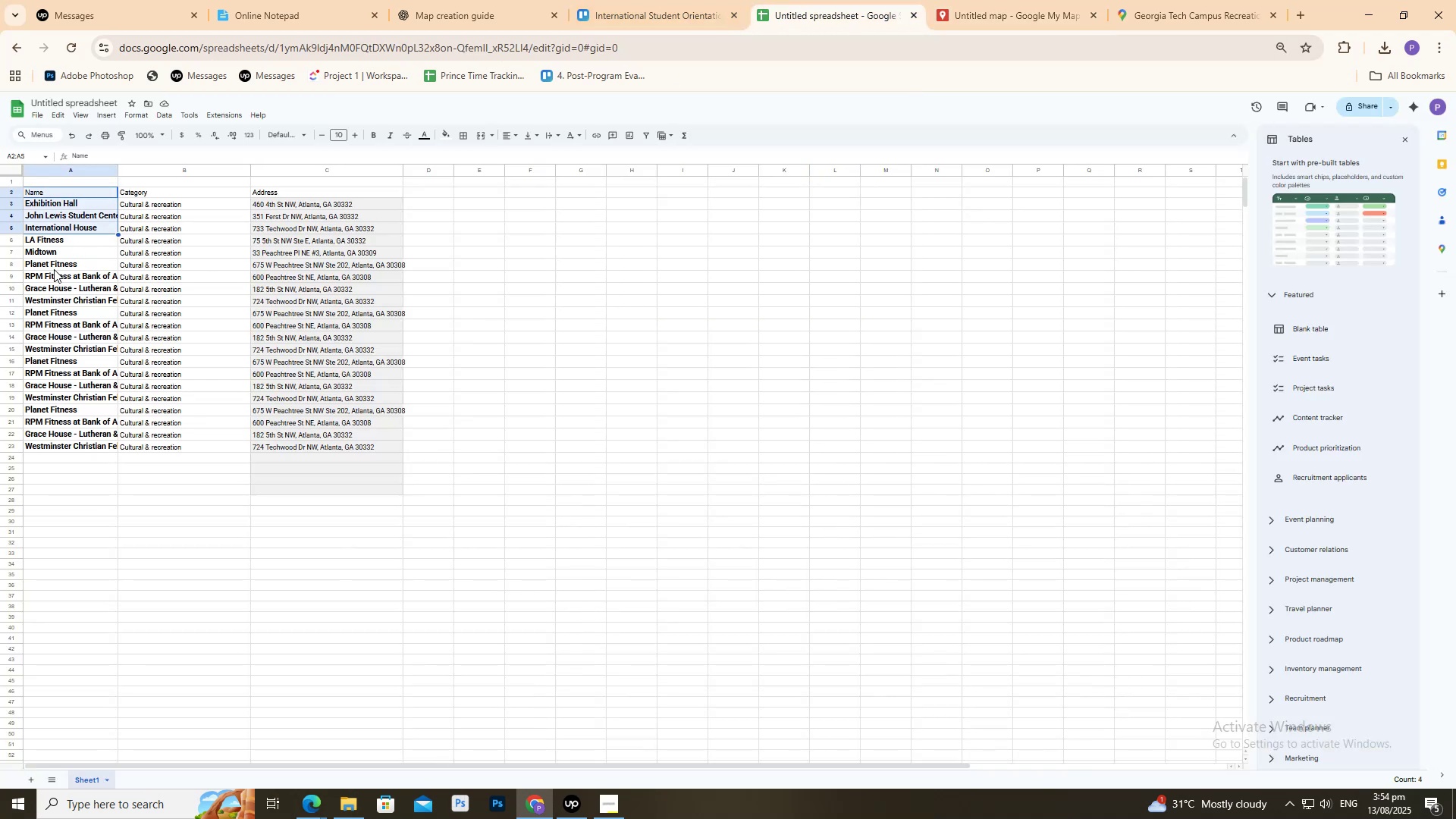 
left_click_drag(start_coordinate=[46, 249], to_coordinate=[70, 316])
 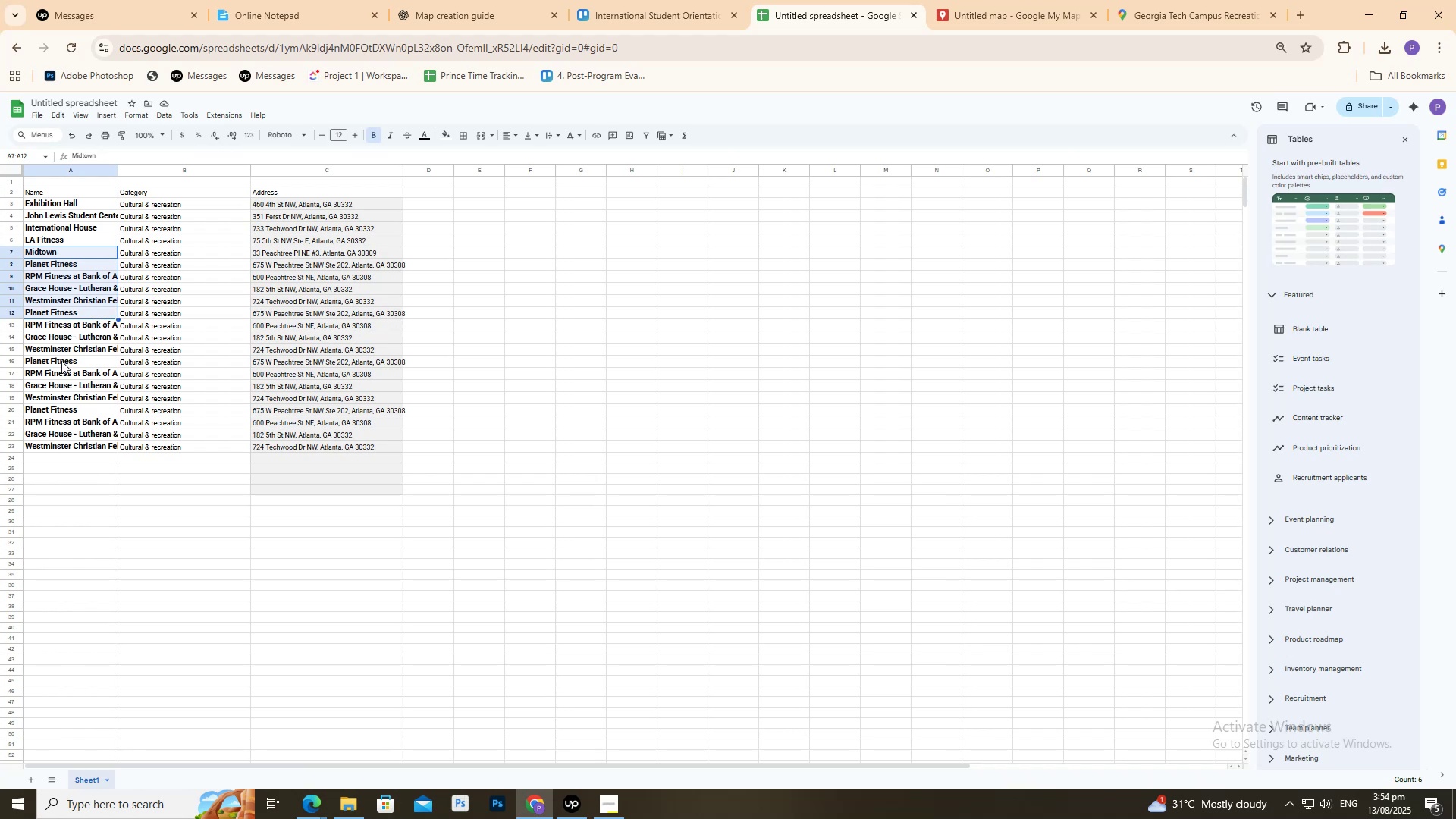 
left_click([61, 361])
 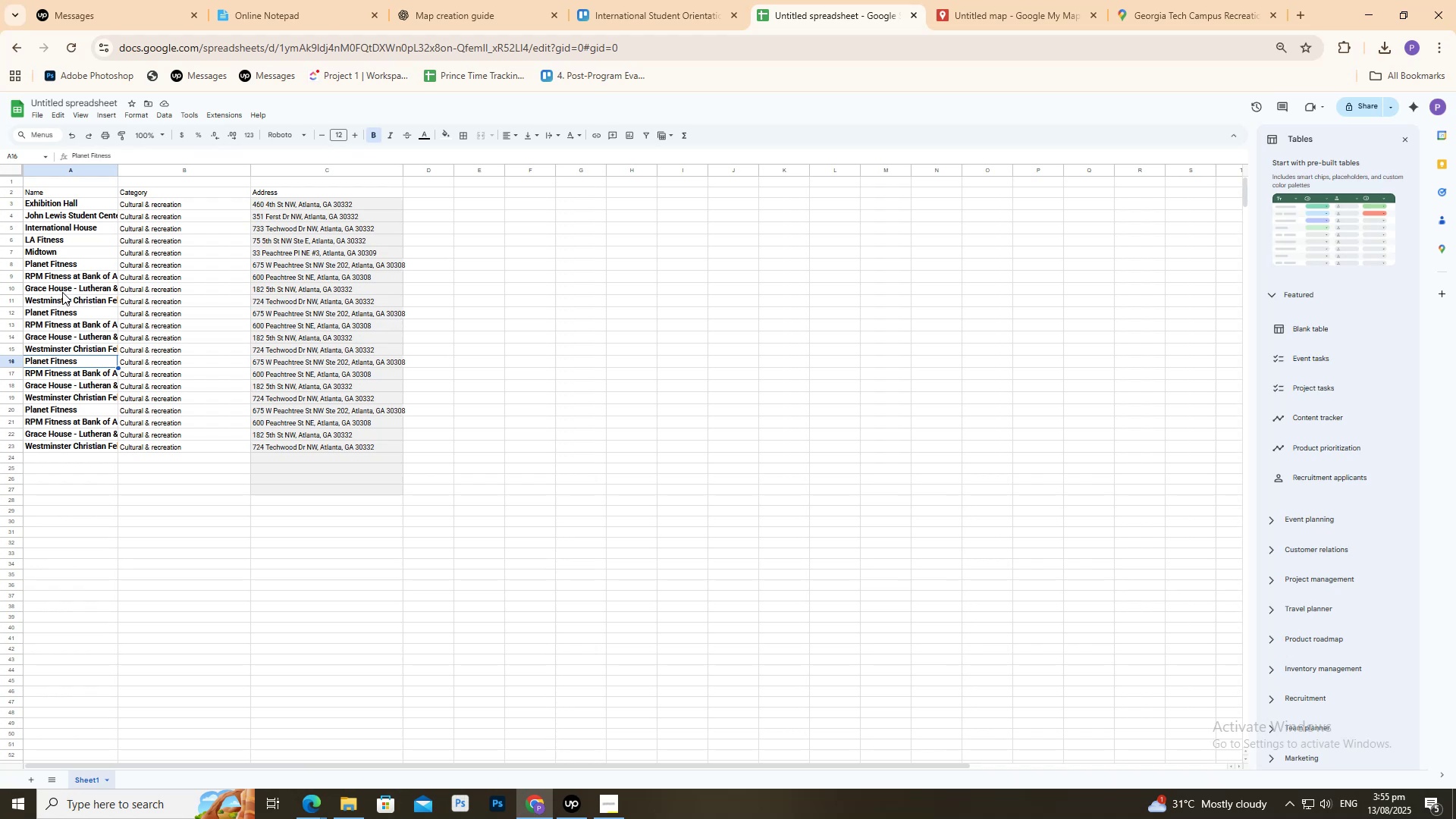 
wait(10.86)
 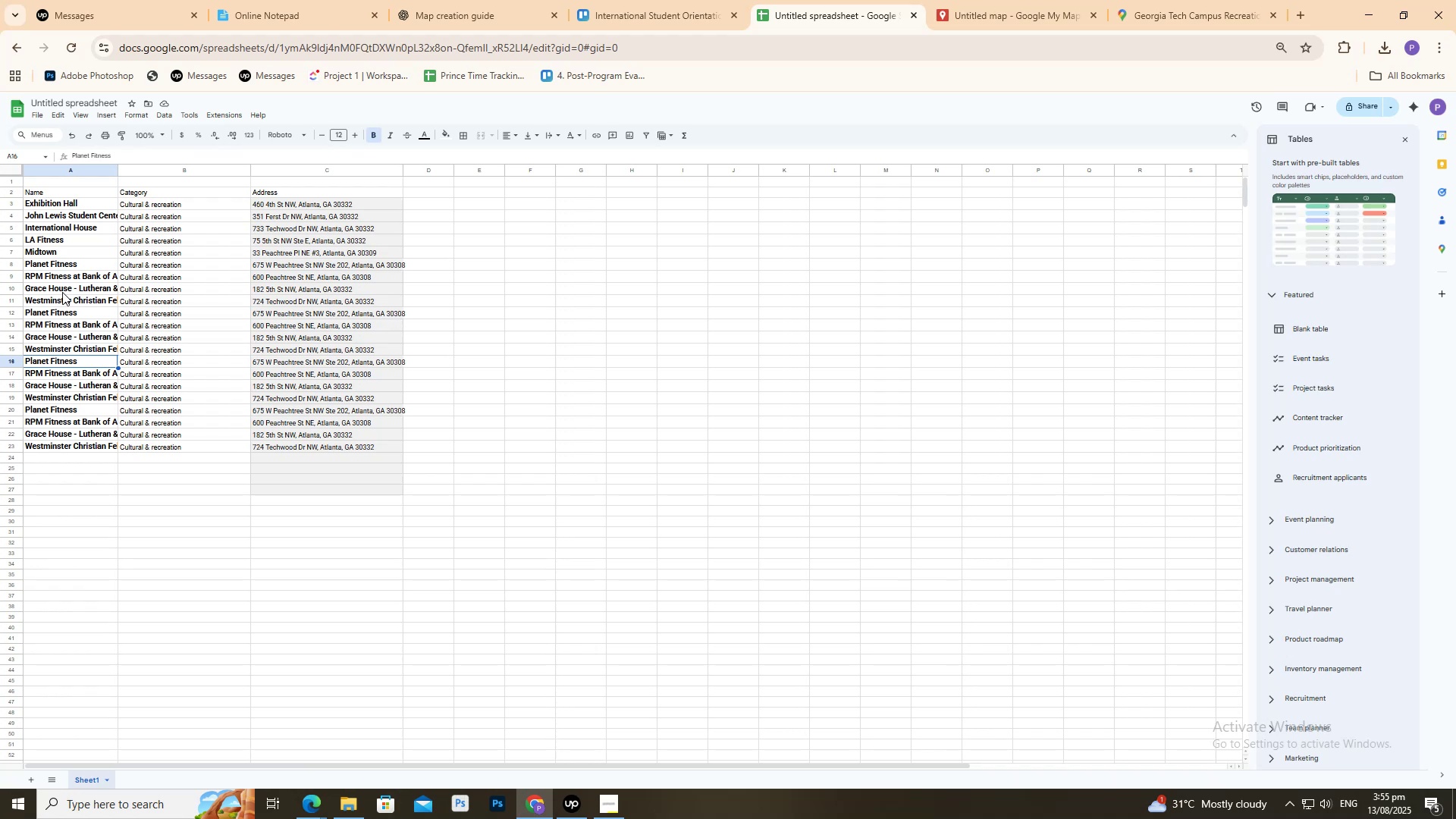 
left_click_drag(start_coordinate=[65, 310], to_coordinate=[339, 444])
 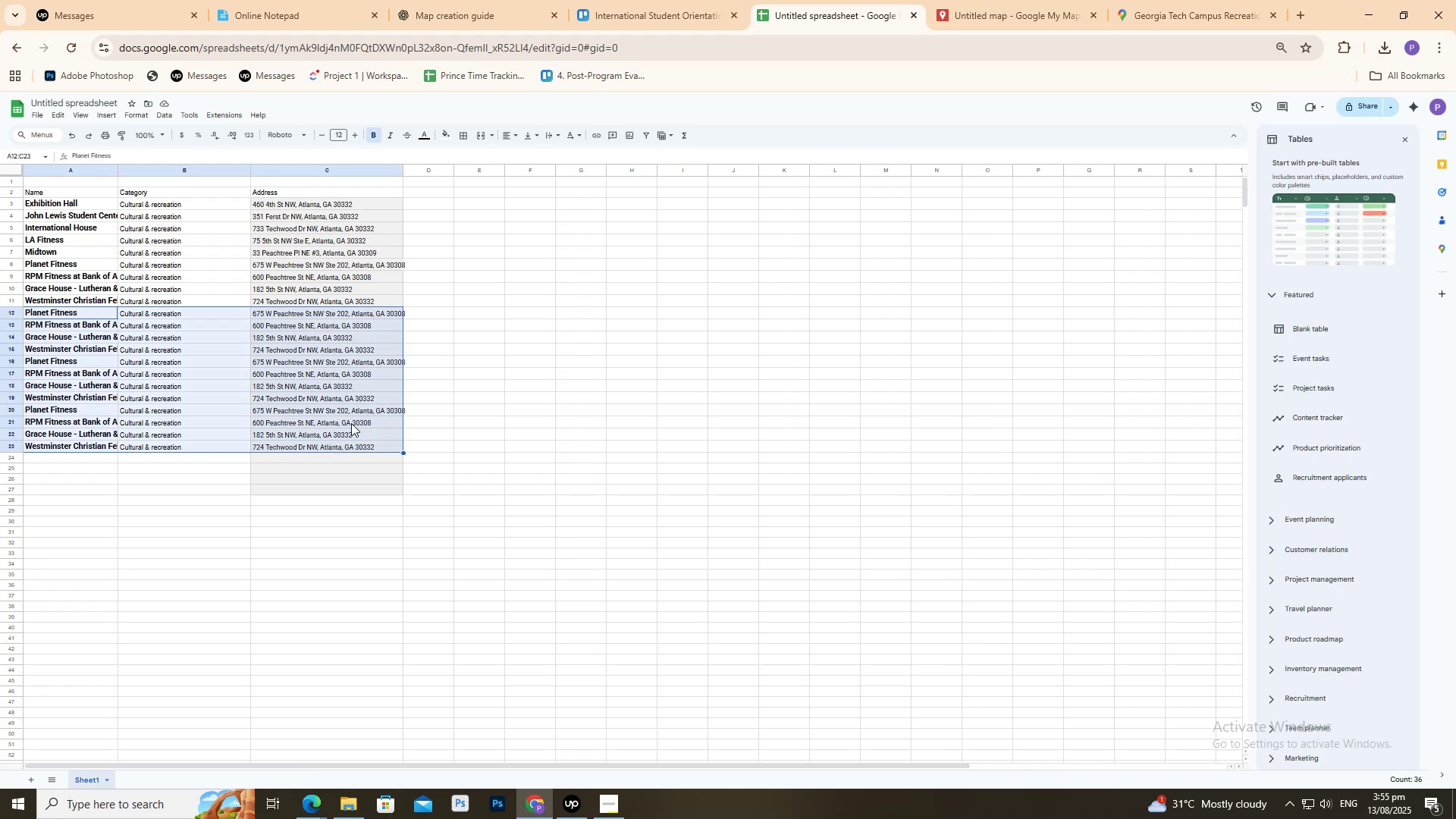 
key(Delete)
 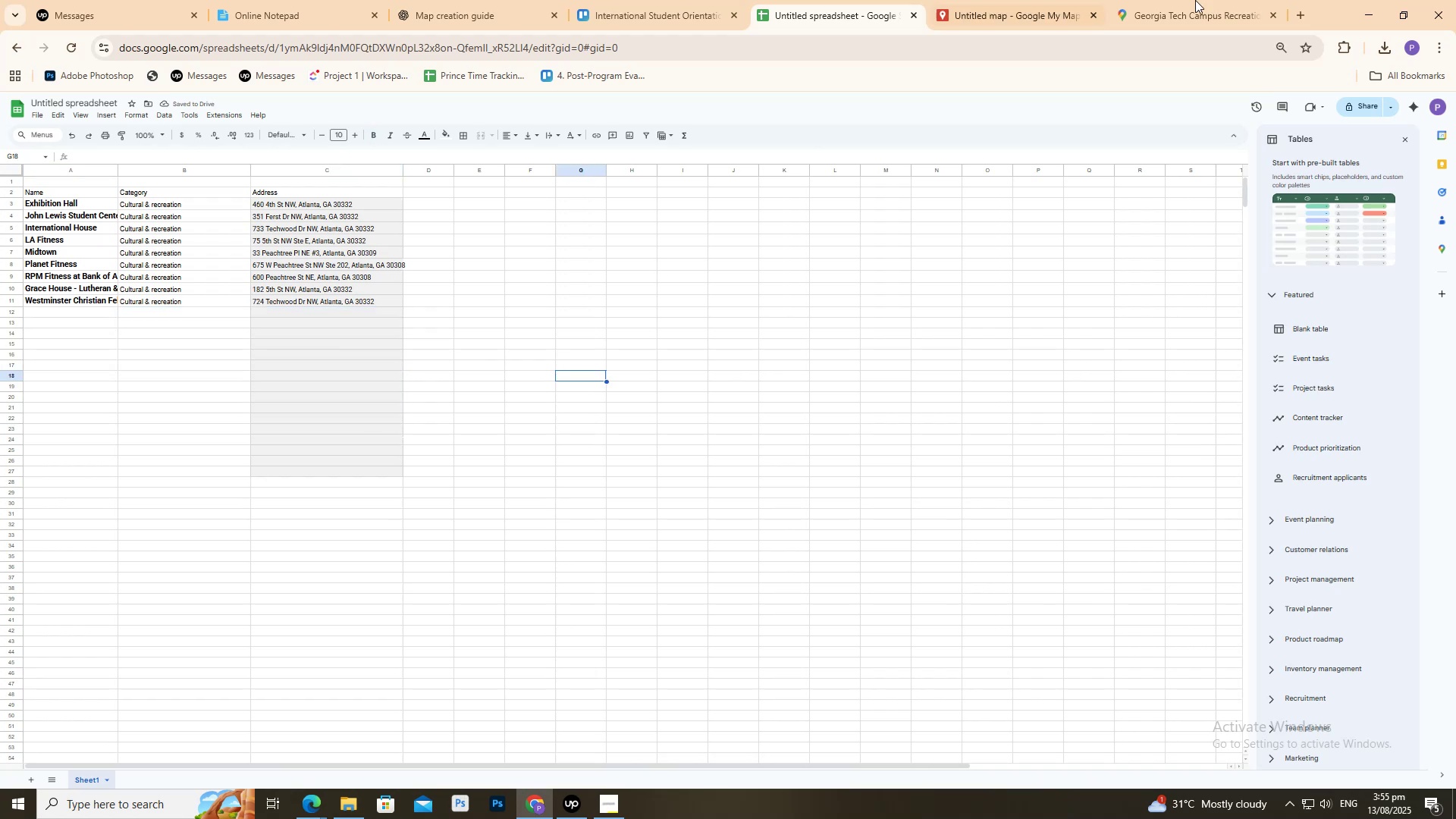 
wait(5.2)
 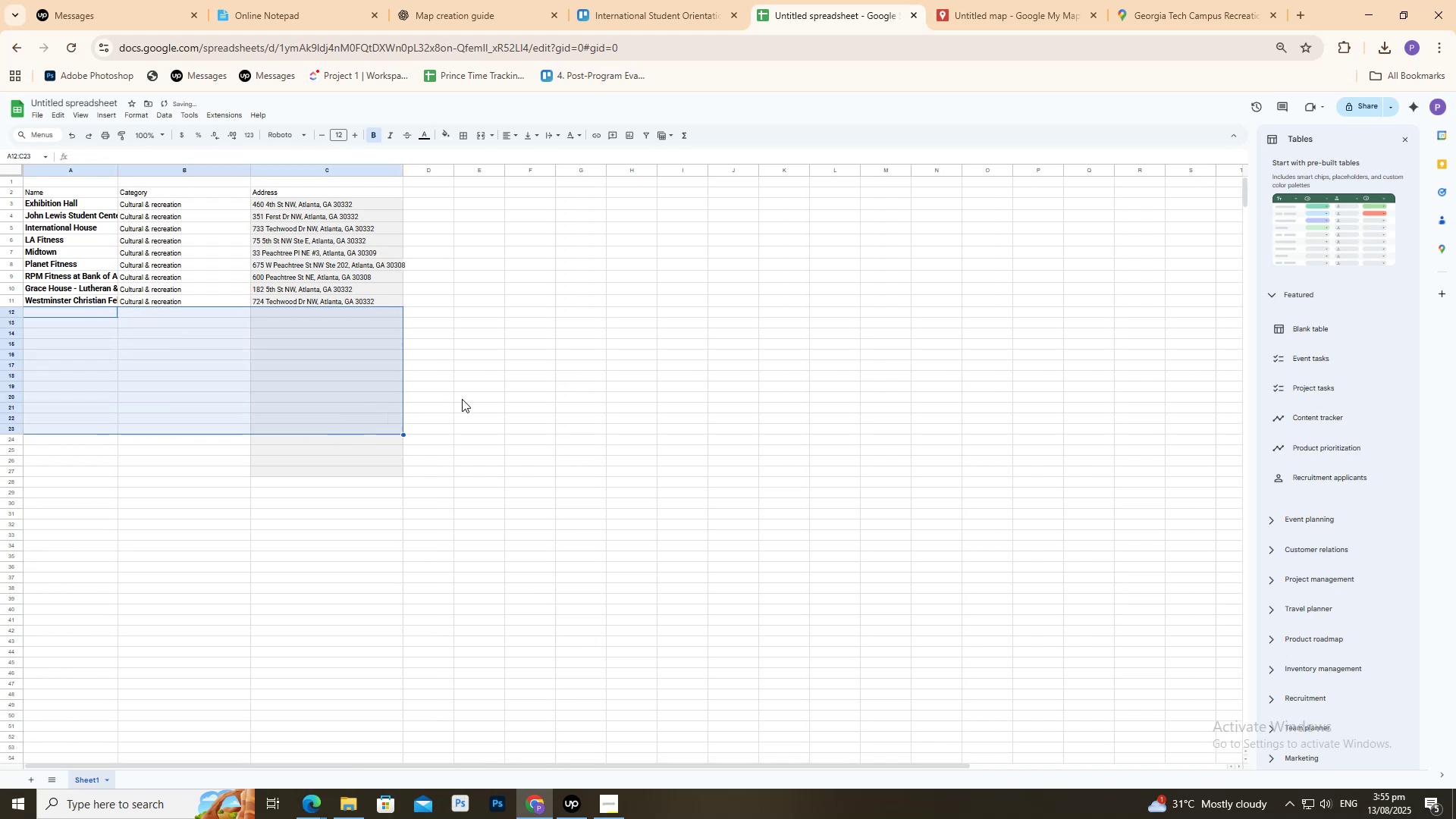 
left_click([1351, 100])
 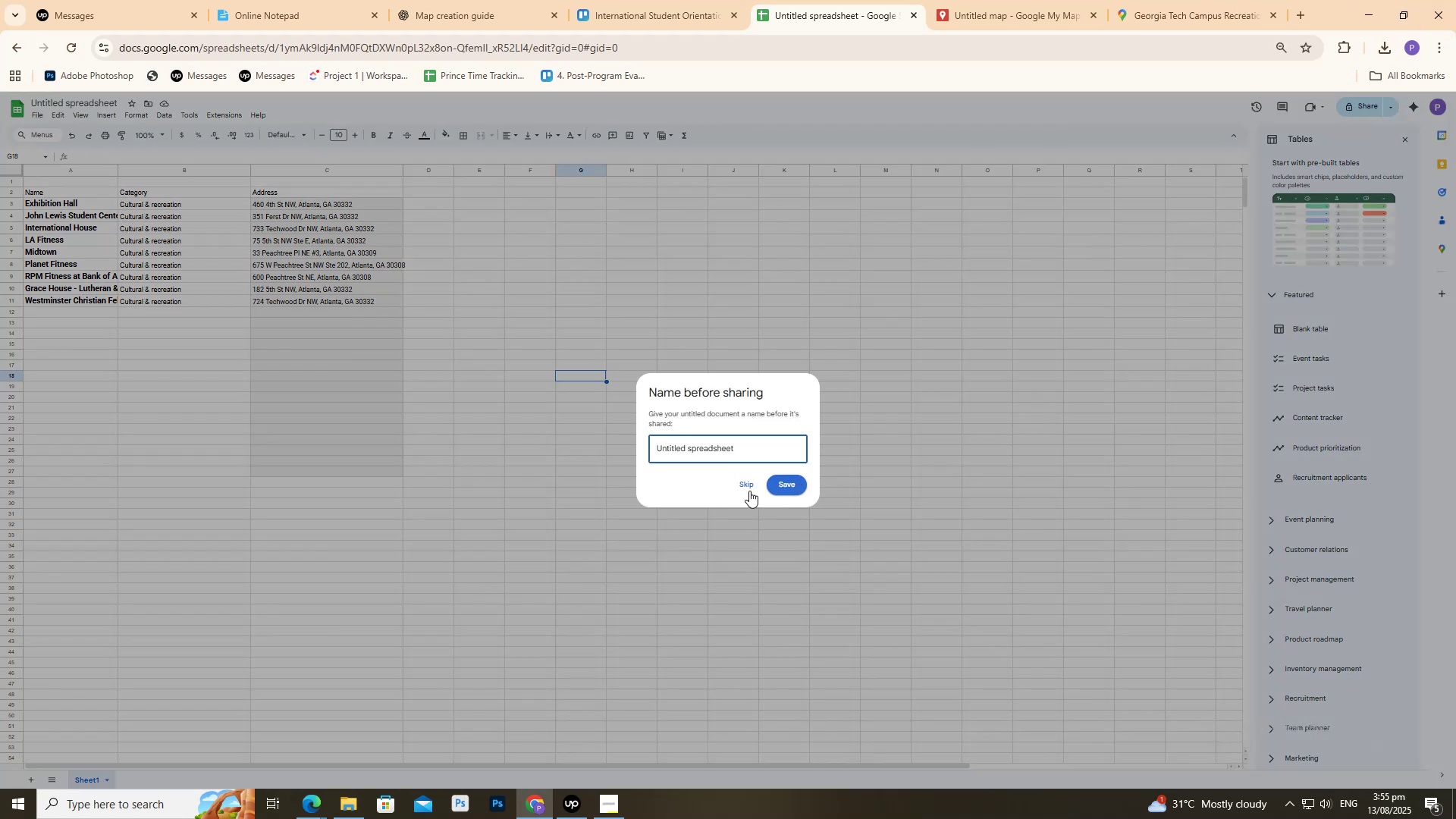 
left_click_drag(start_coordinate=[742, 487], to_coordinate=[741, 576])
 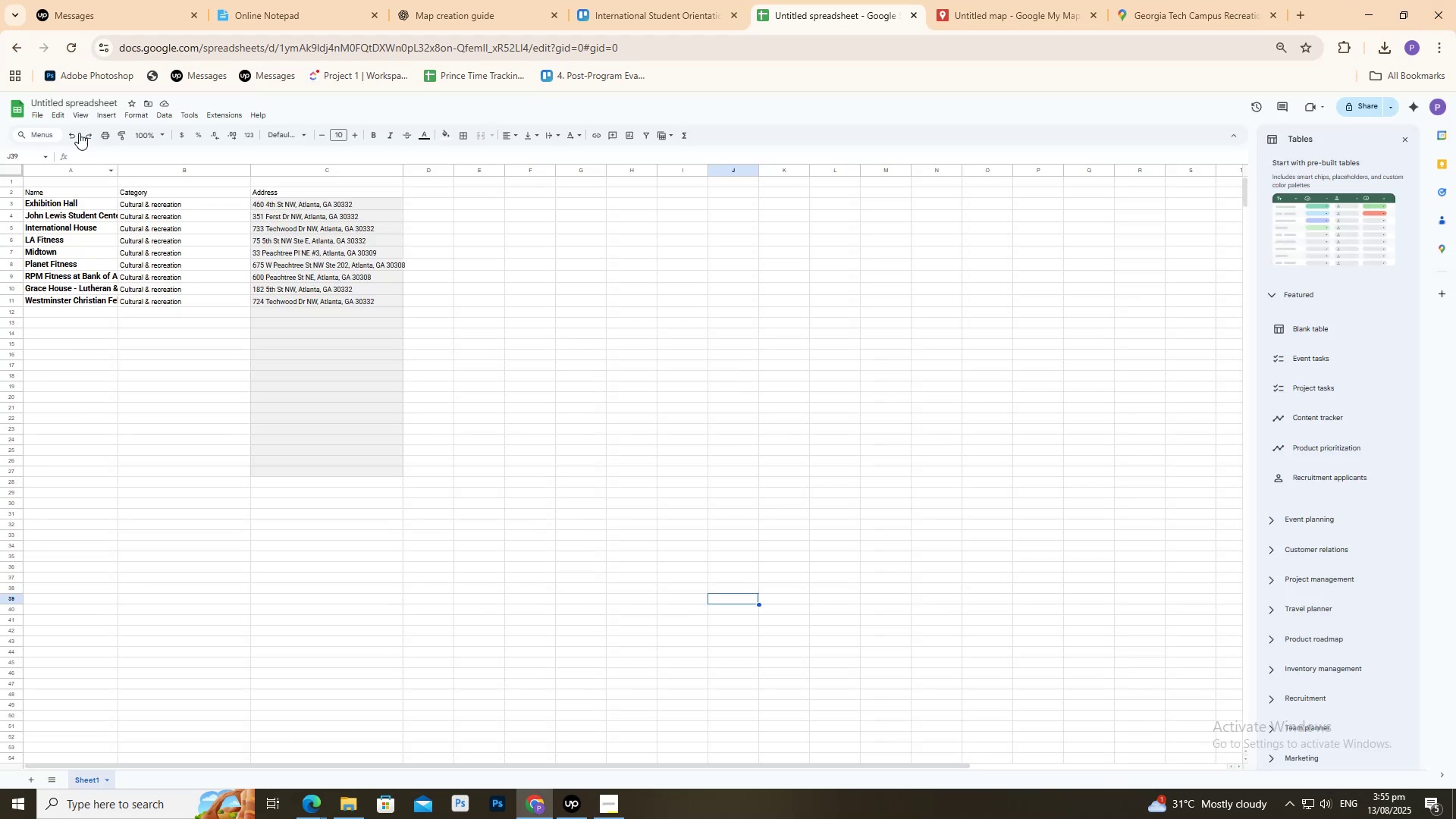 
left_click([41, 111])
 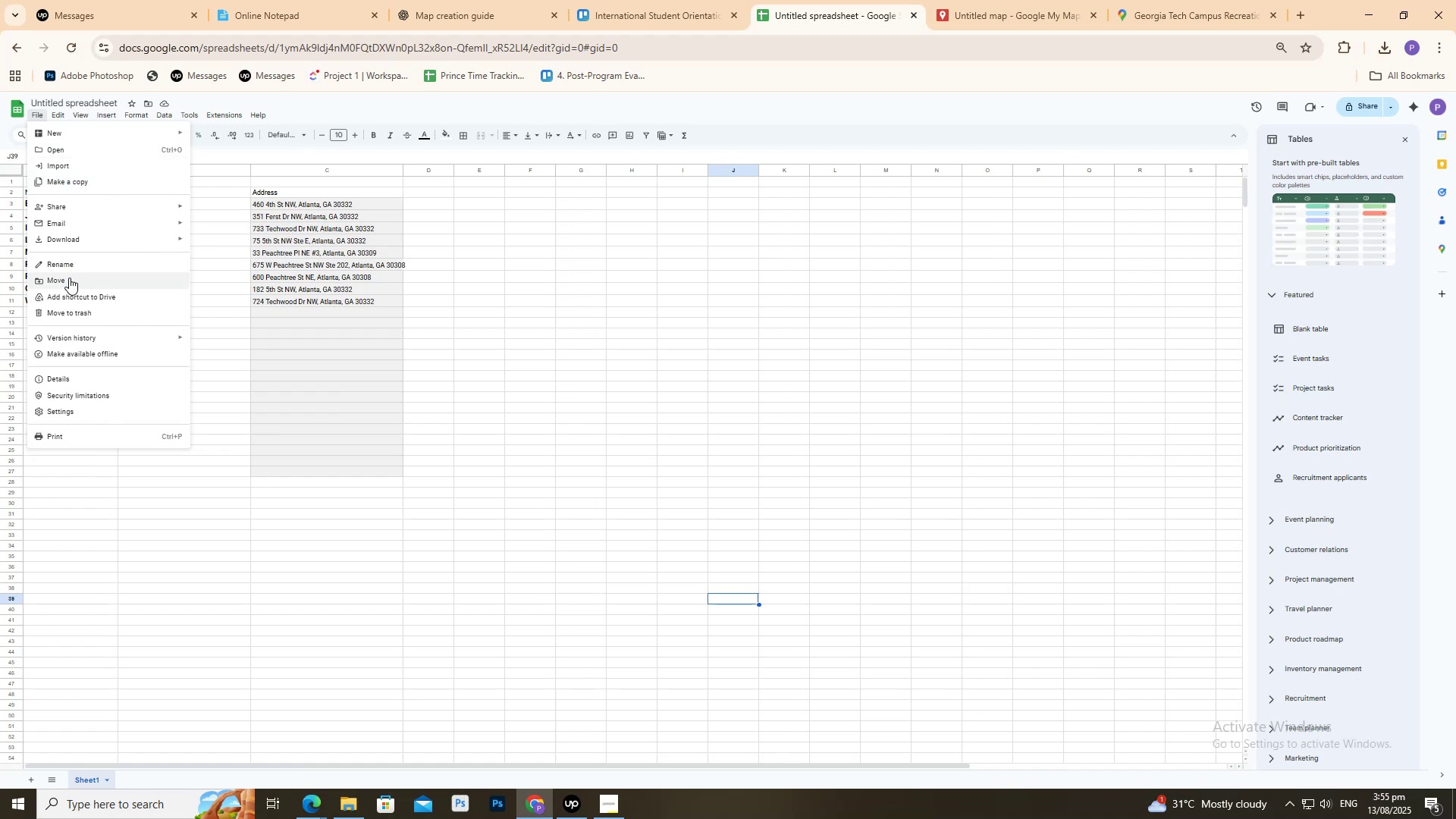 
wait(5.09)
 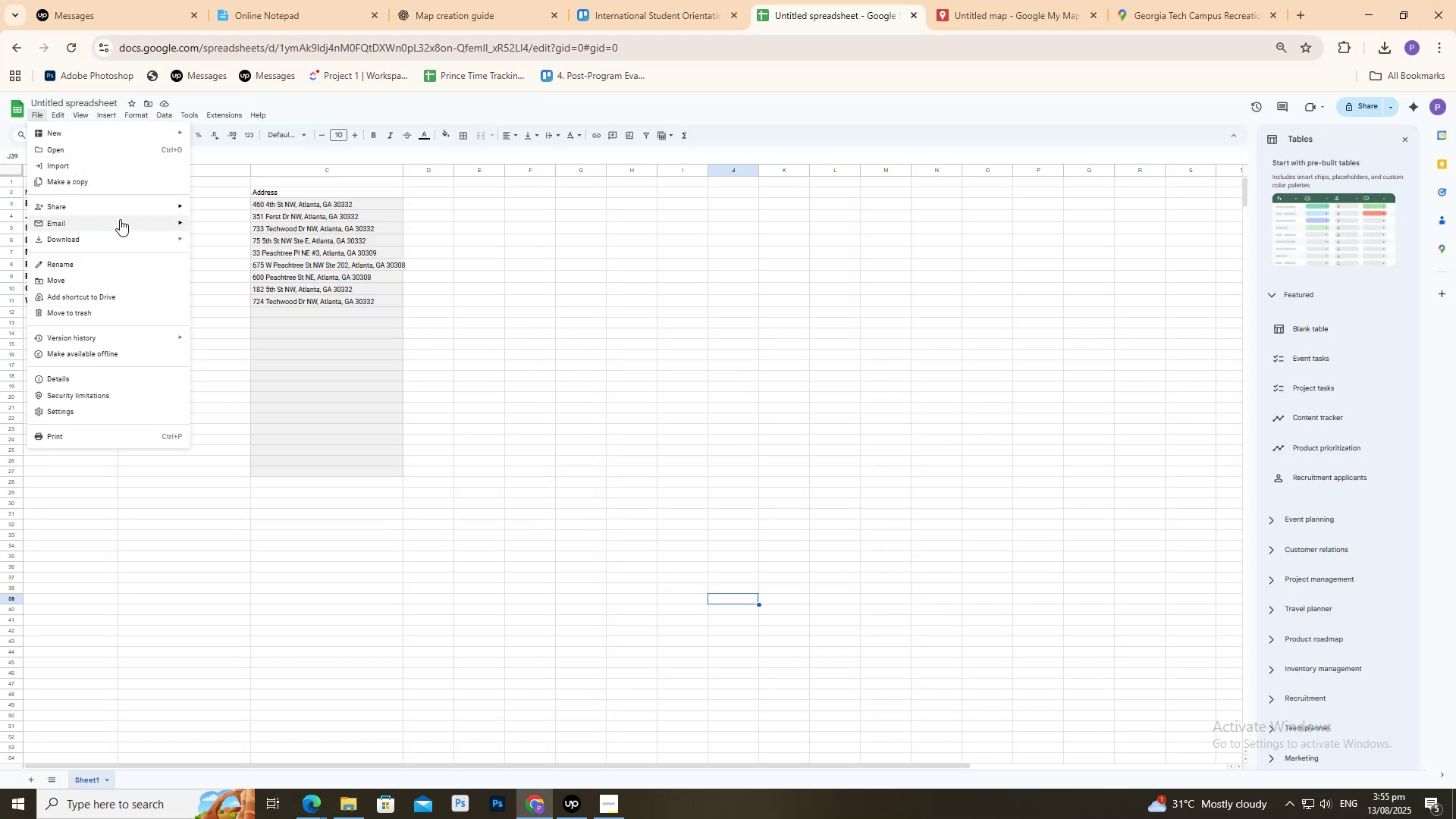 
mouse_move([180, 201])
 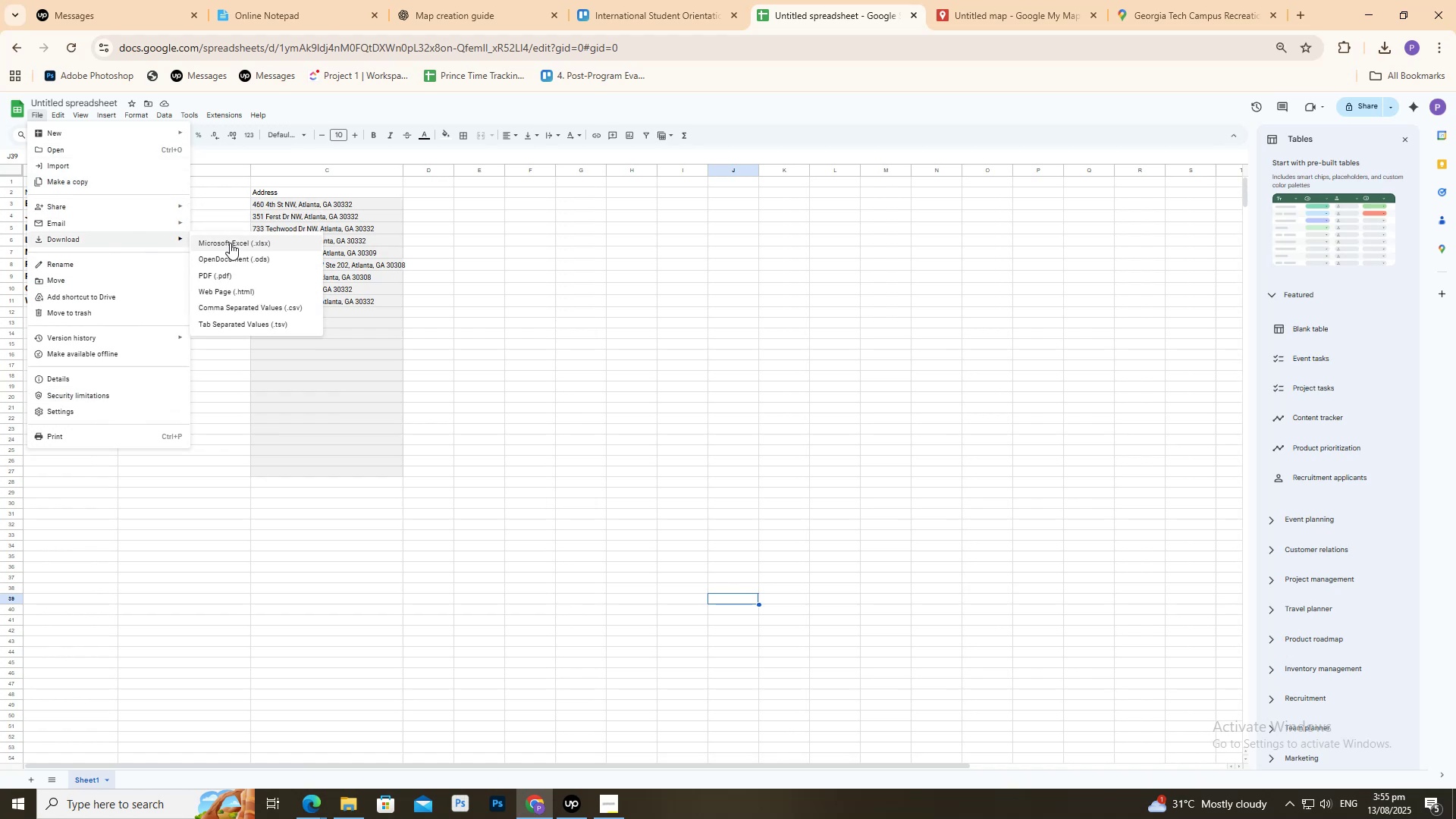 
left_click([231, 243])
 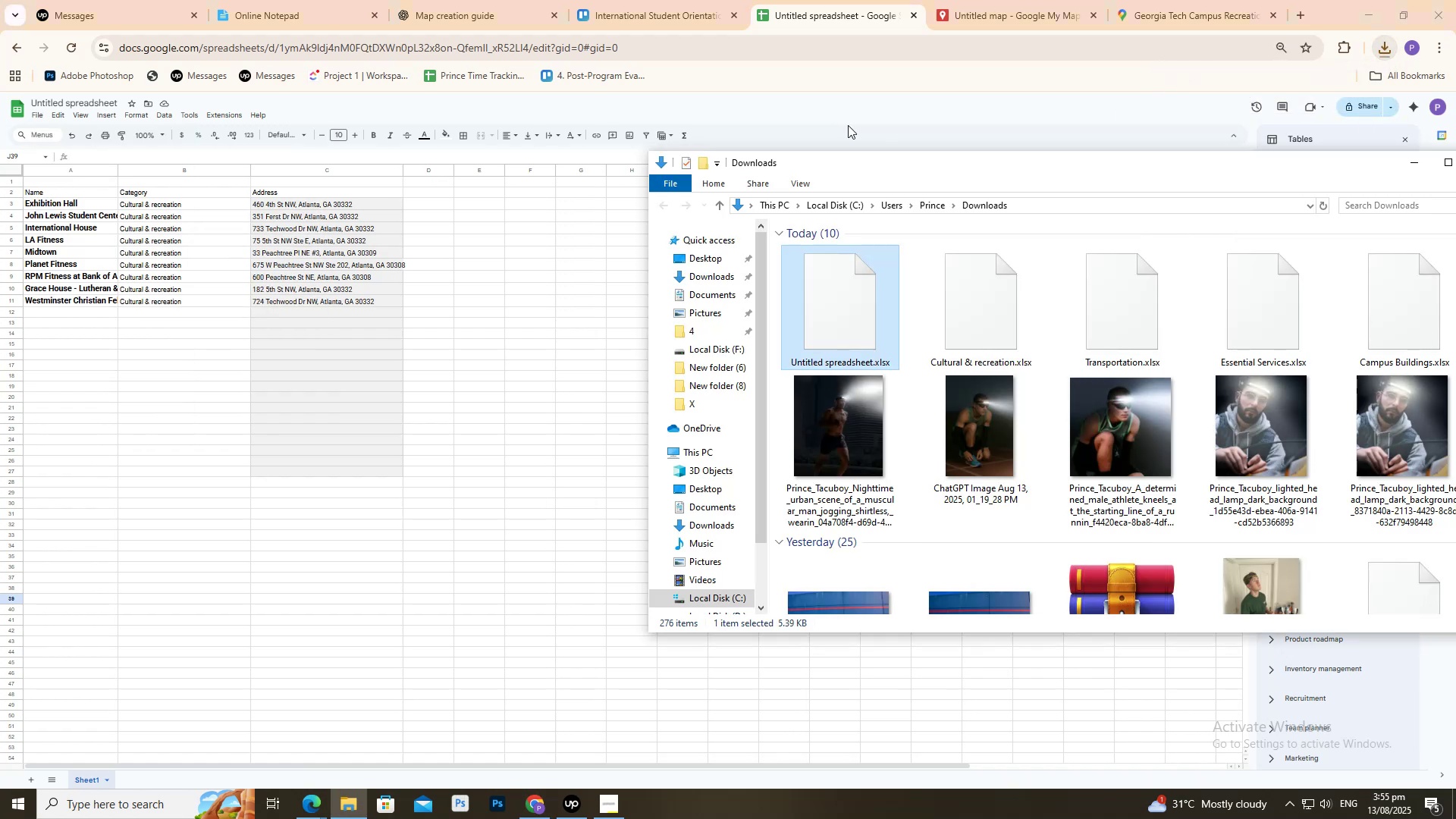 
left_click([964, 309])
 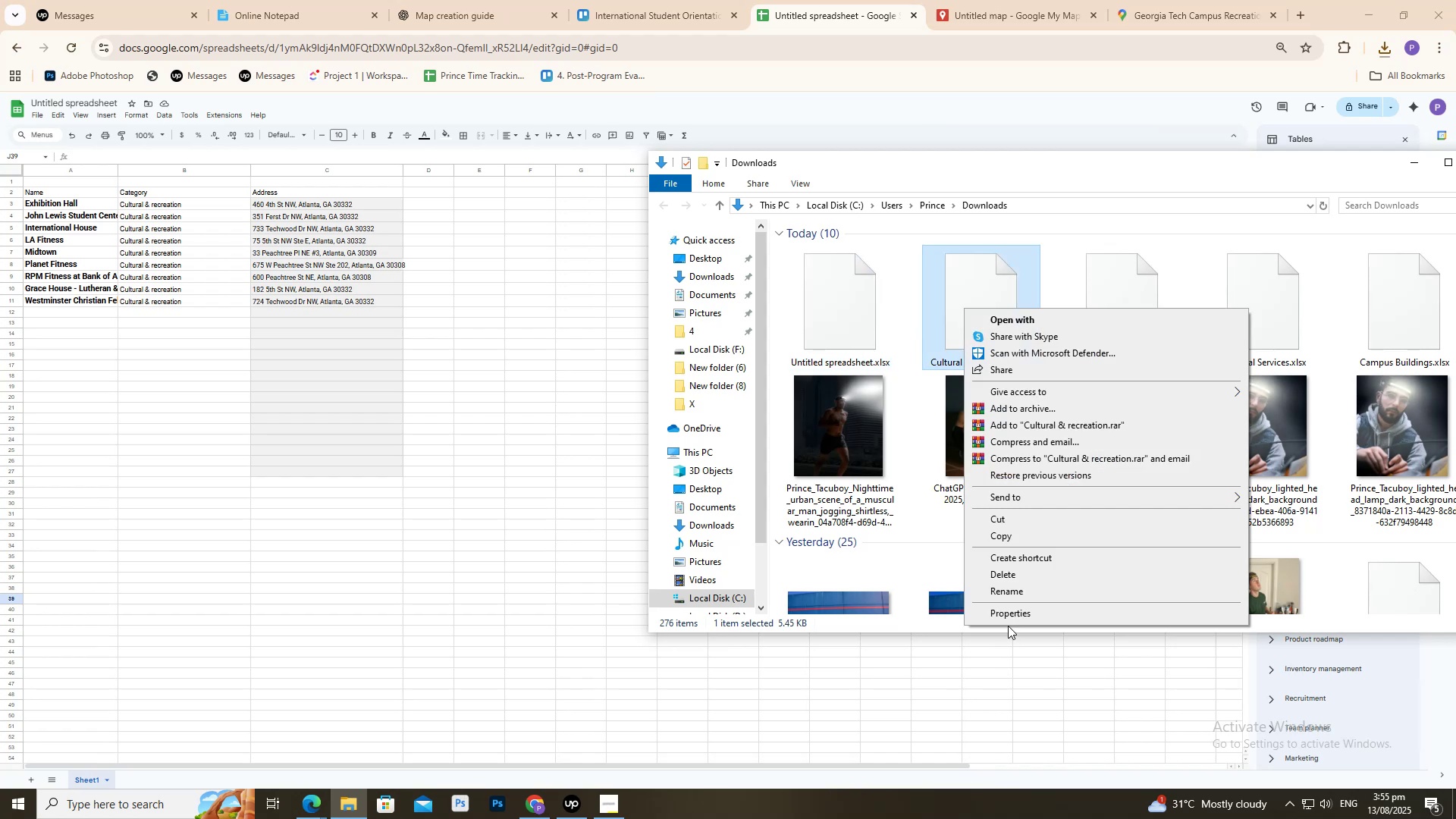 
left_click([1002, 592])
 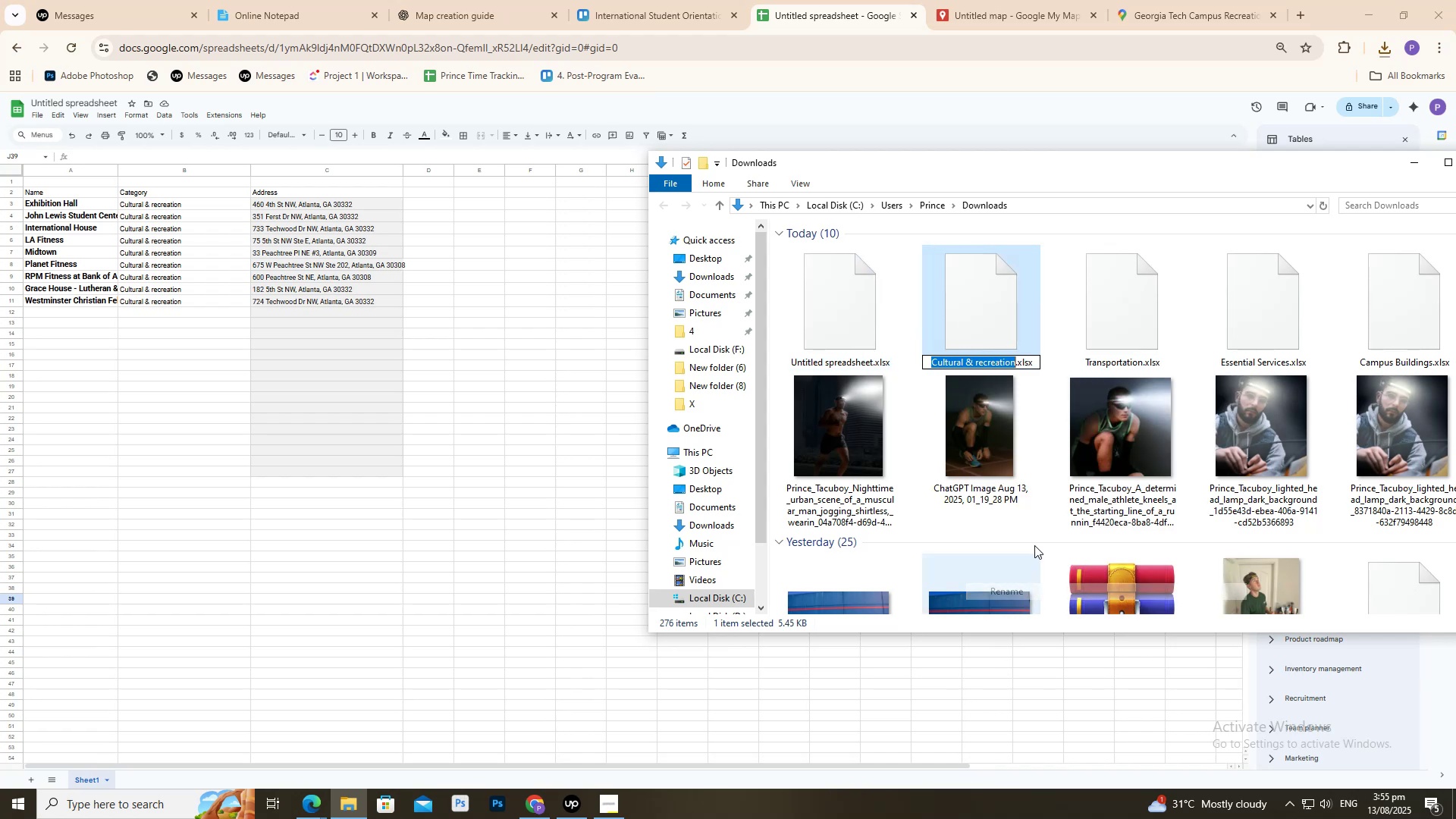 
key(Control+C)
 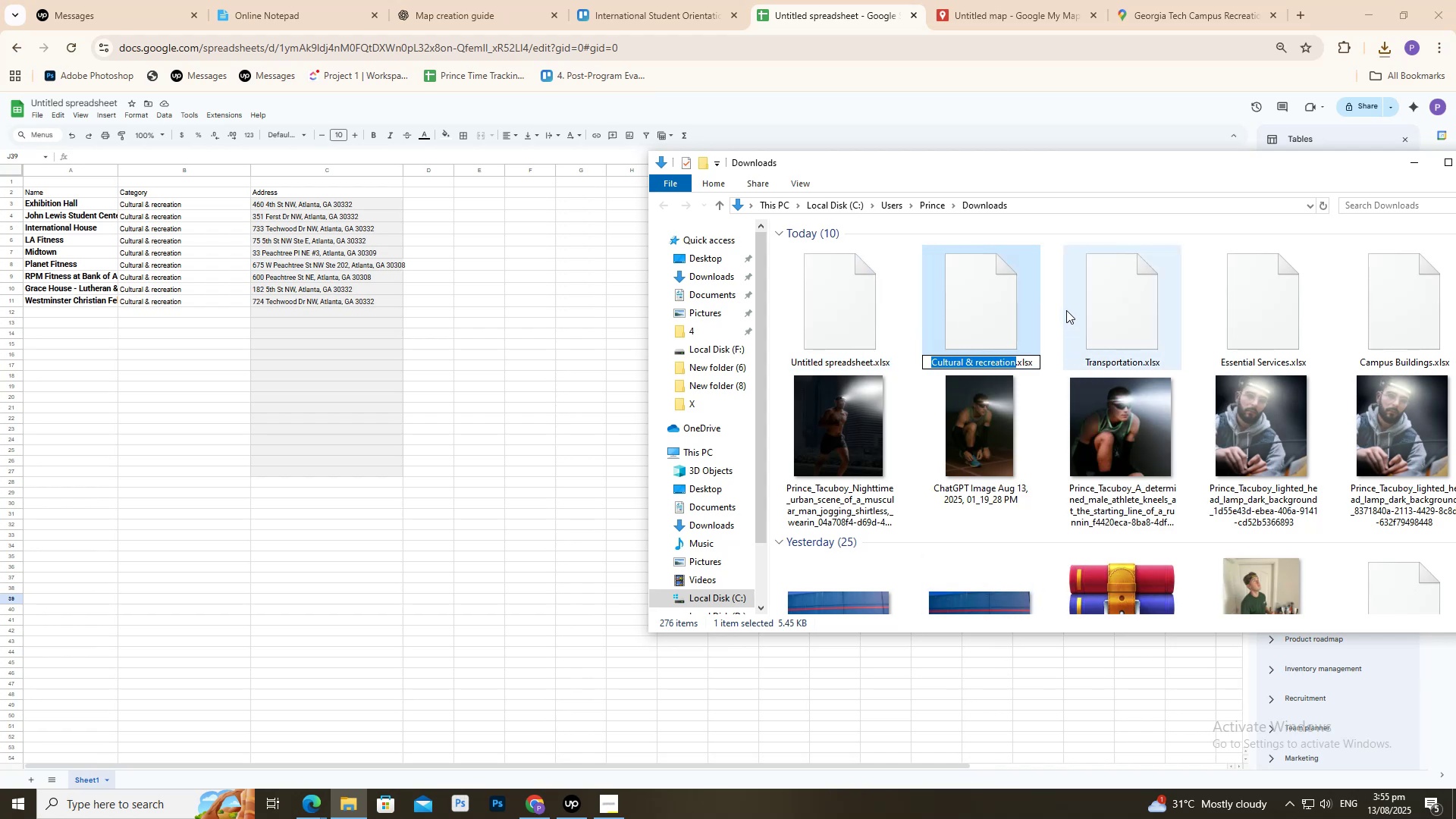 
left_click([1066, 309])
 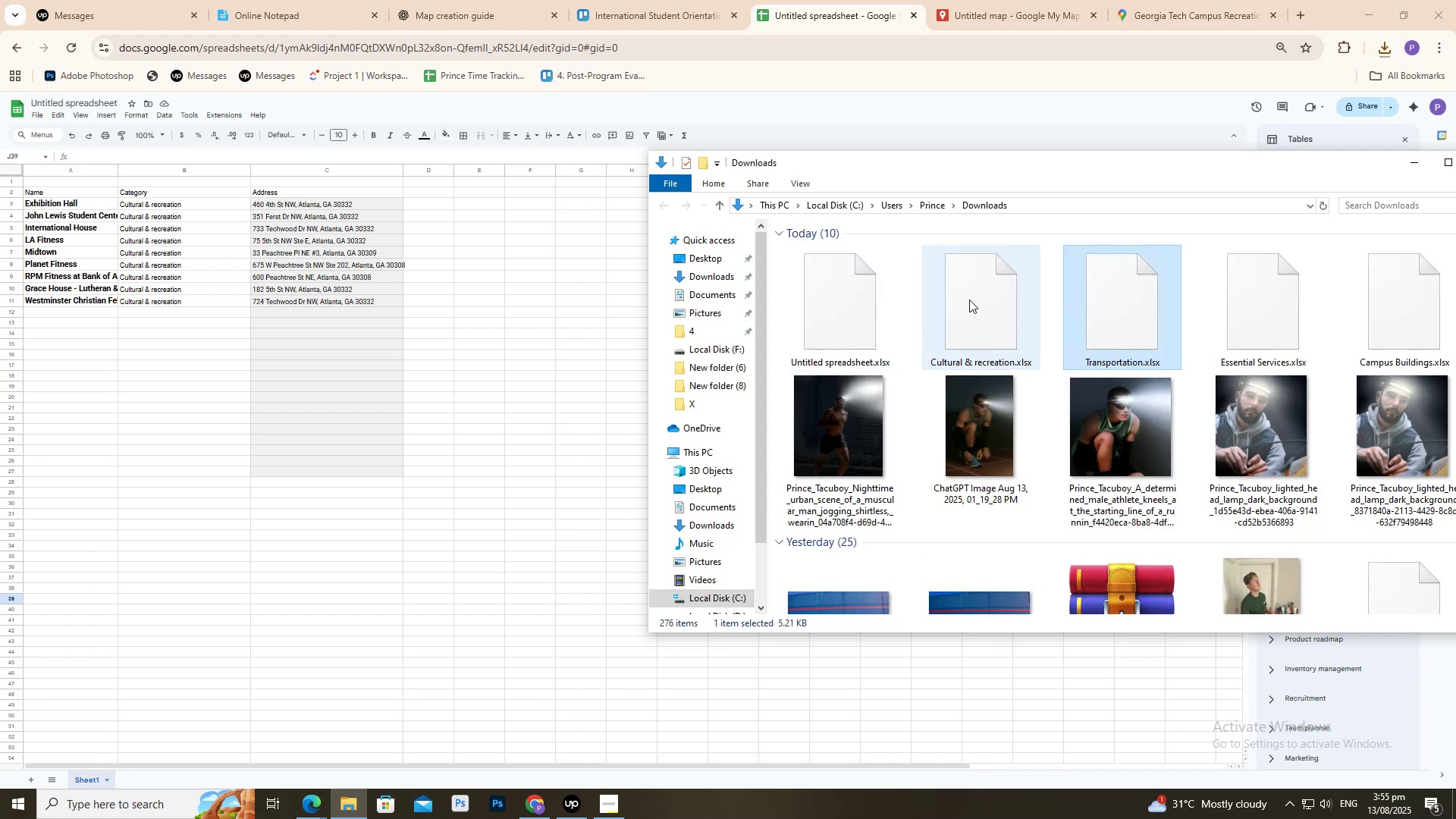 
double_click([972, 299])
 